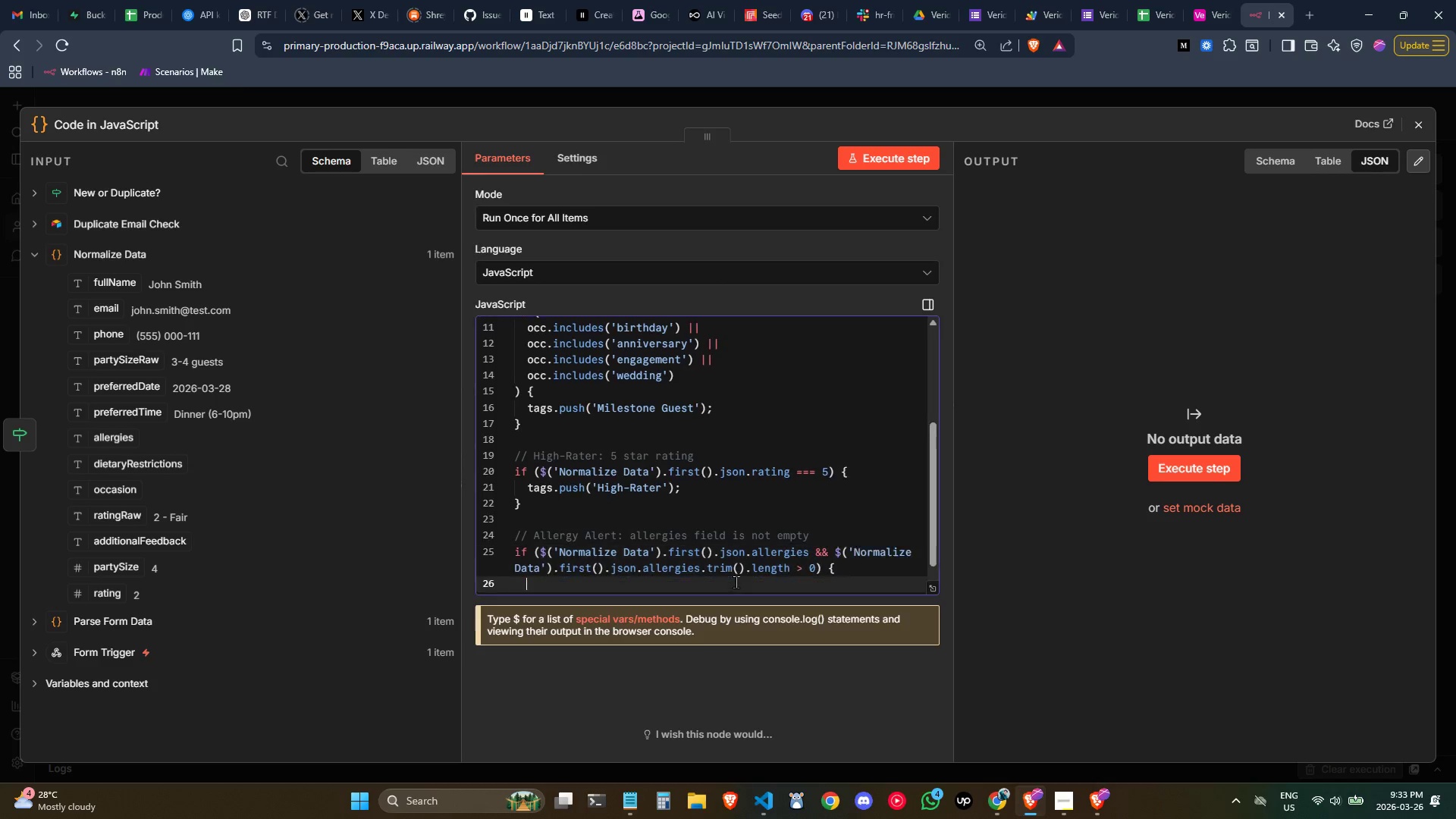 
key(Enter)
 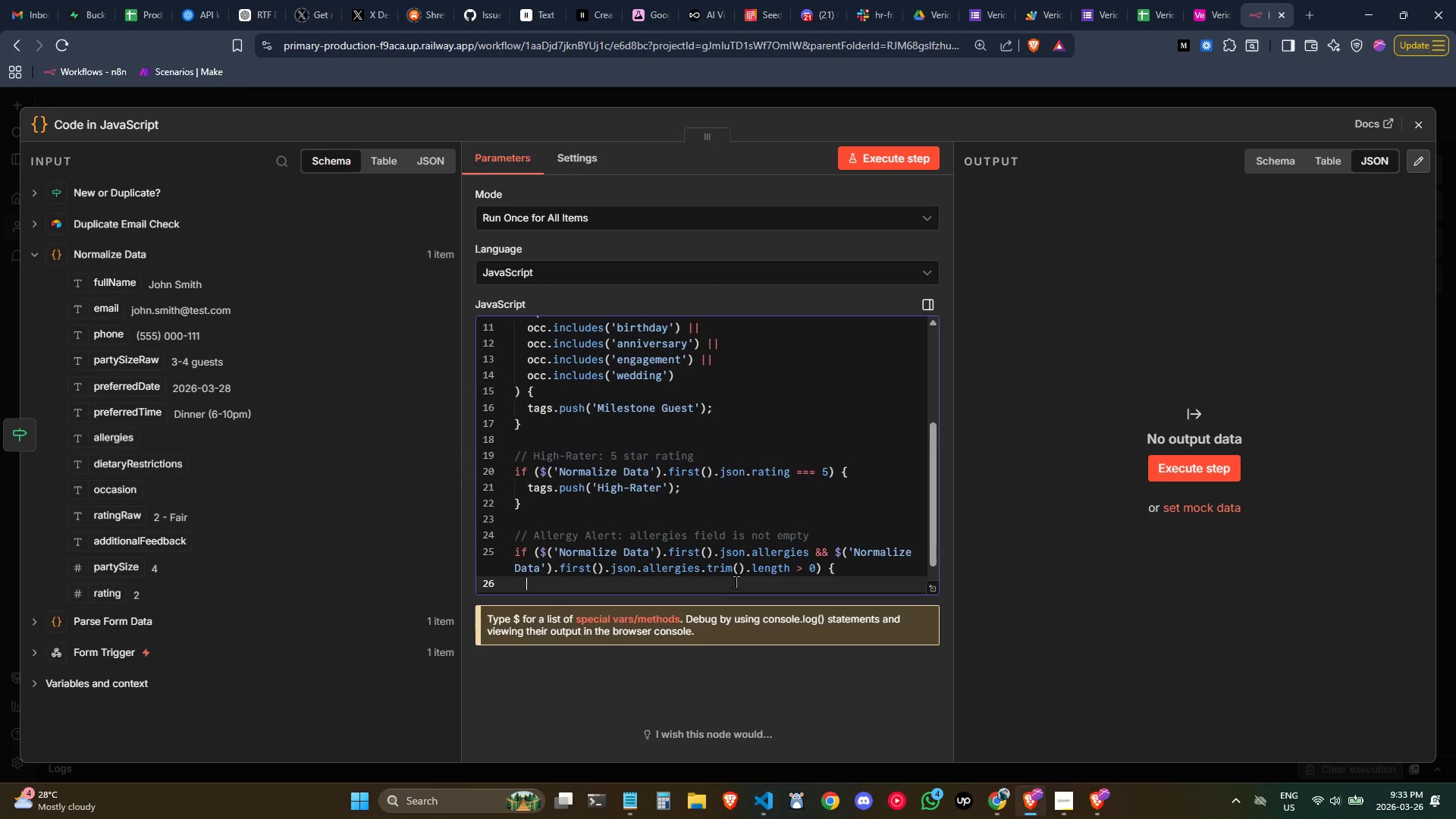 
type(tags.p)
key(Tab)
key(Backspace)
key(Backspace)
key(Backspace)
type(ush('Allergy Alert)
 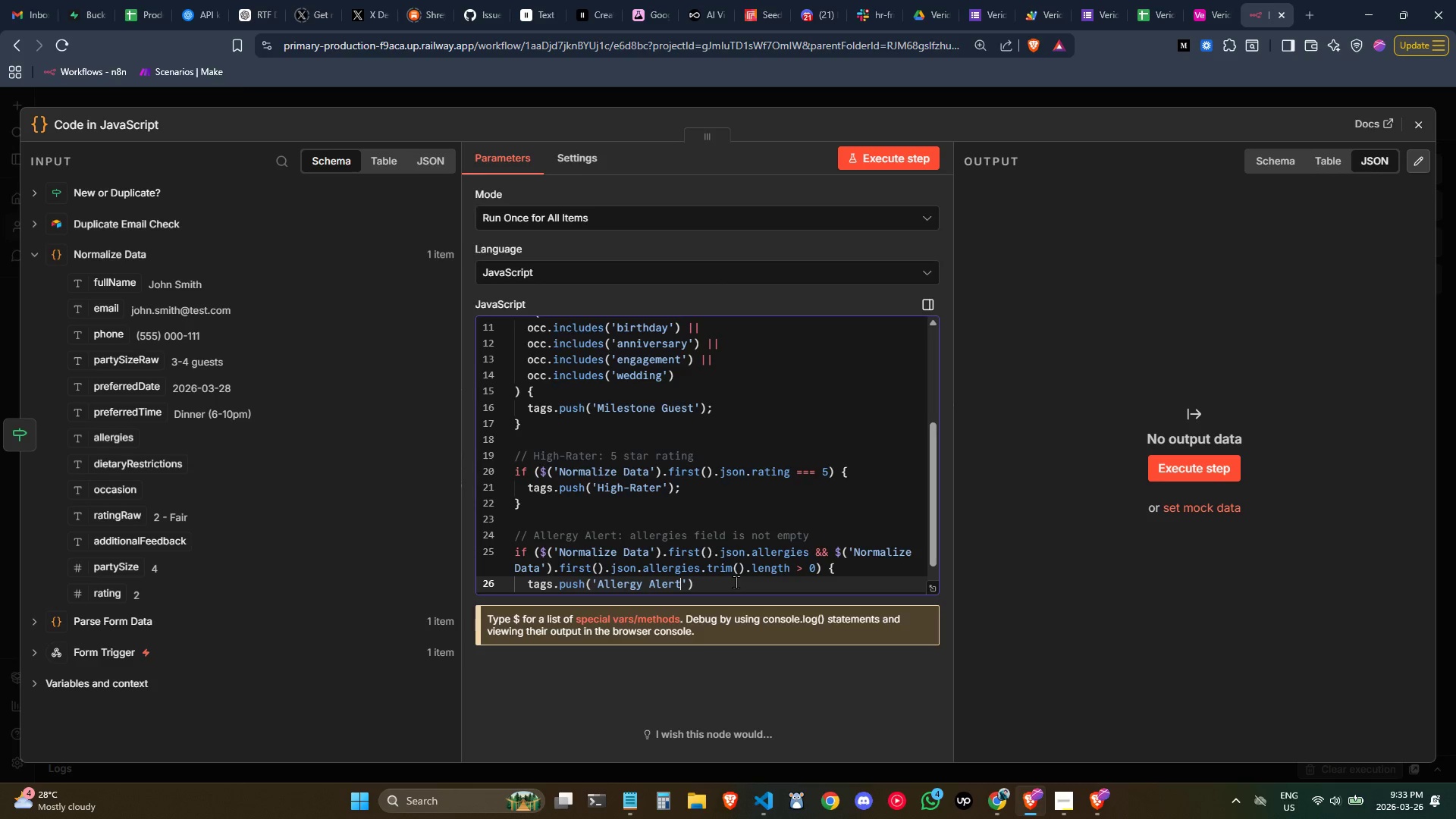 
left_click([641, 577])
 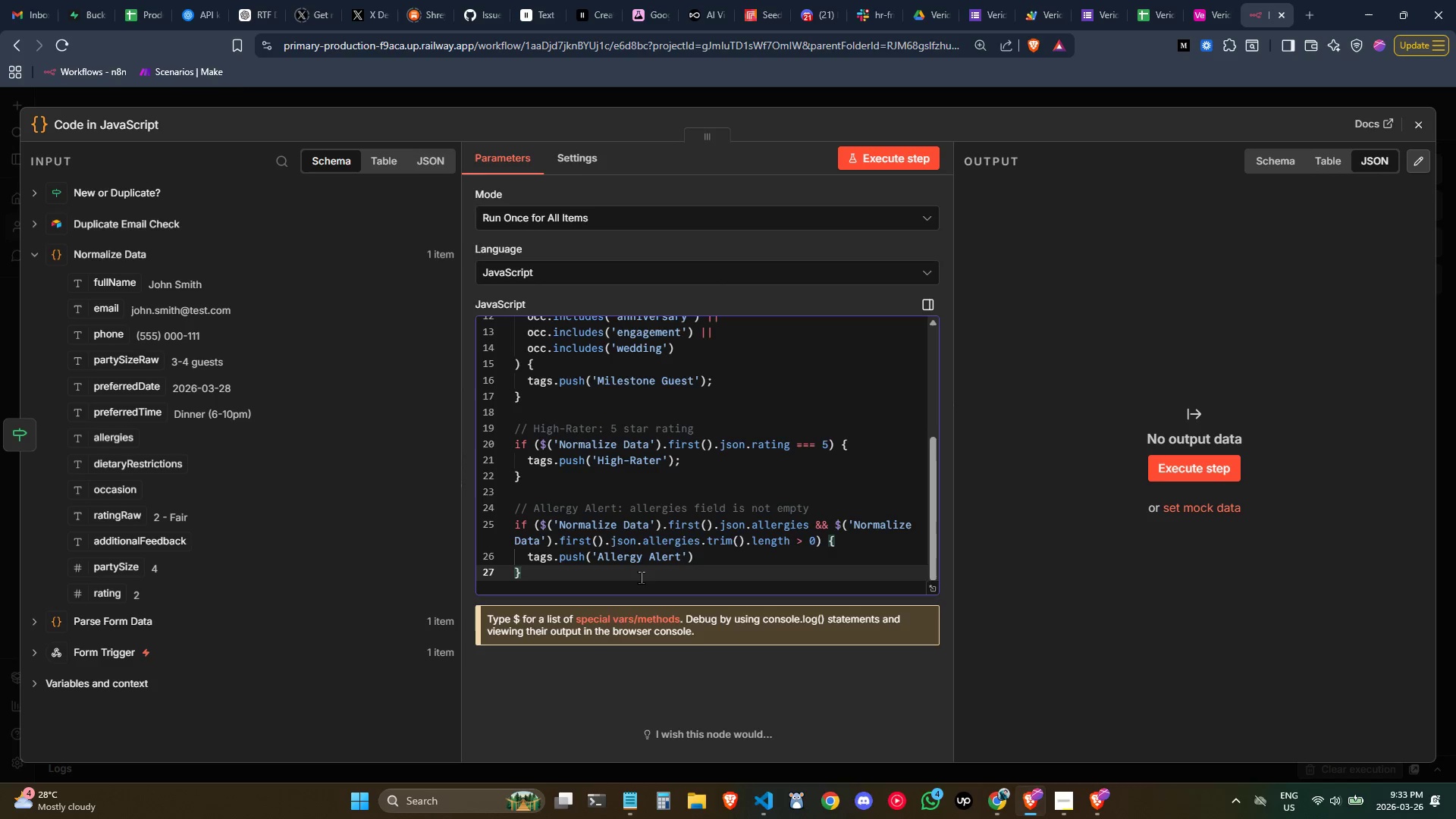 
scroll: coordinate [643, 581], scroll_direction: down, amount: 2.0
 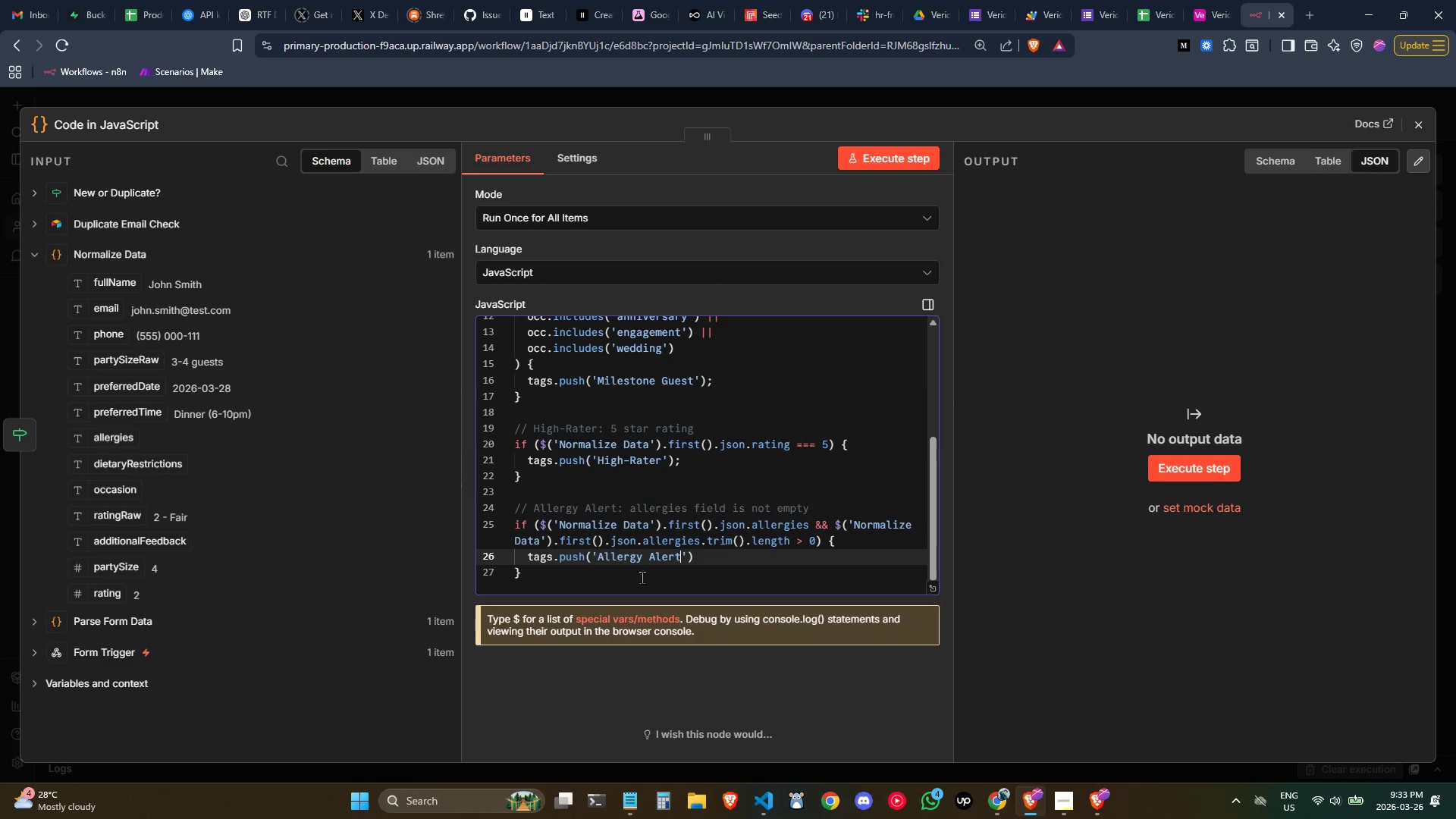 
key(Enter)
 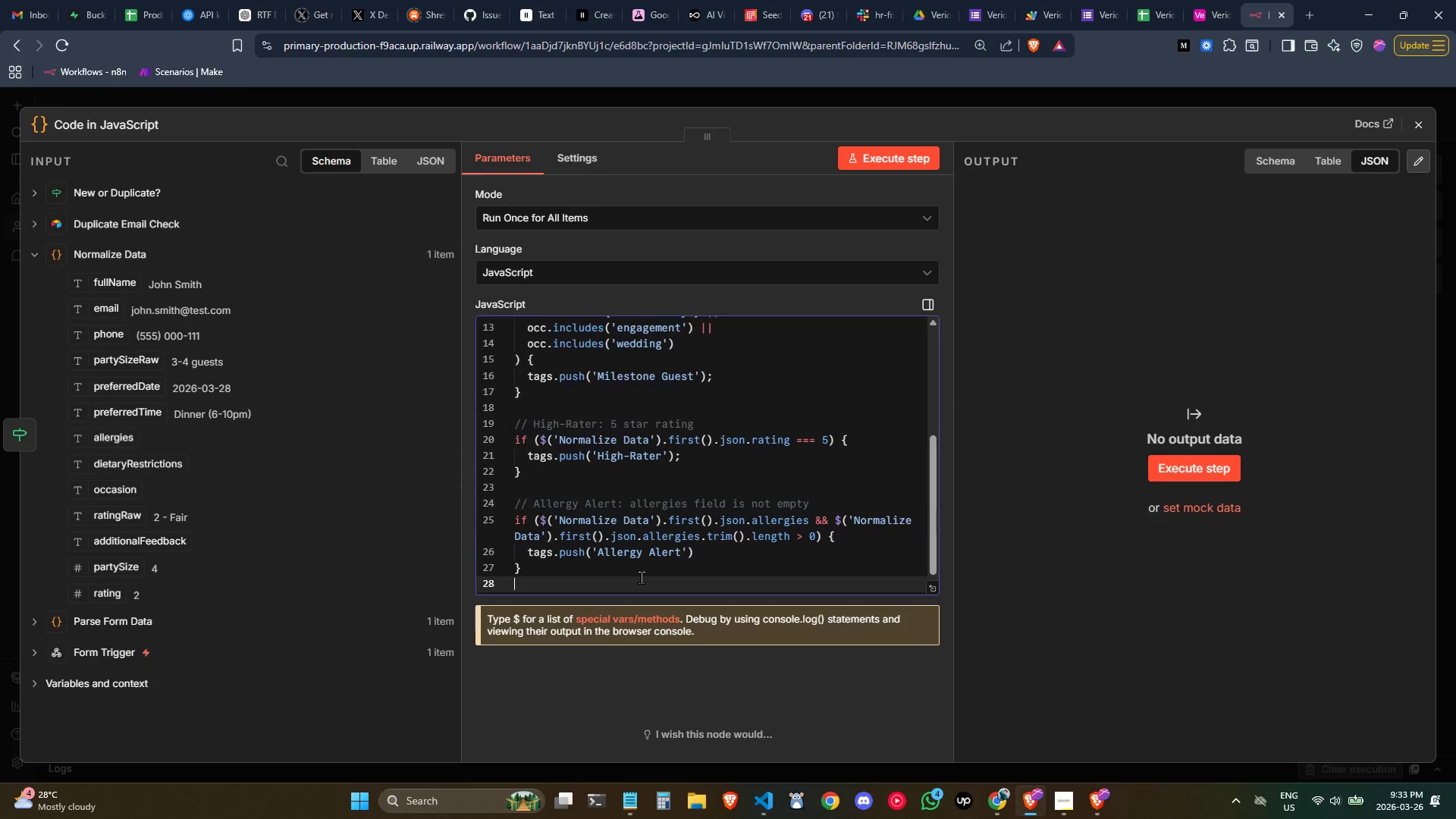 
key(Enter)
 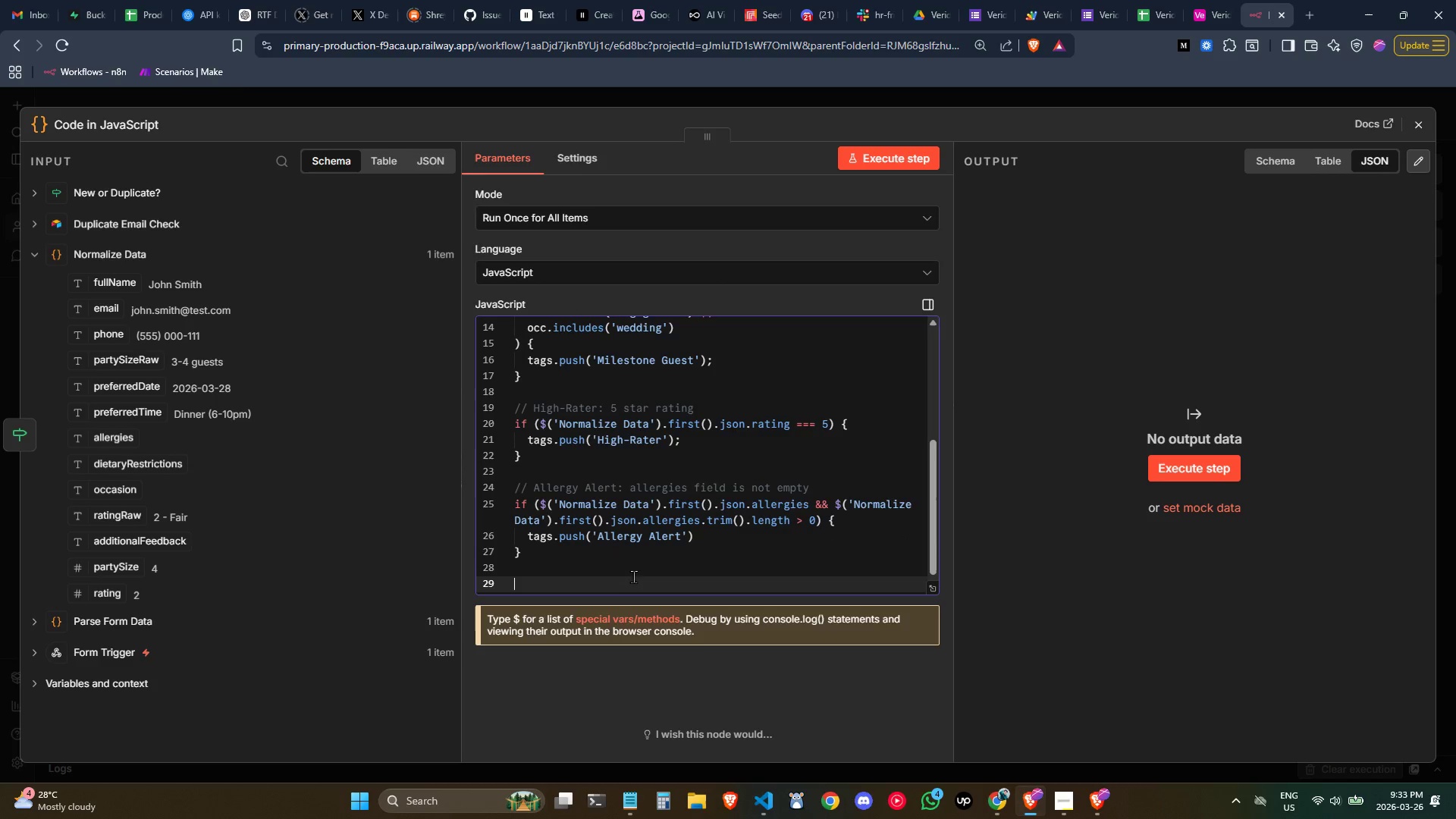 
left_click([709, 538])
 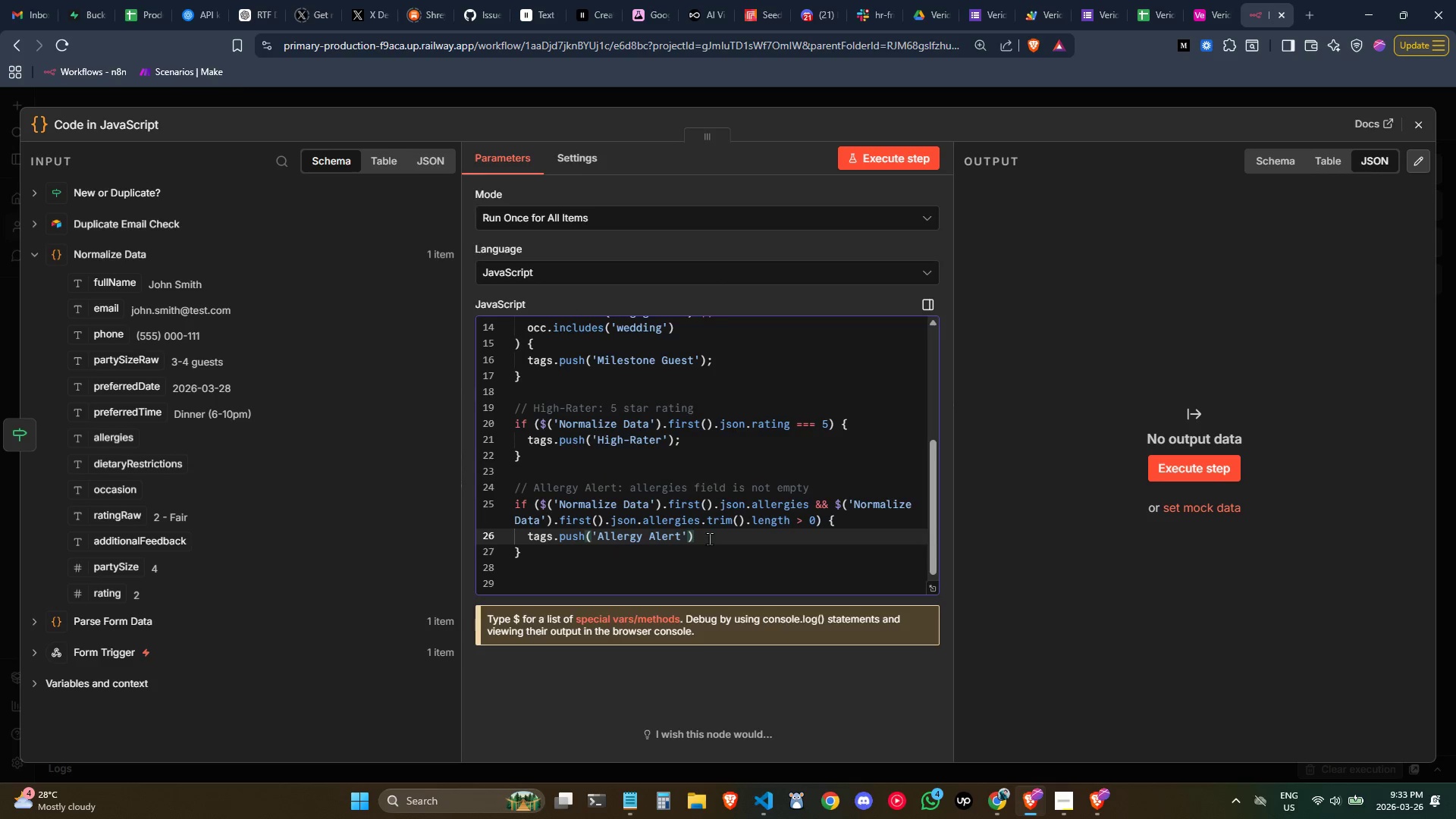 
key(Semicolon)
 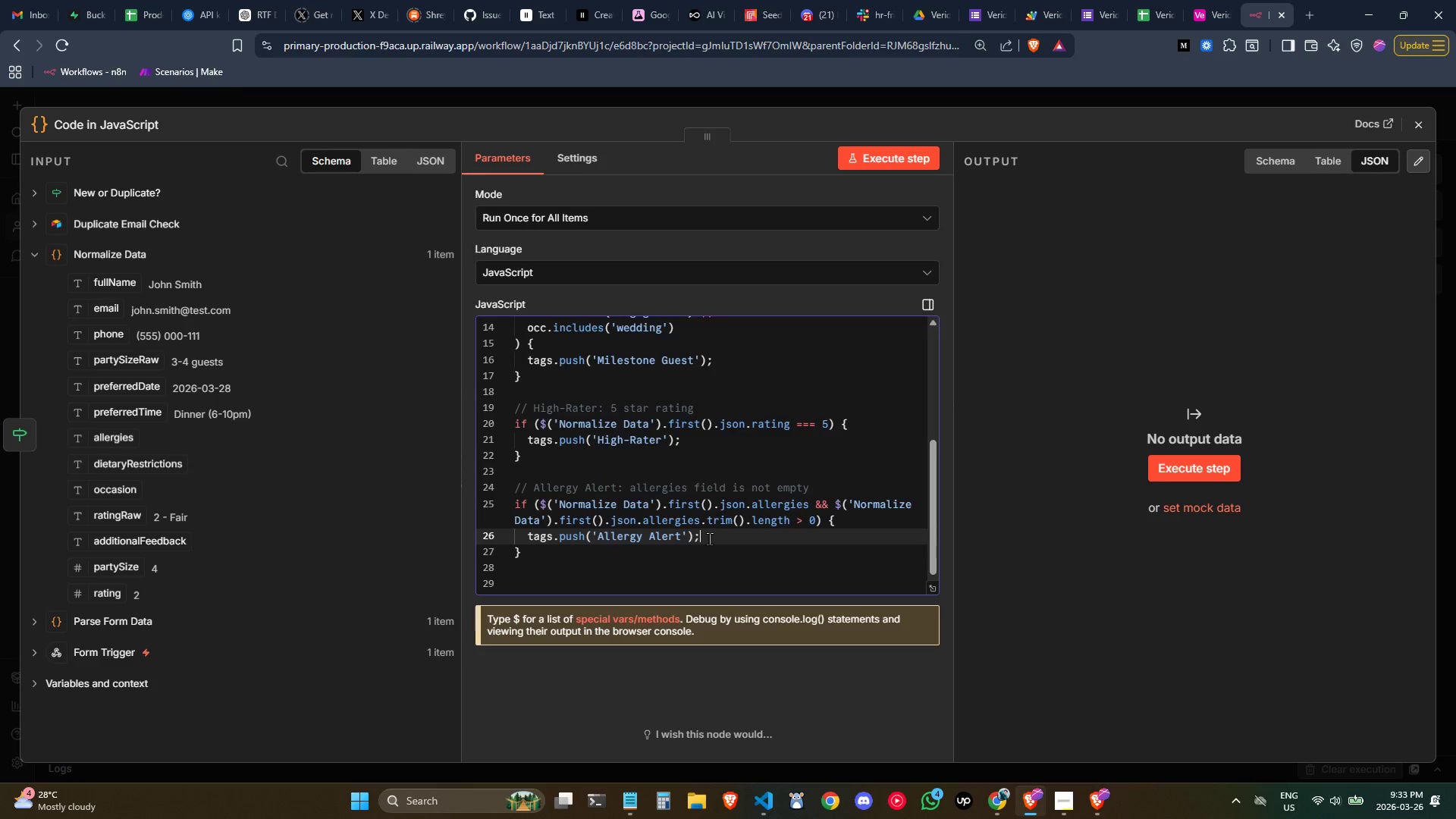 
key(ArrowDown)
 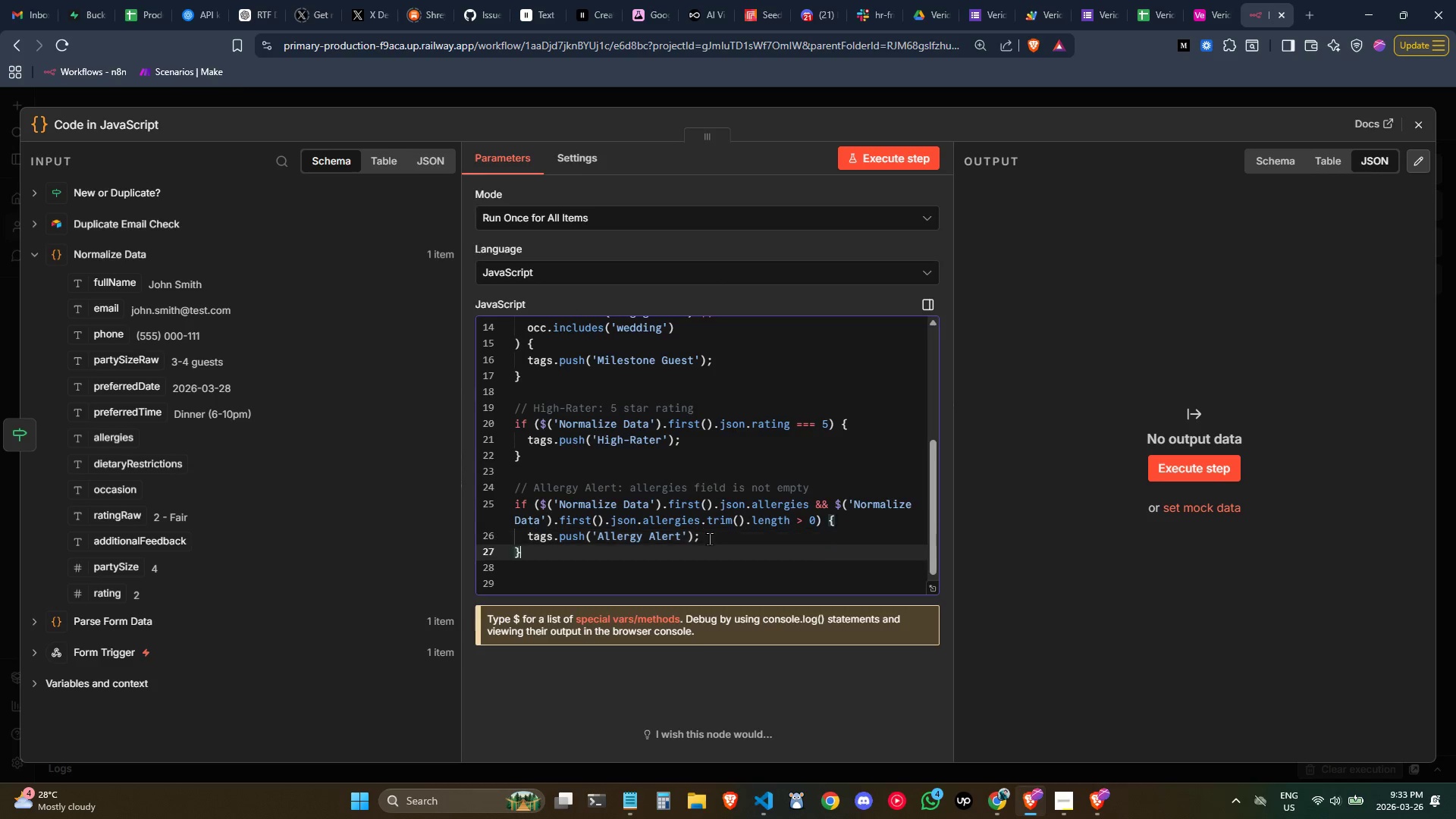 
key(ArrowDown)
 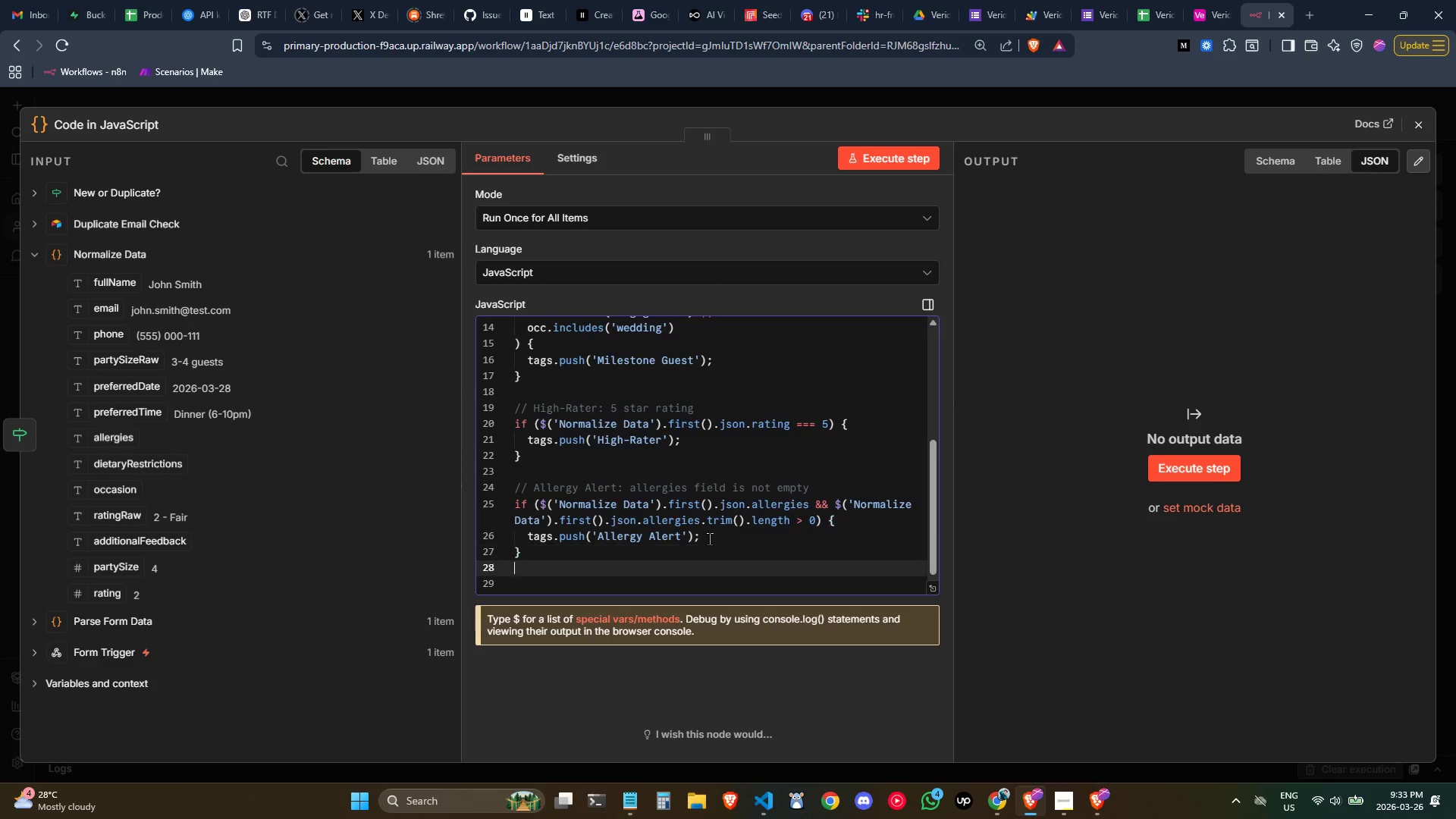 
key(ArrowDown)
 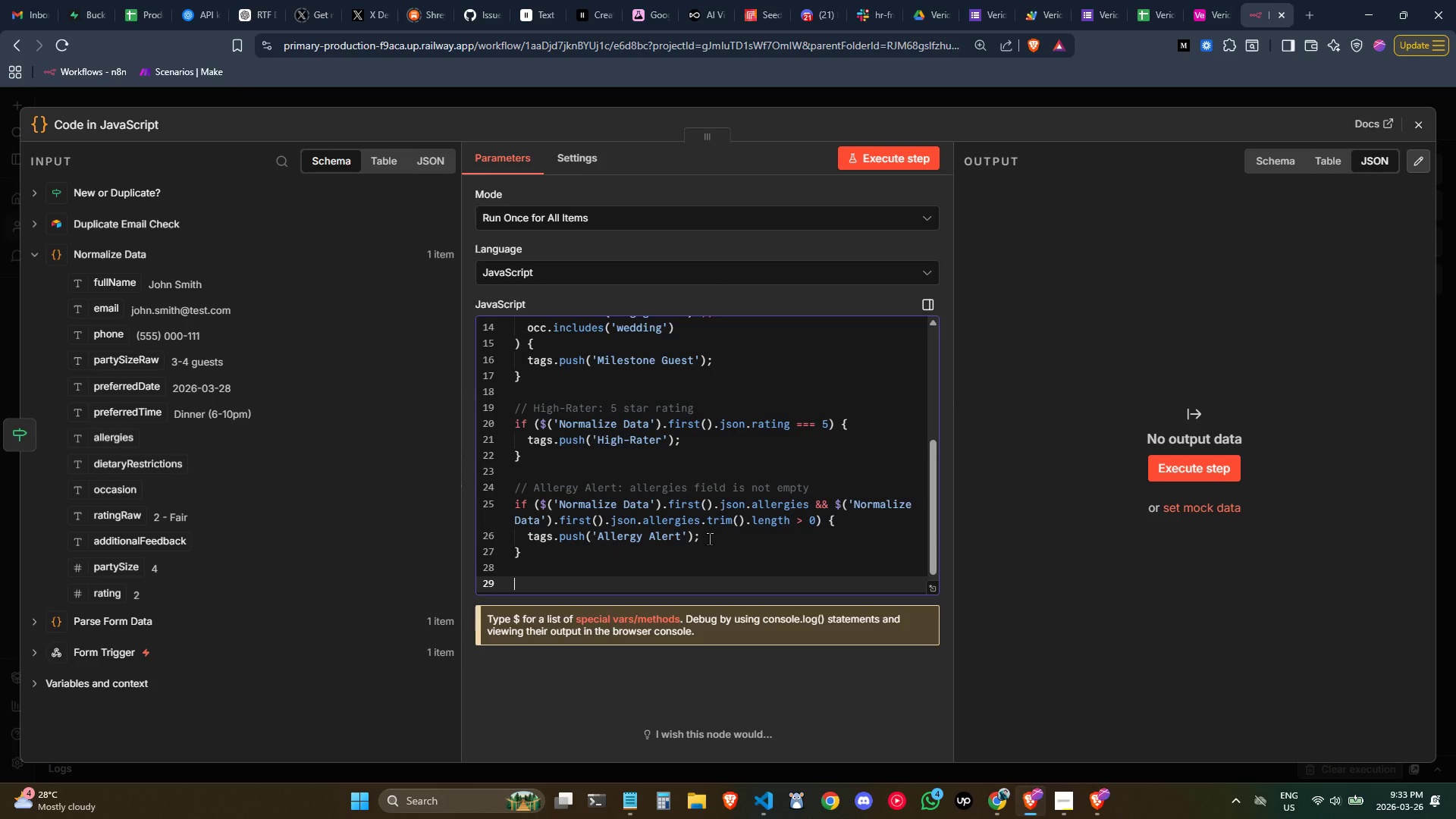 
type(retu)
key(Tab)
type( { )
key(Backspace)
type( ...$json)
key(Backspace)
key(Backspace)
key(Backspace)
key(Backspace)
key(Backspace)
 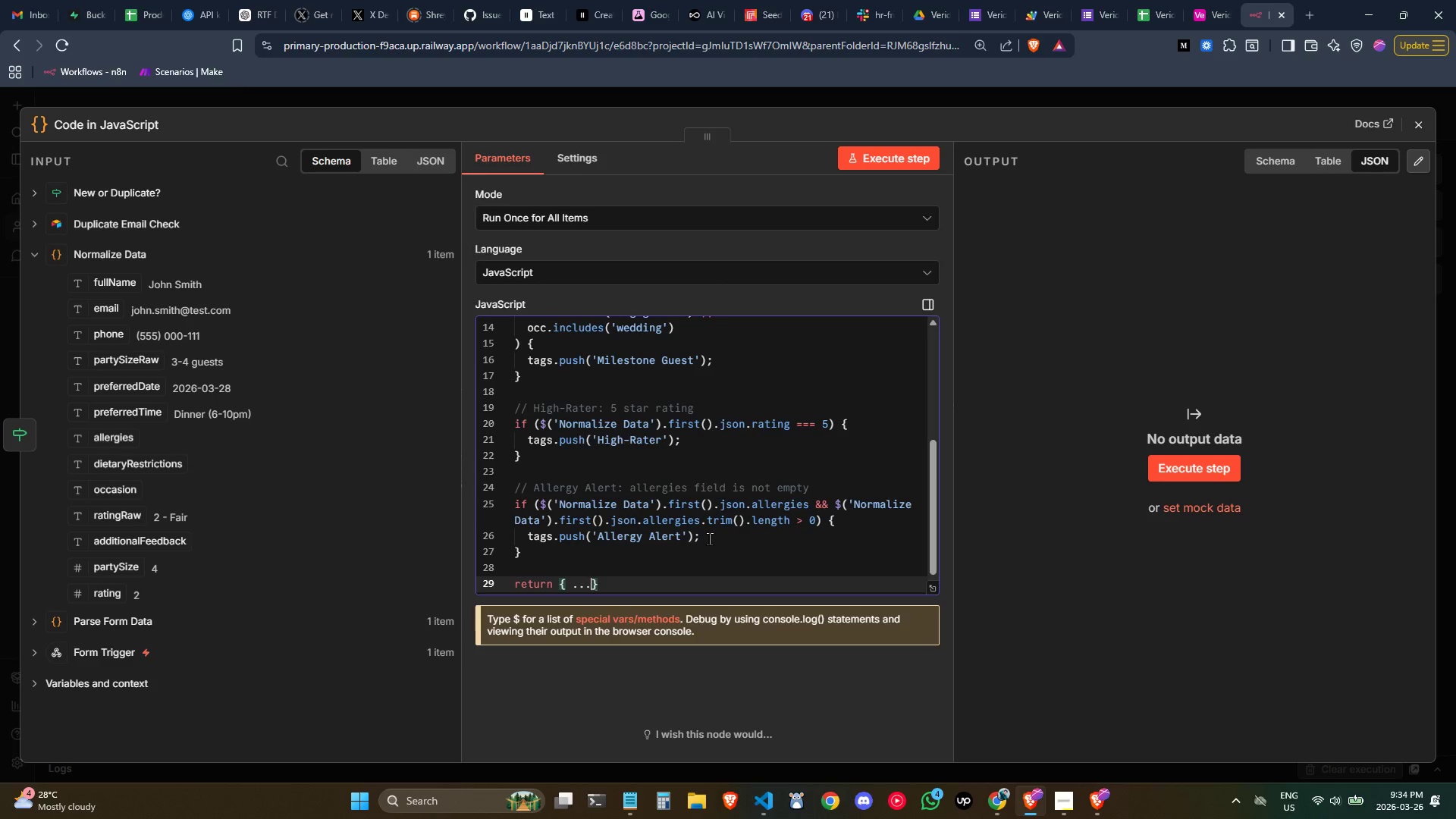 
left_click_drag(start_coordinate=[745, 509], to_coordinate=[541, 504])
 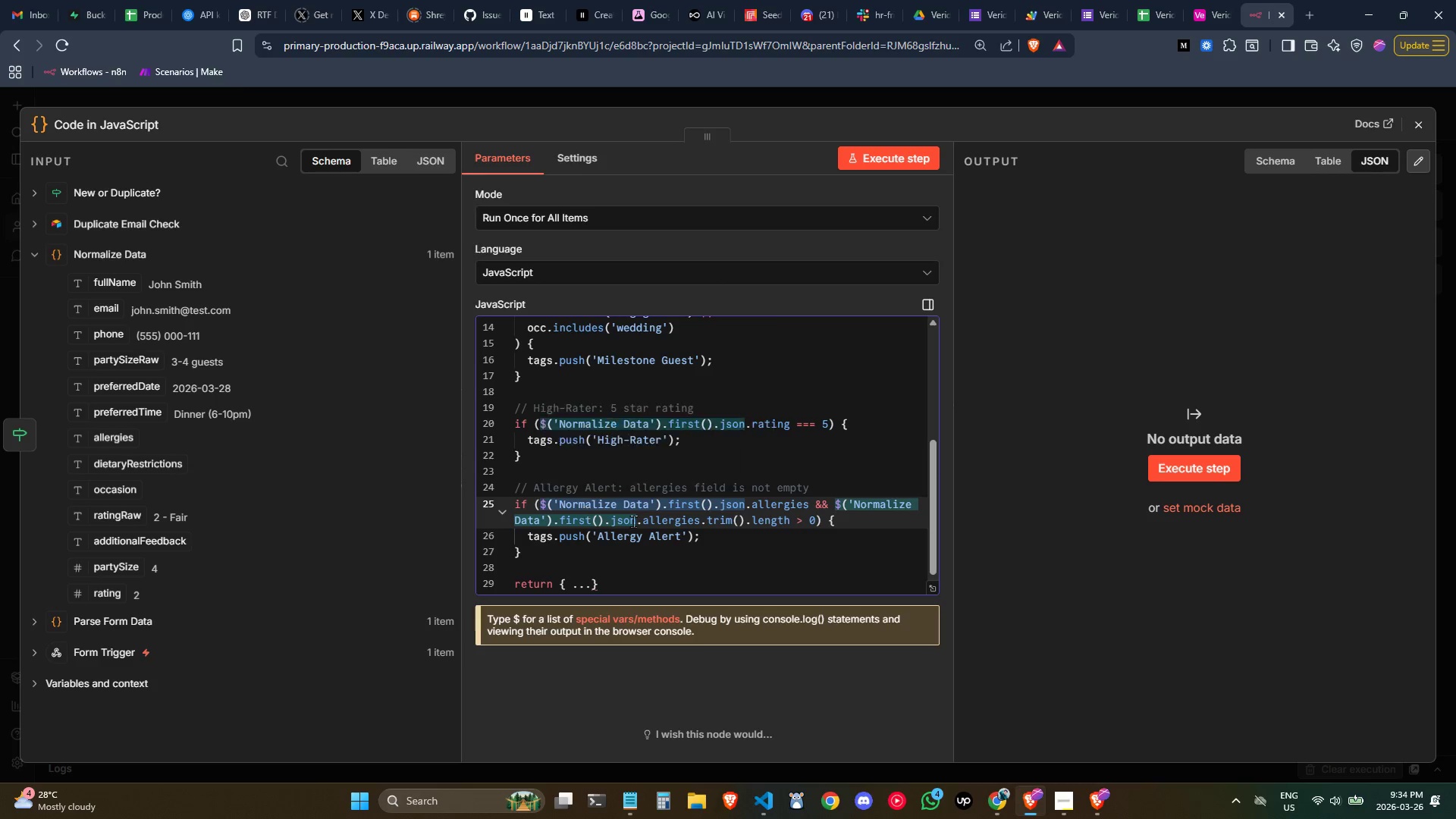 
key(Control+C)
 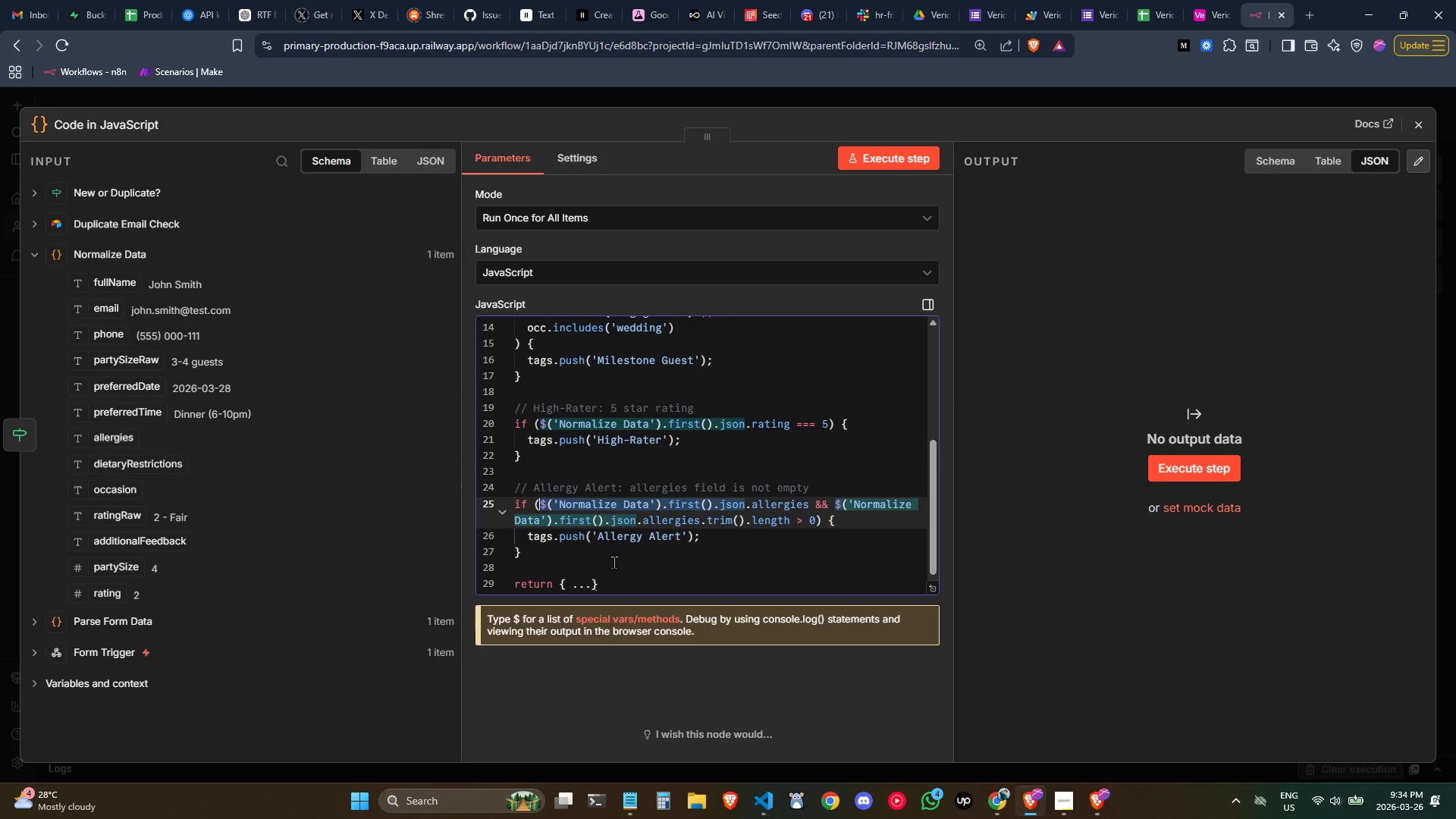 
key(Control+C)
 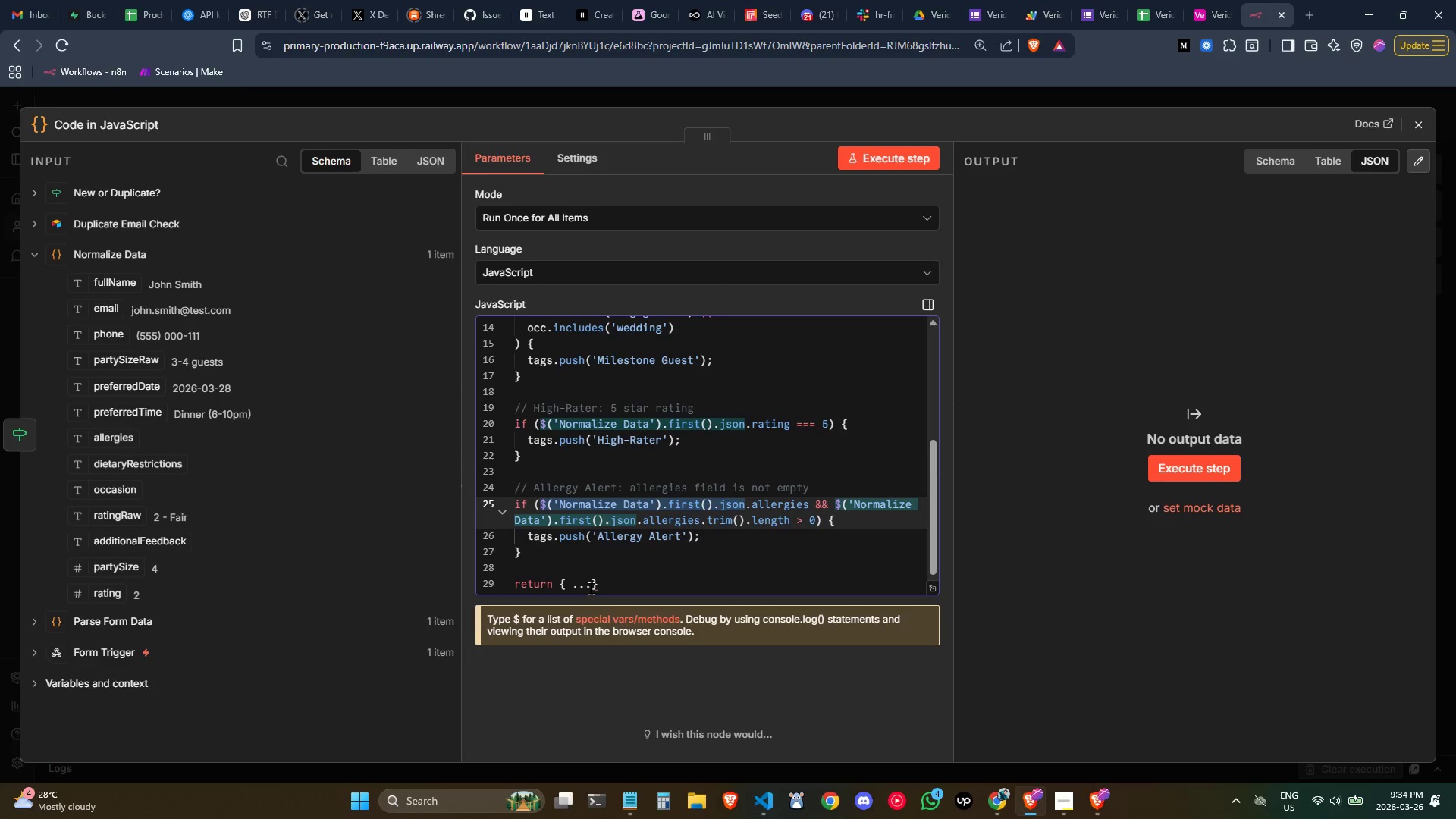 
left_click_drag(start_coordinate=[591, 588], to_coordinate=[572, 588])
 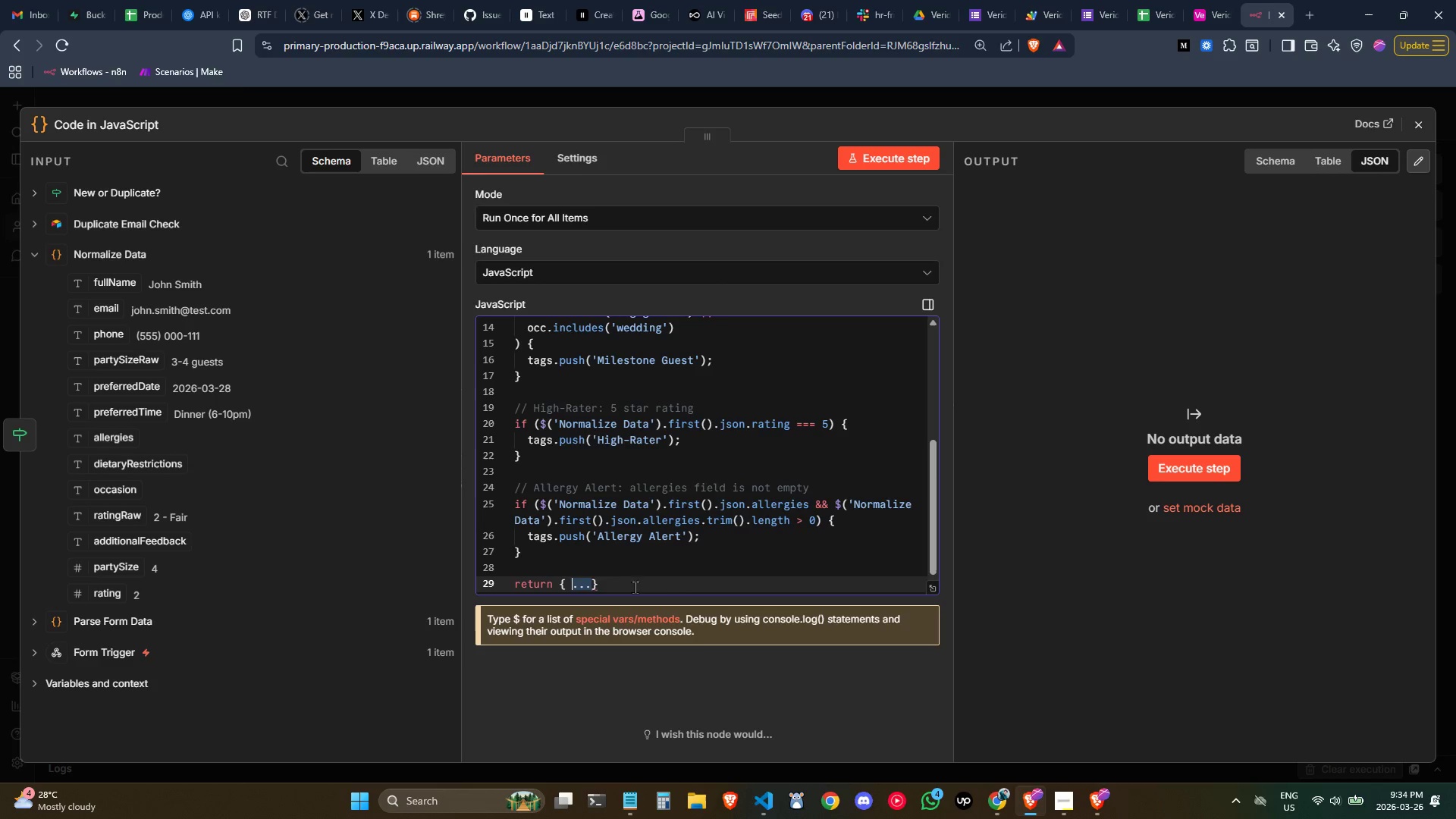 
key(Control+ControlLeft)
 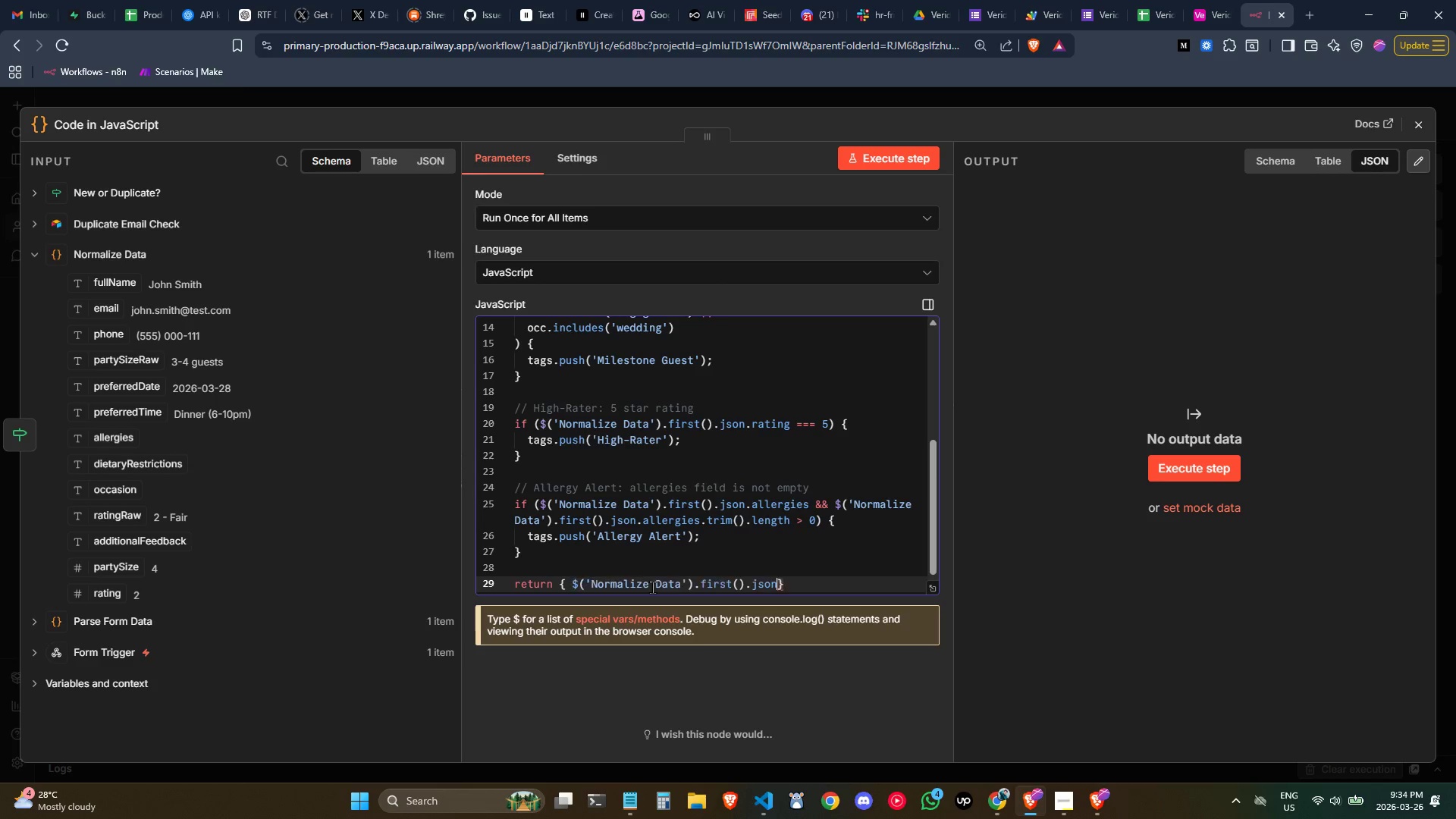 
key(Control+V)
 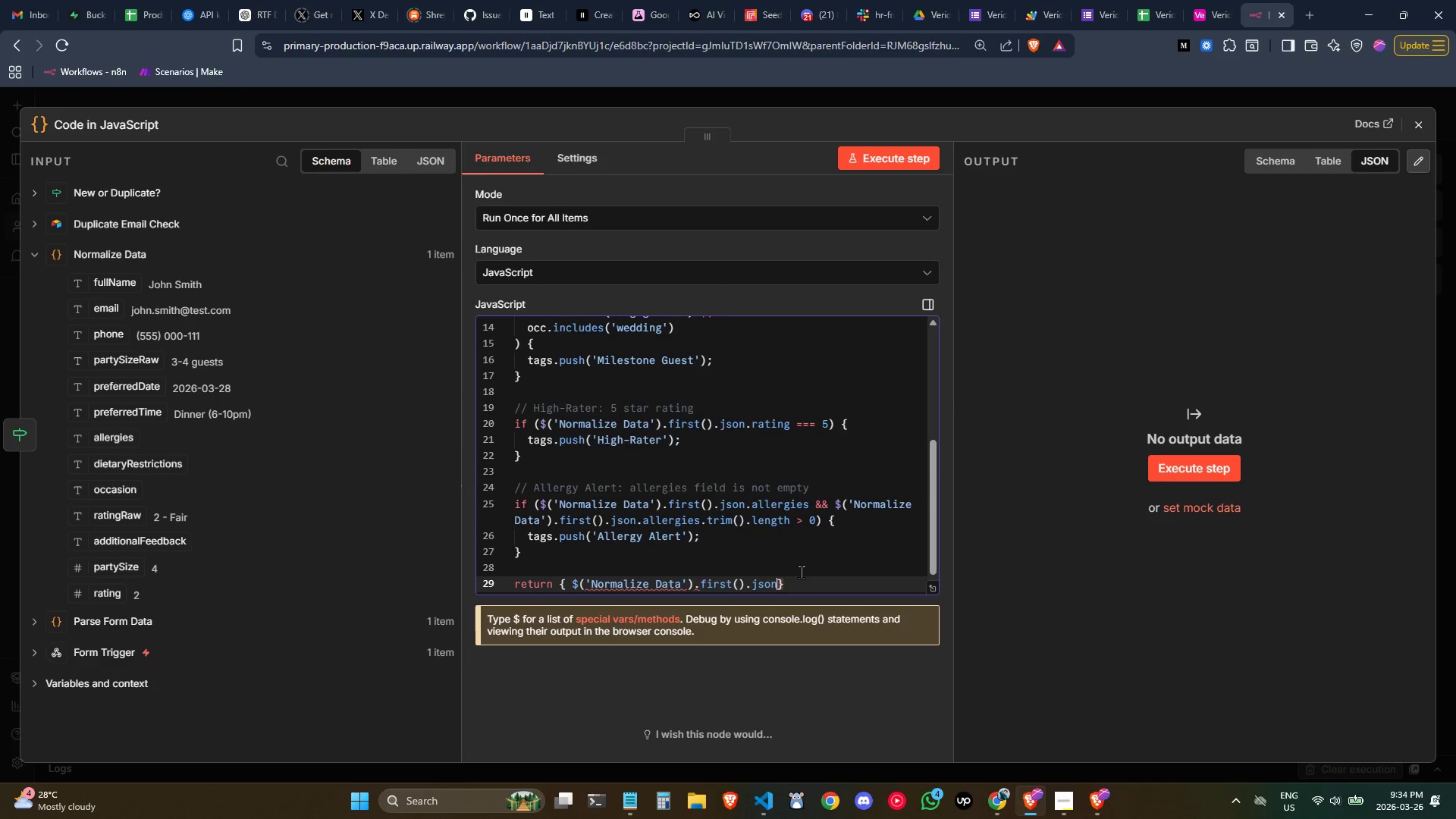 
key(Control+ControlLeft)
 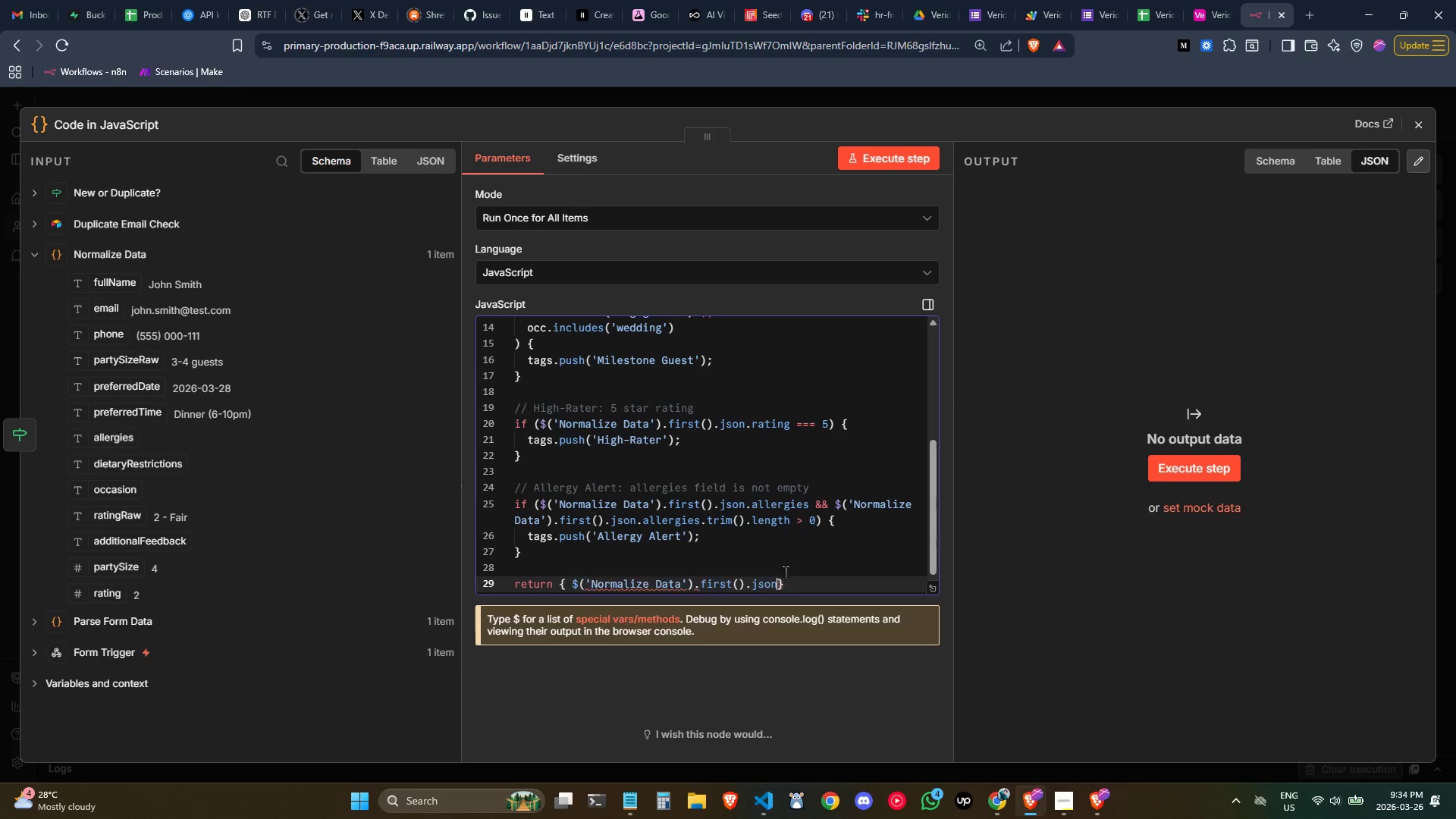 
key(Control+Z)
 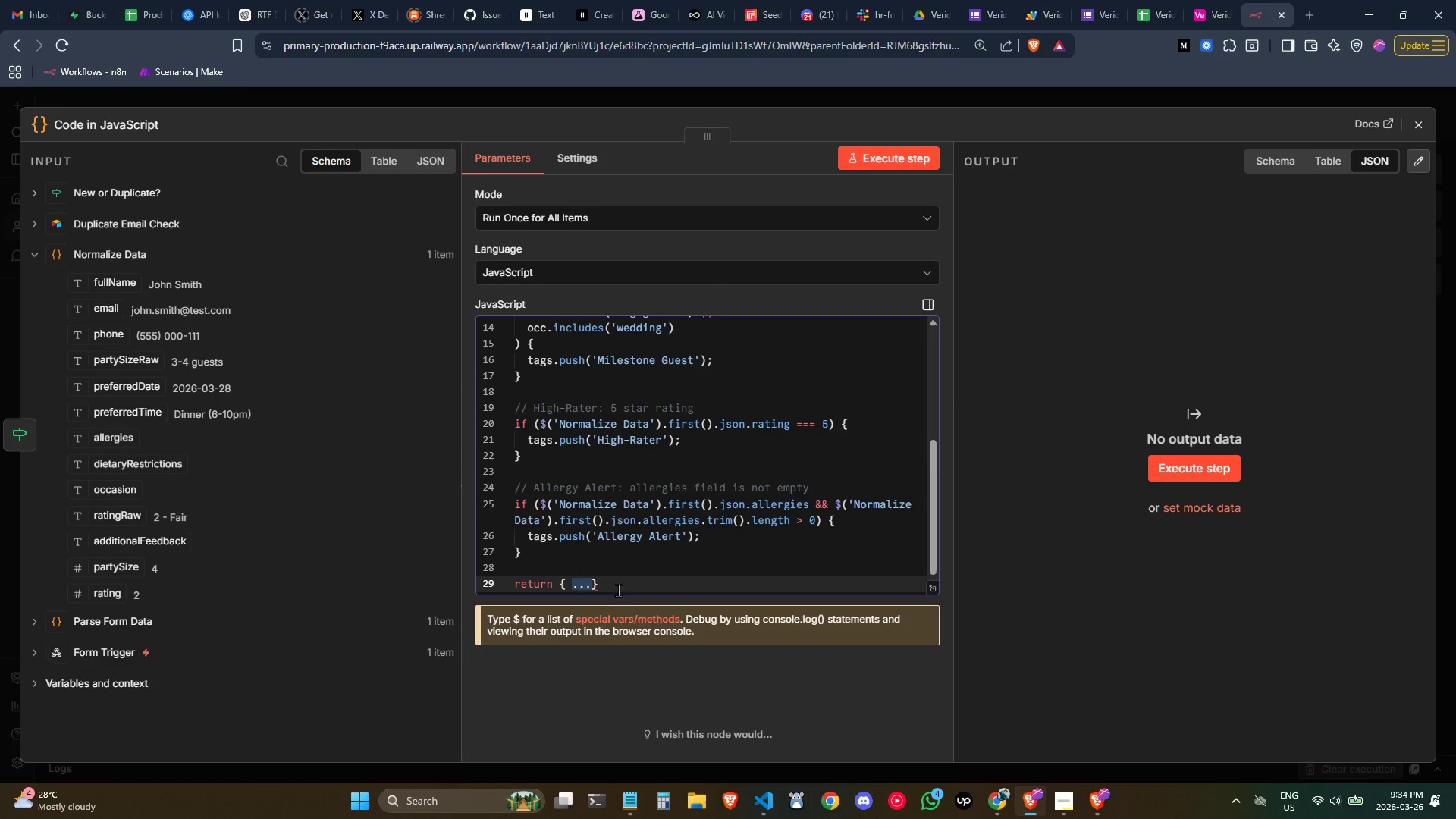 
left_click([607, 583])
 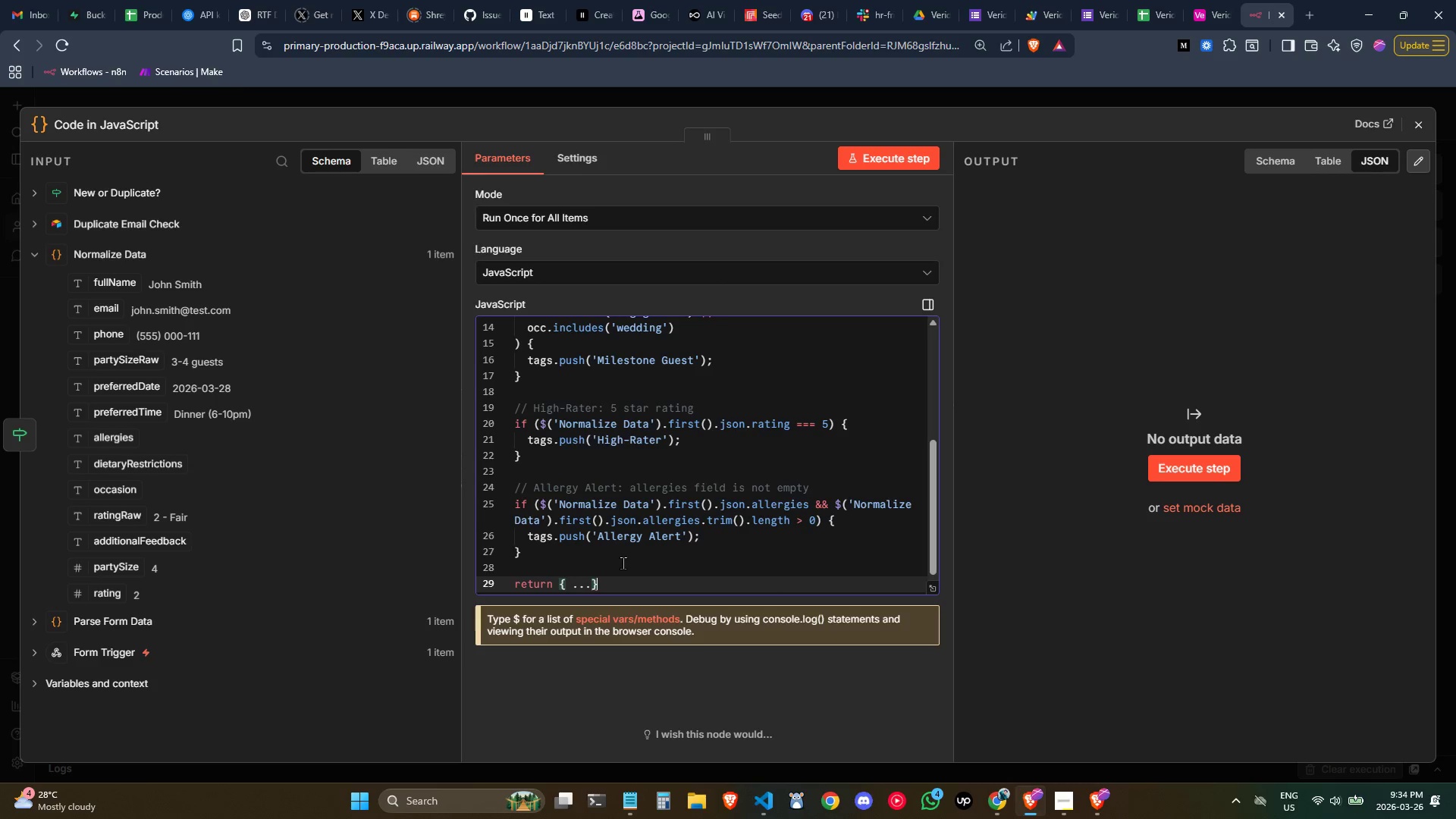 
key(ArrowLeft)
 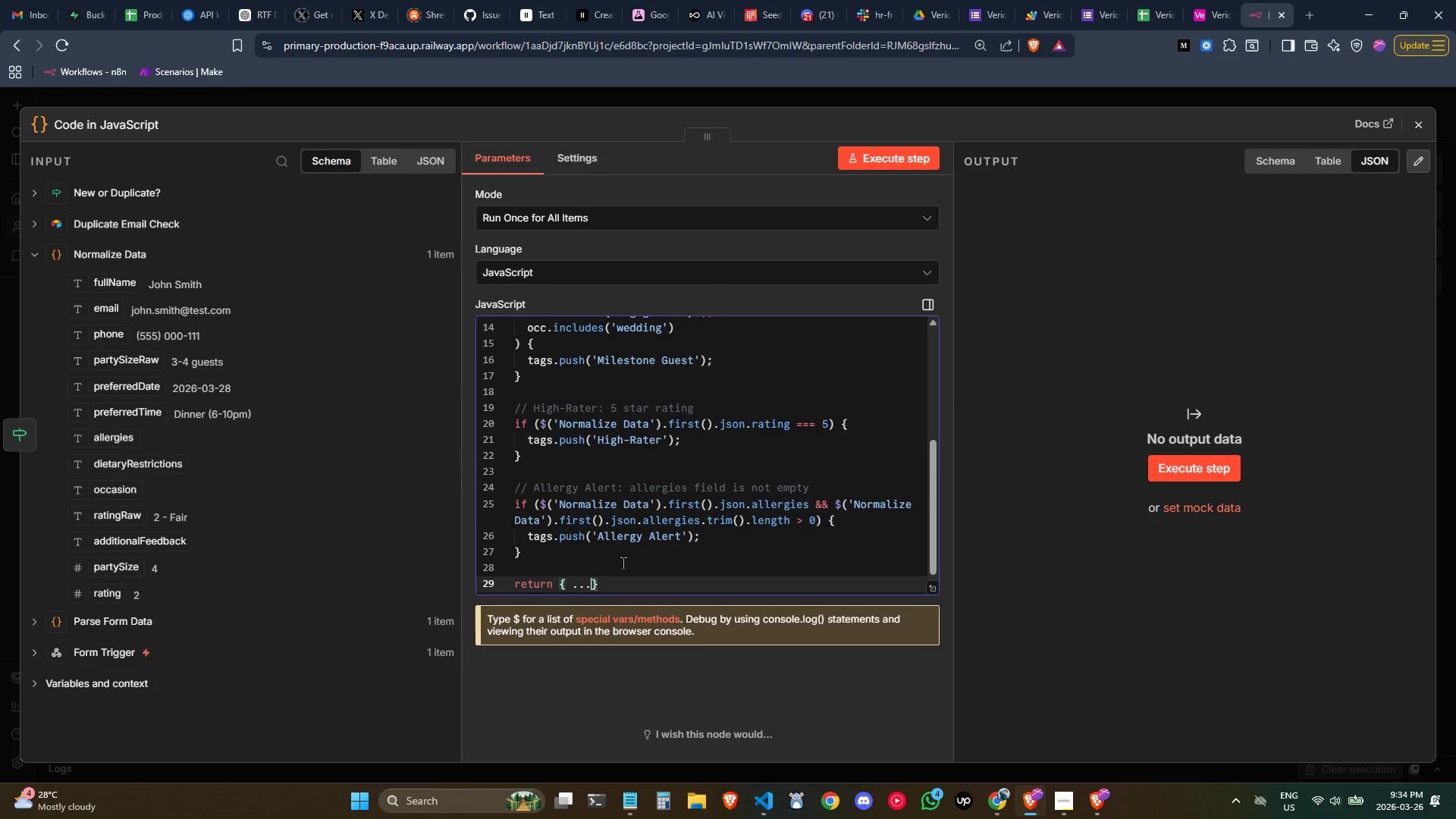 
key(Control+ControlLeft)
 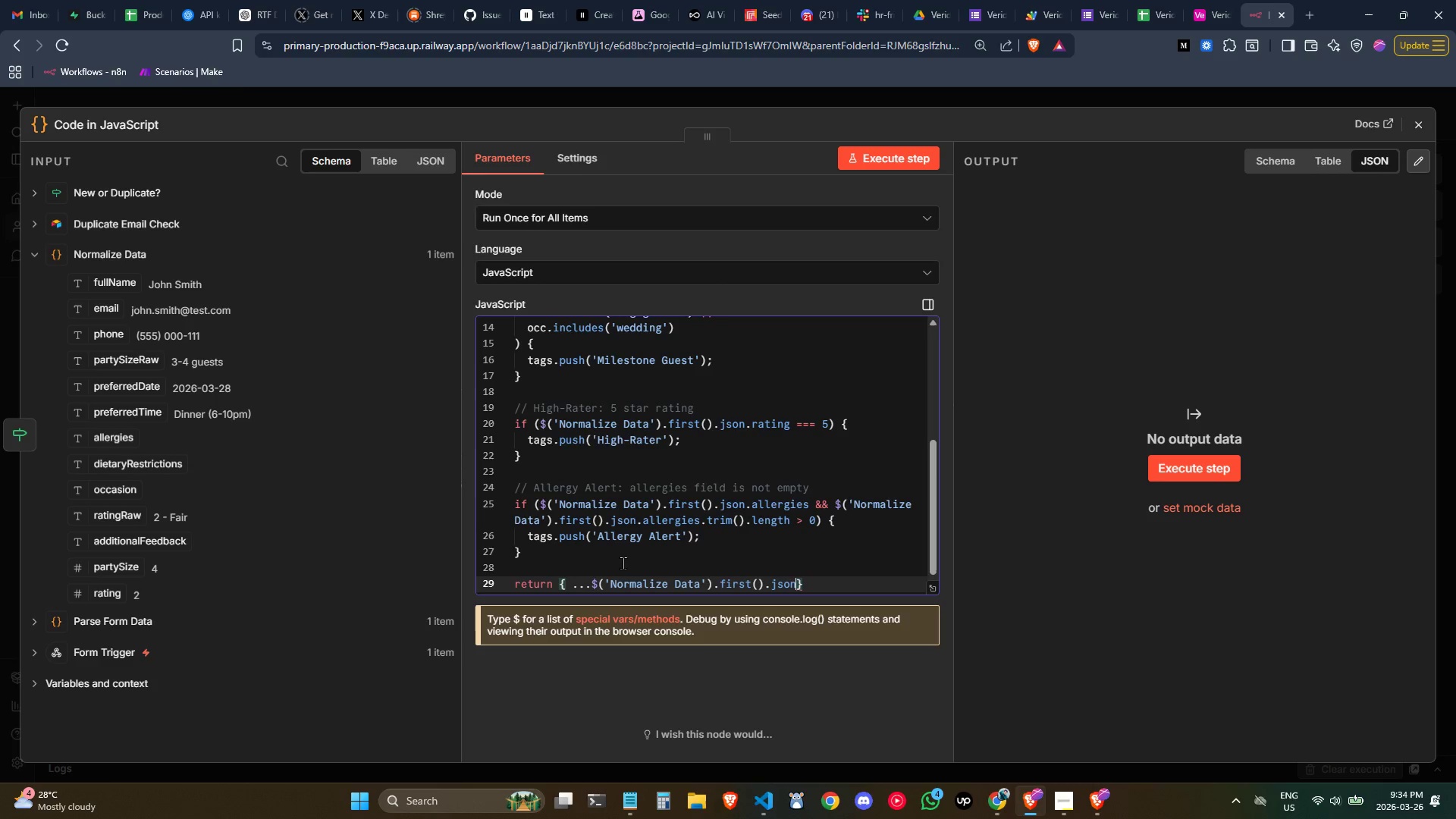 
key(Control+V)
 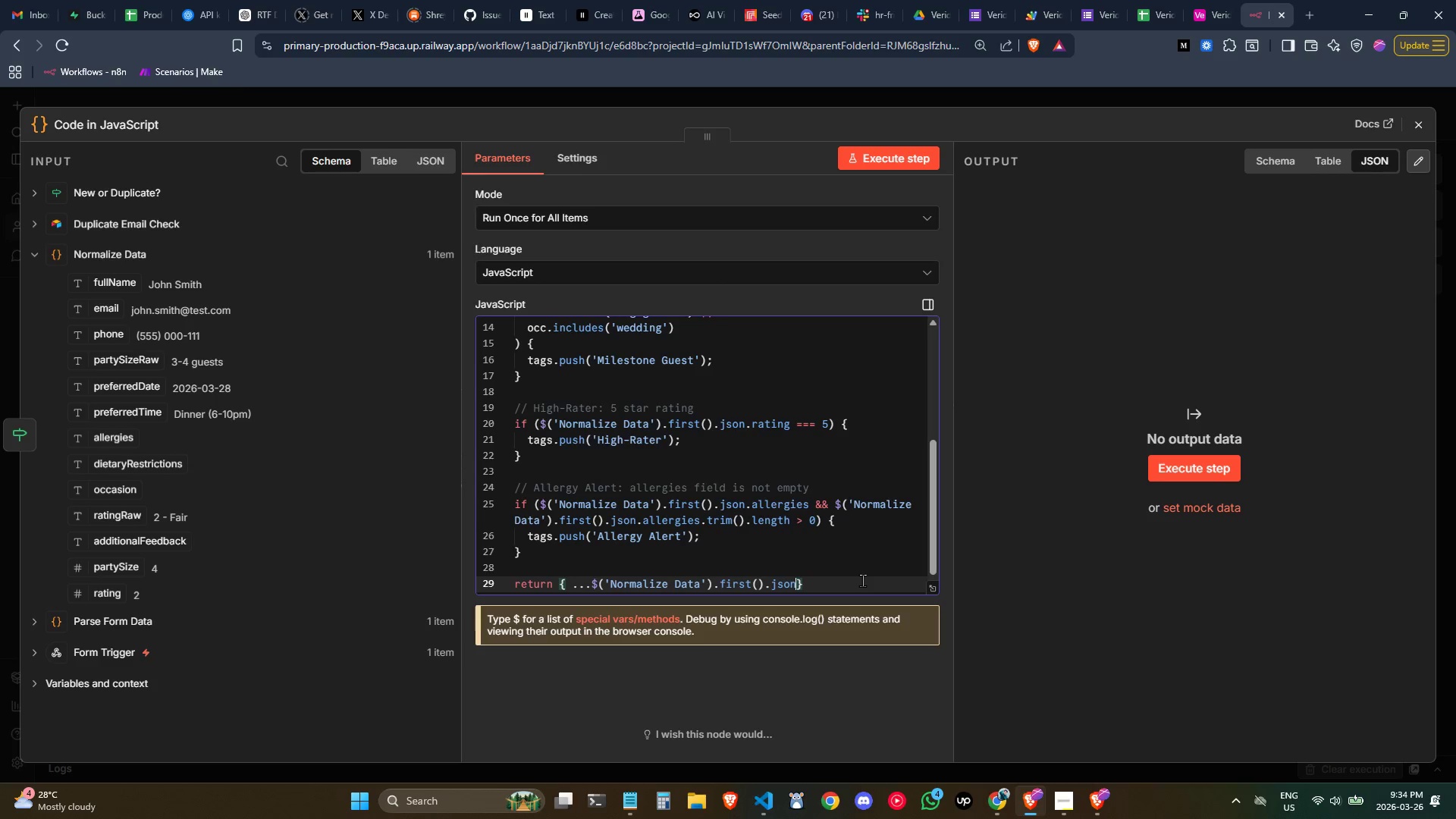 
key(ArrowRight)
 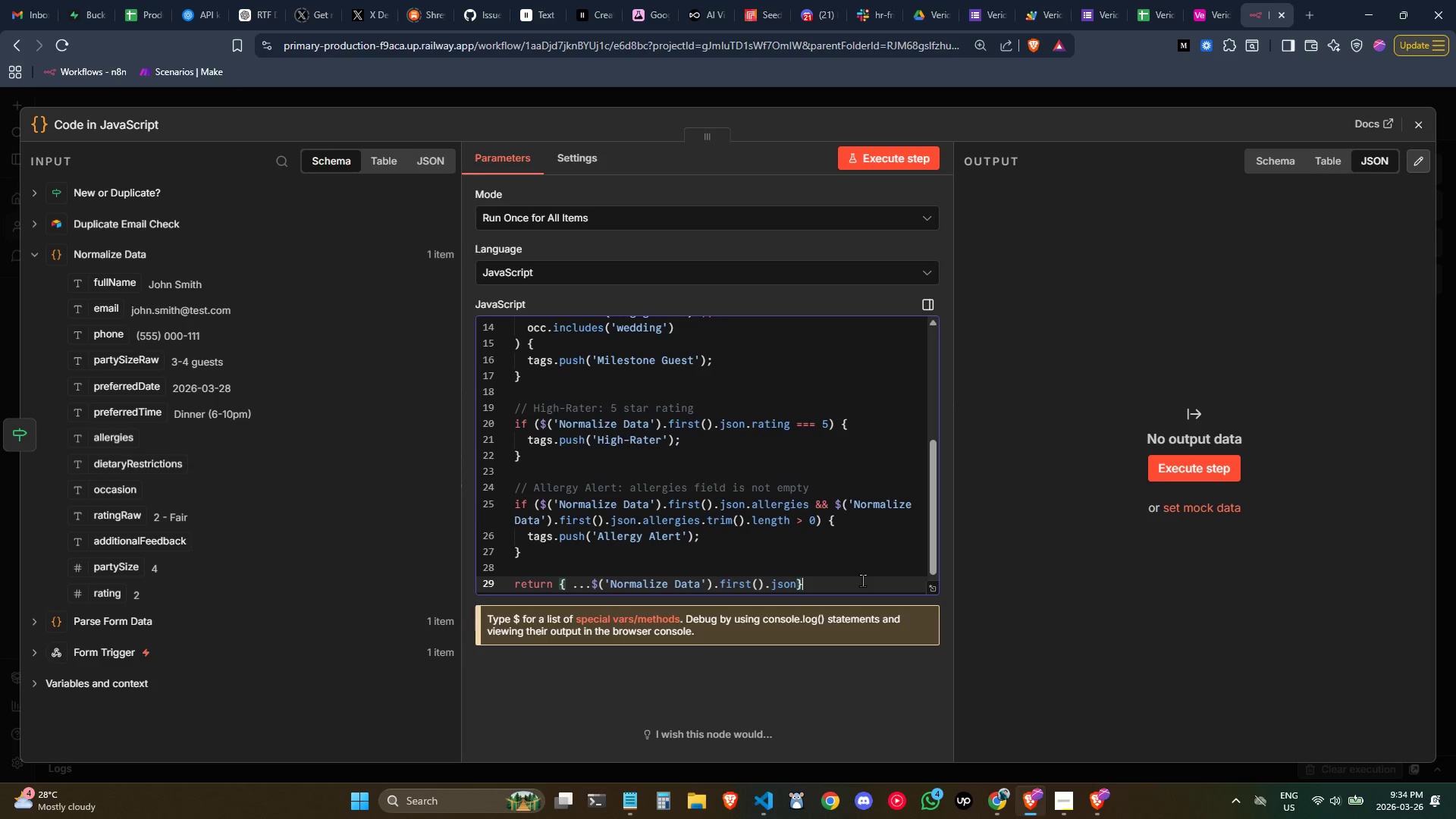 
key(Backspace)
type(, guestTags)
 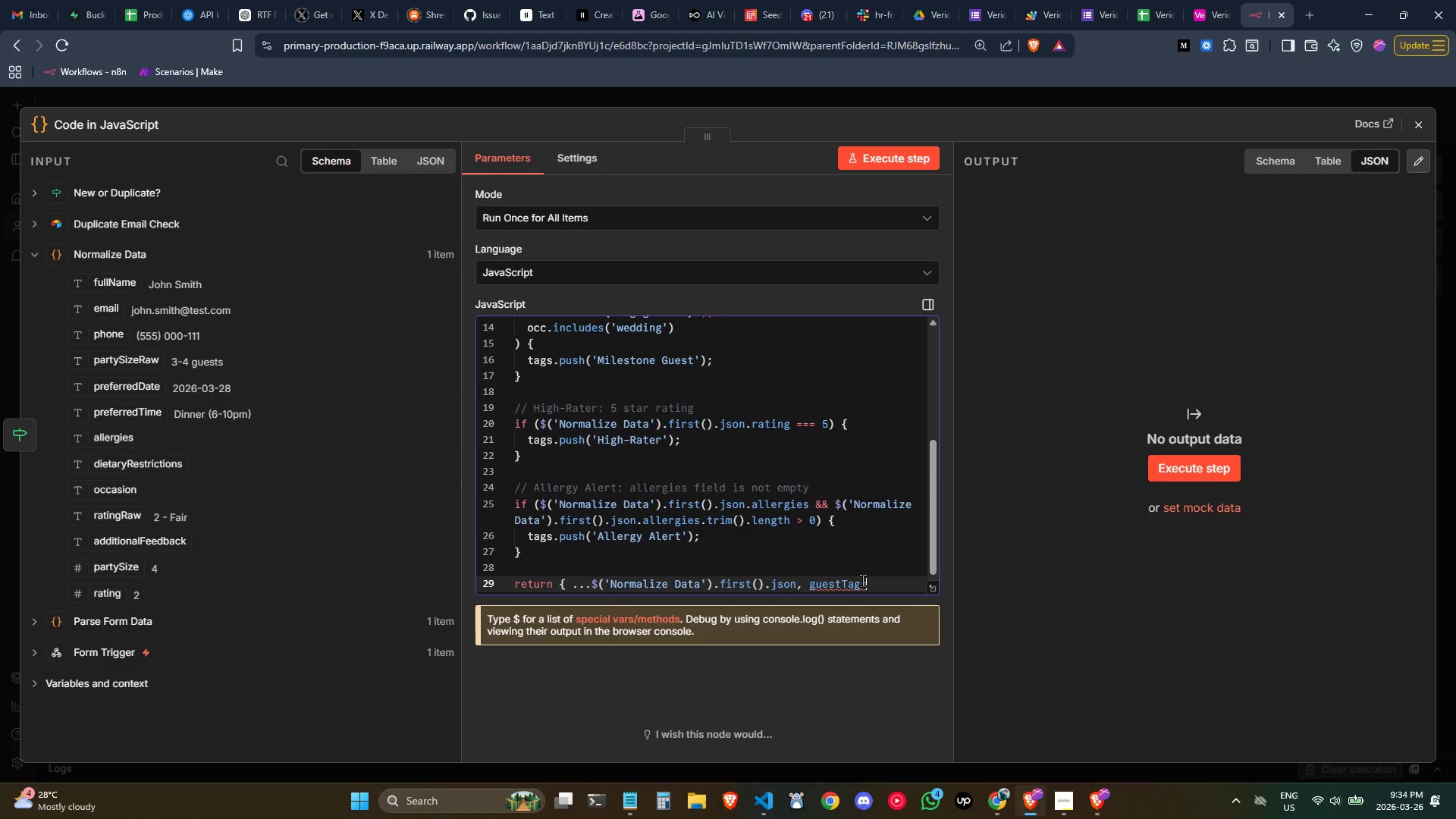 
type(: tags)
 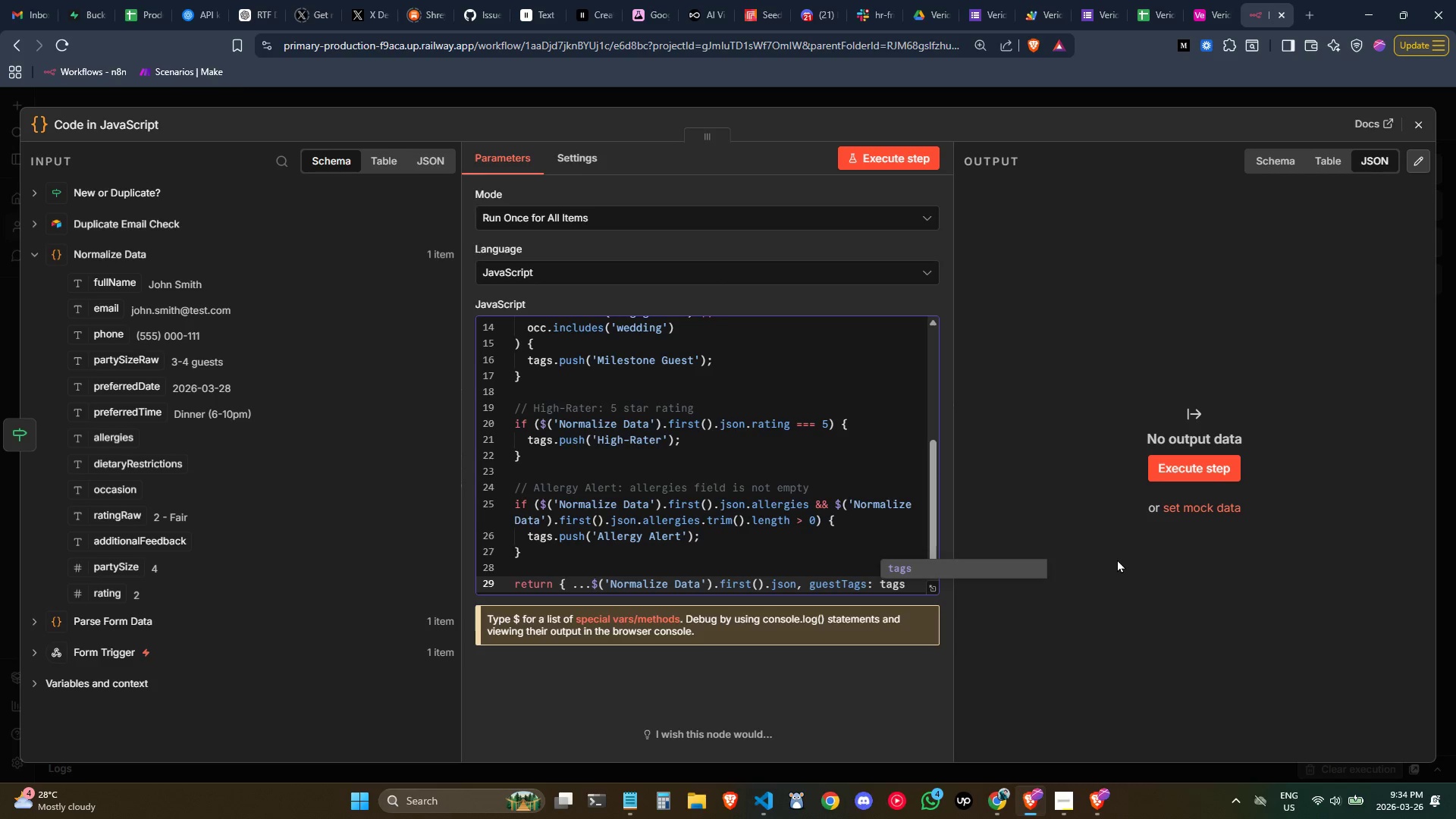 
key(Comma)
 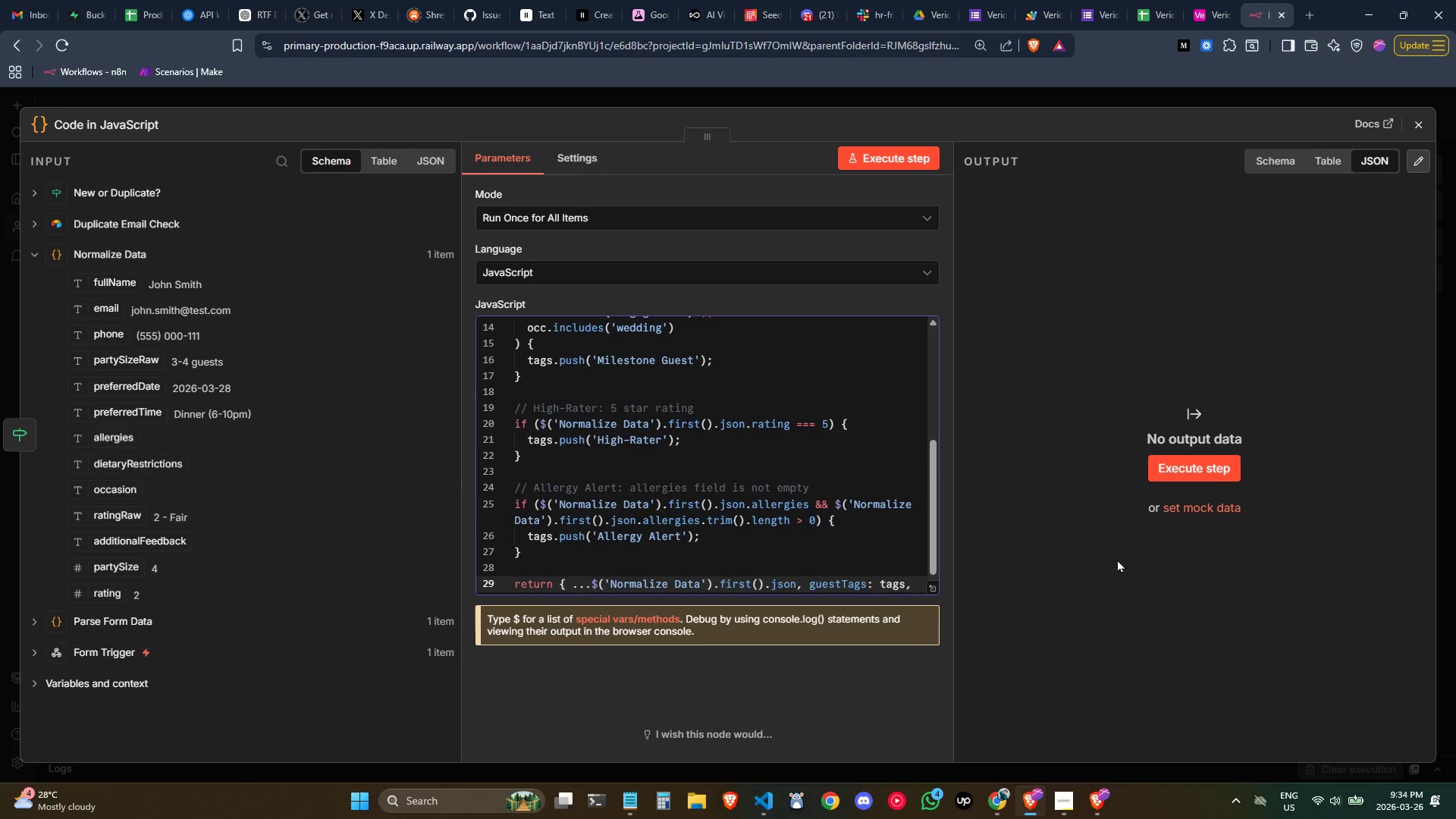 
key(Shift+ShiftLeft)
 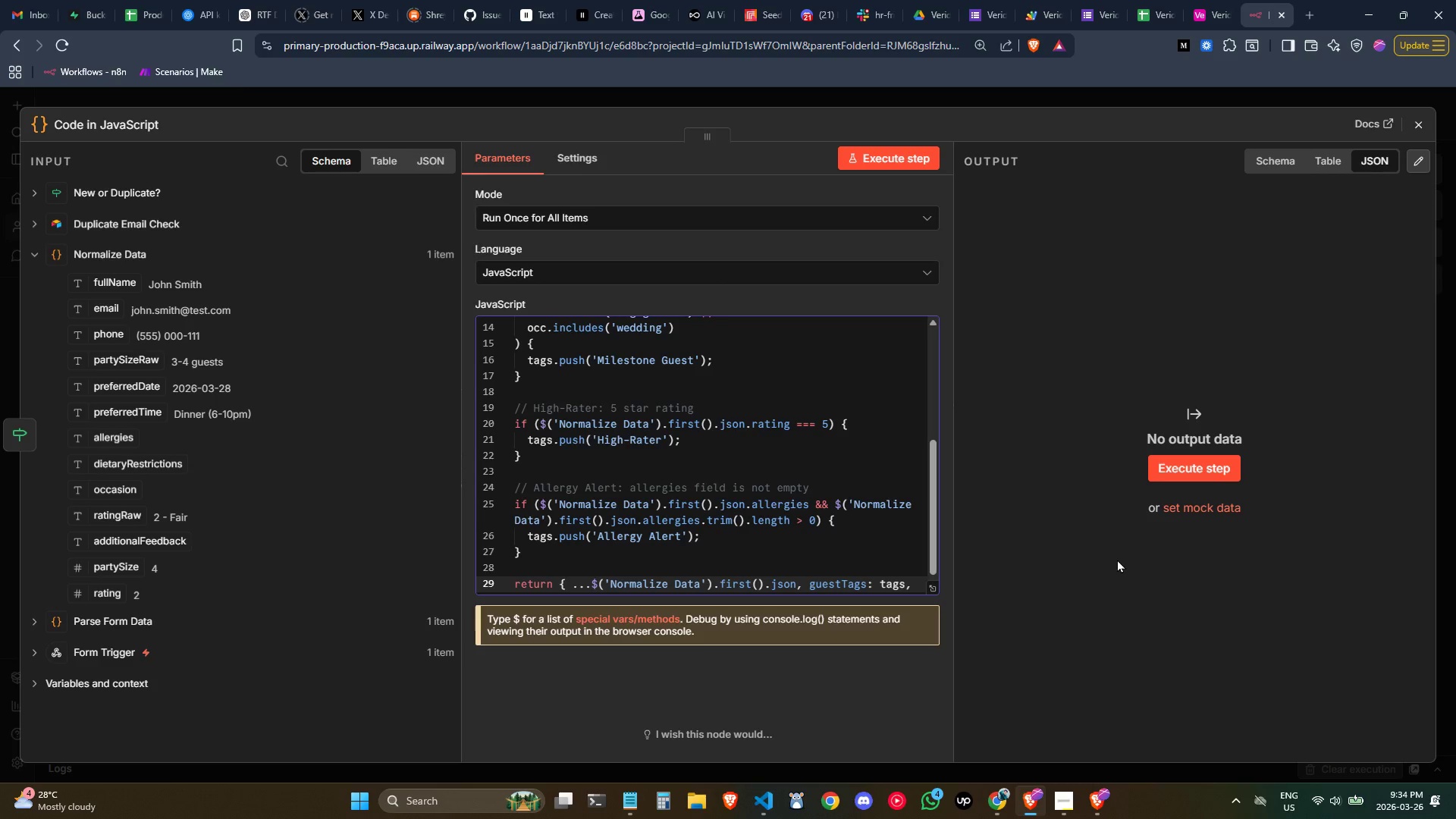 
key(Space)
 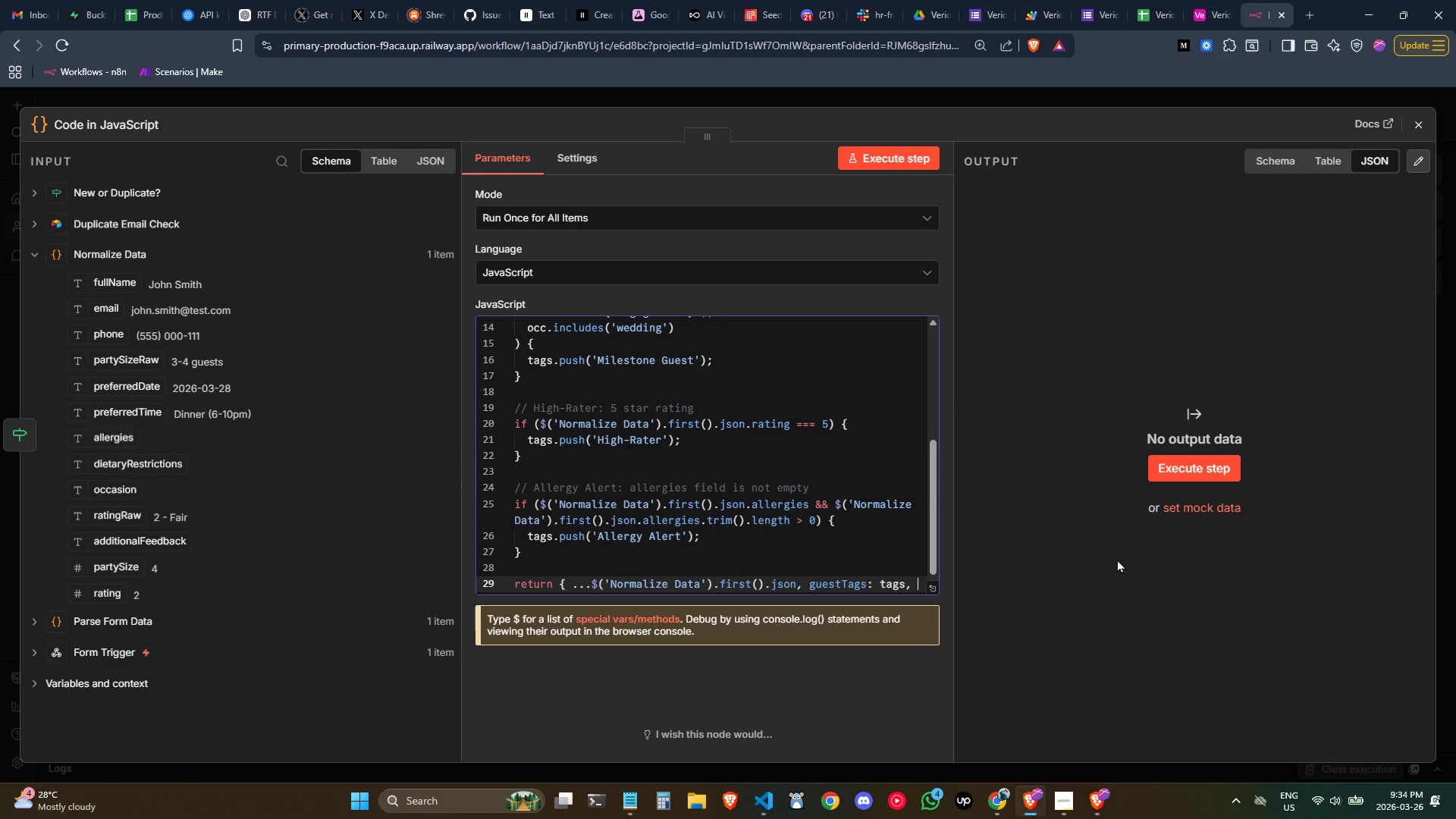 
key(Shift+BracketRight)
 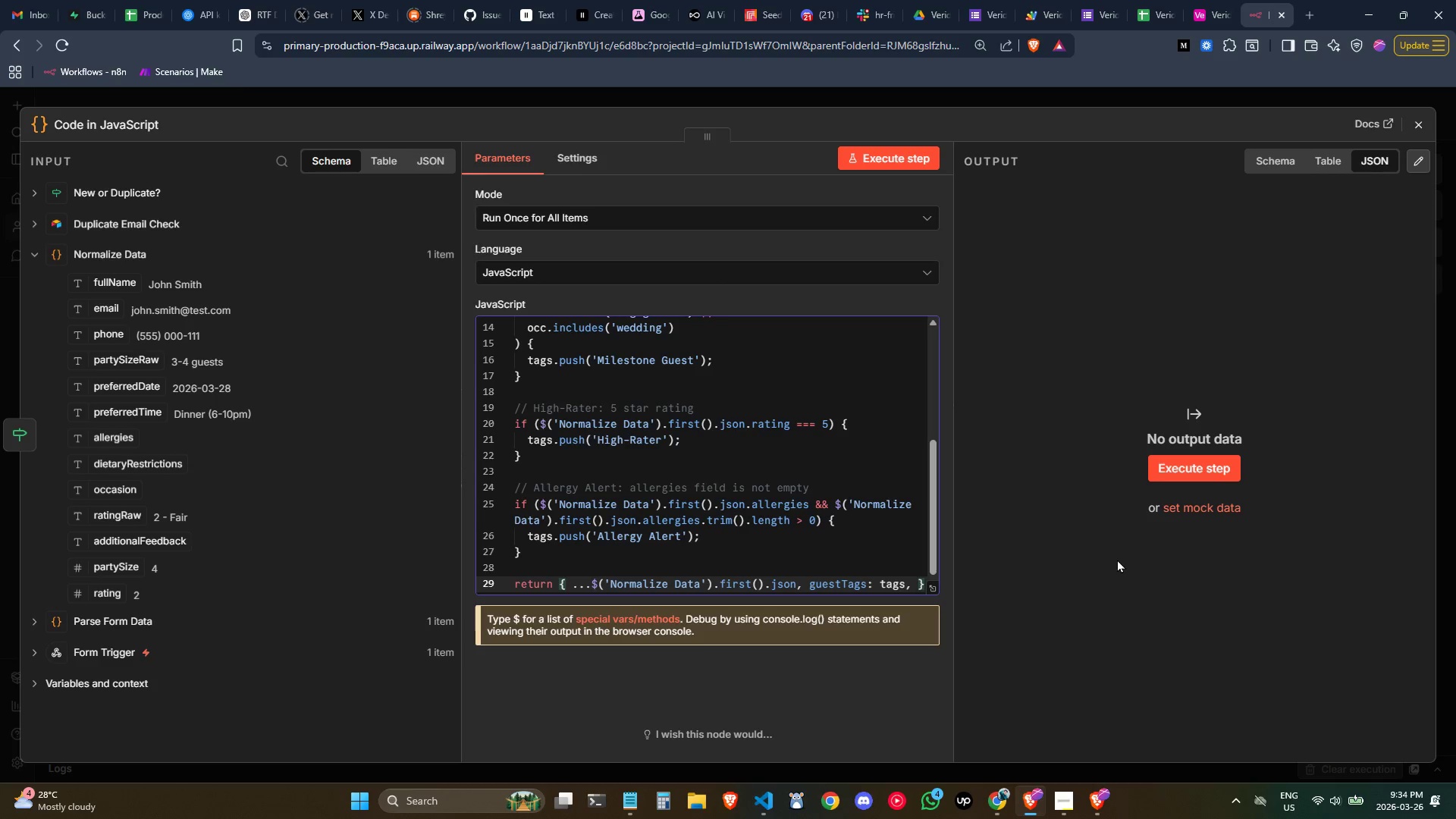 
key(Semicolon)
 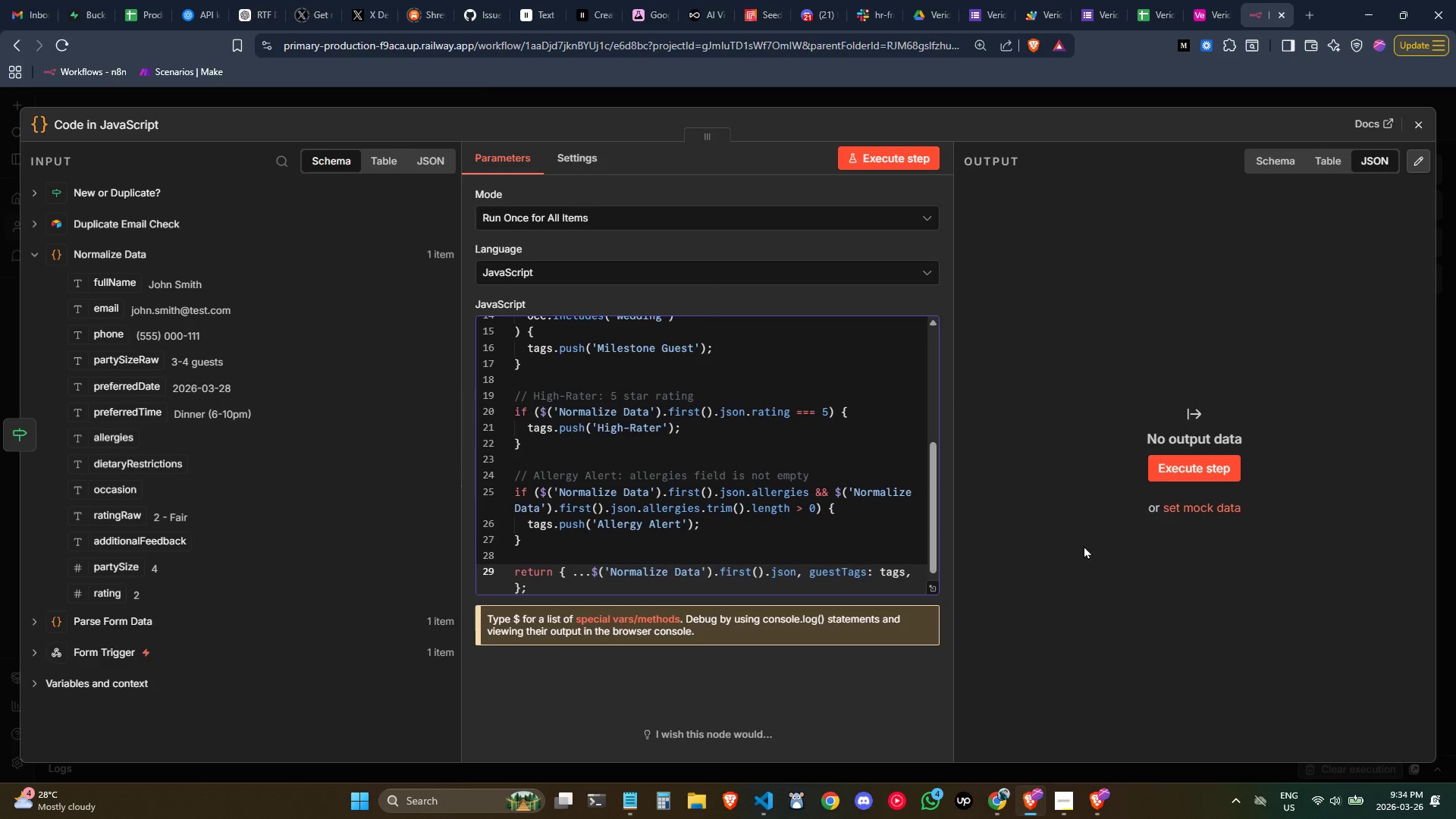 
scroll: coordinate [873, 519], scroll_direction: down, amount: 1.0
 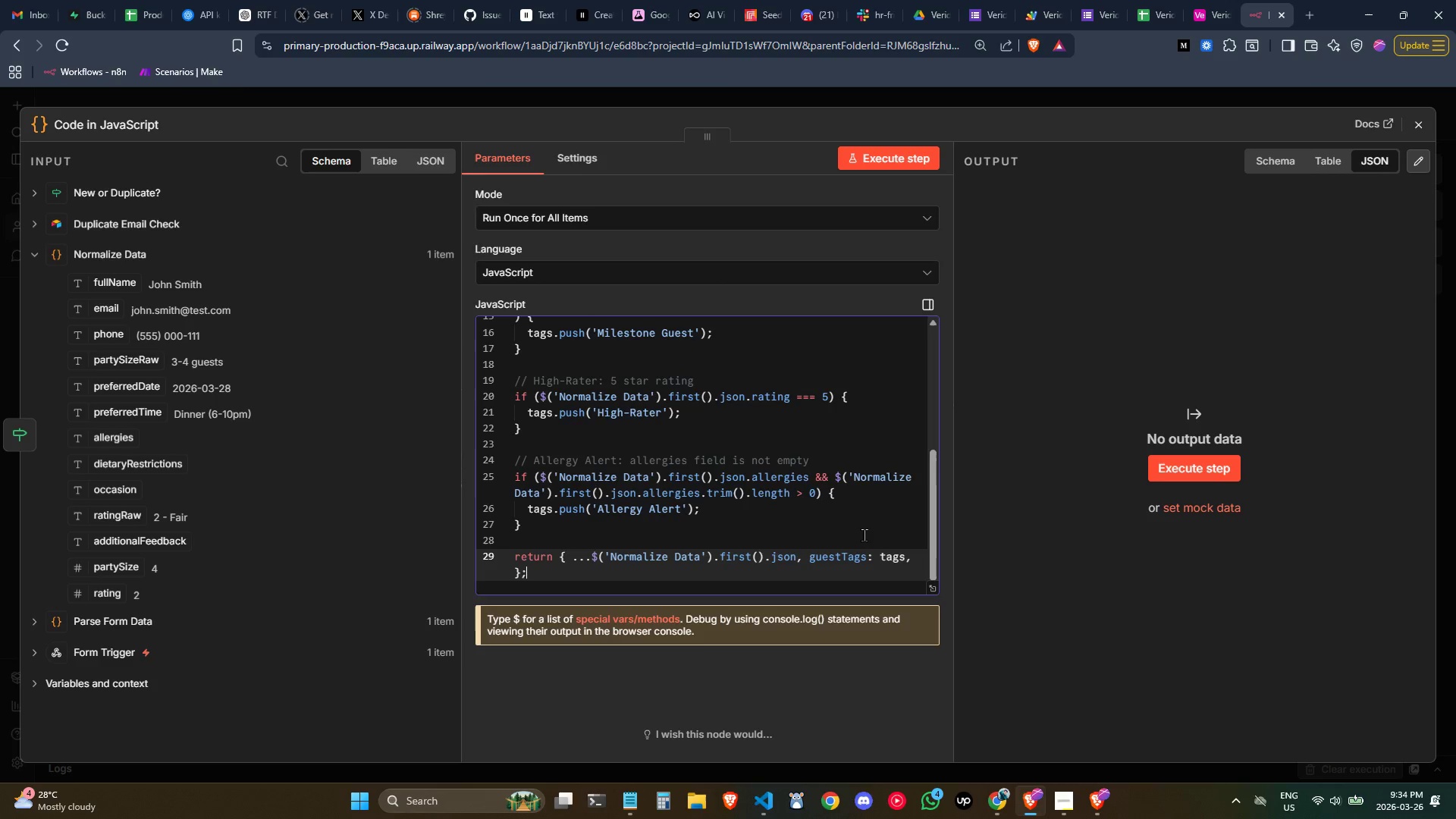 
left_click([901, 155])
 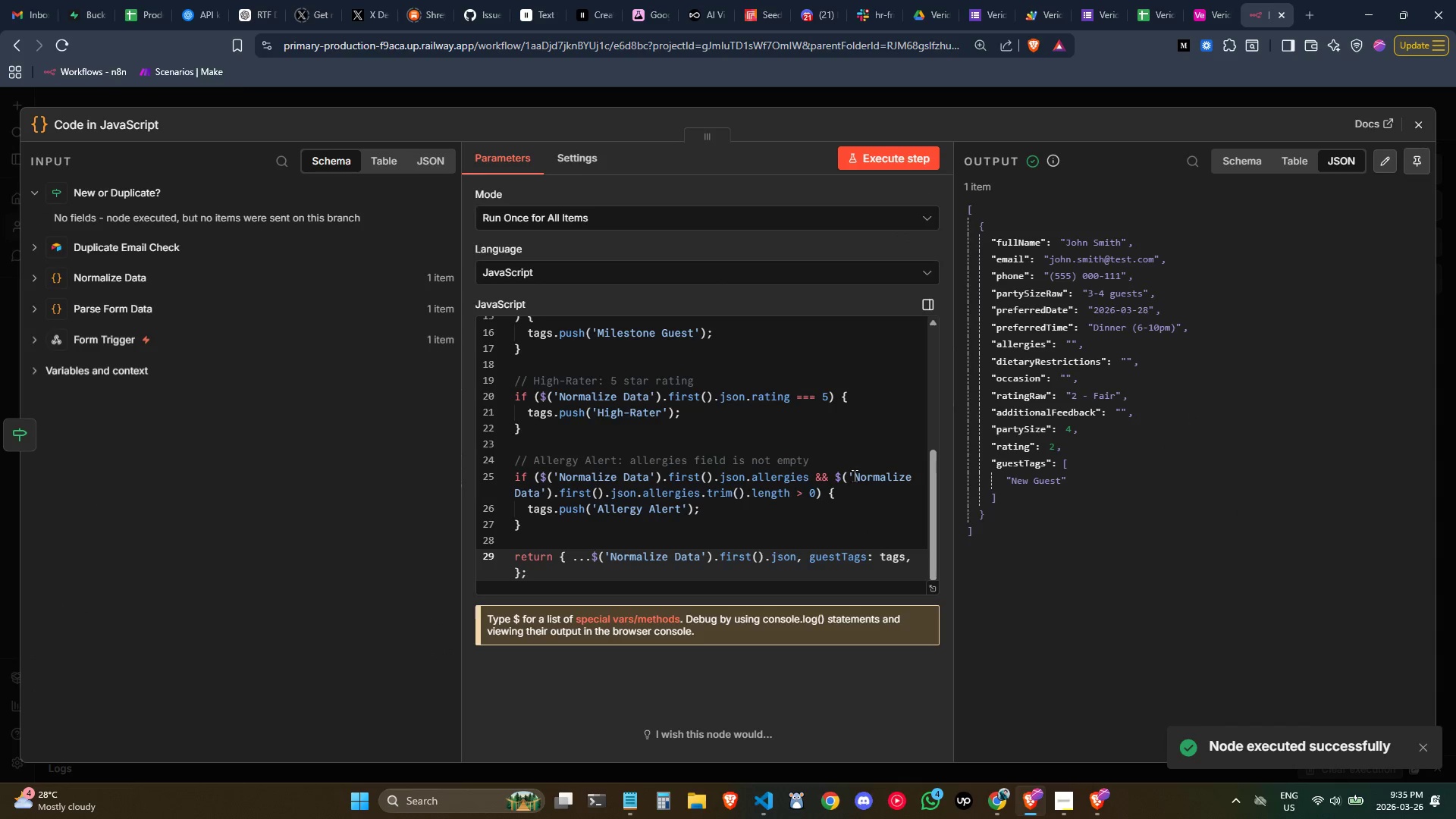 
wait(6.24)
 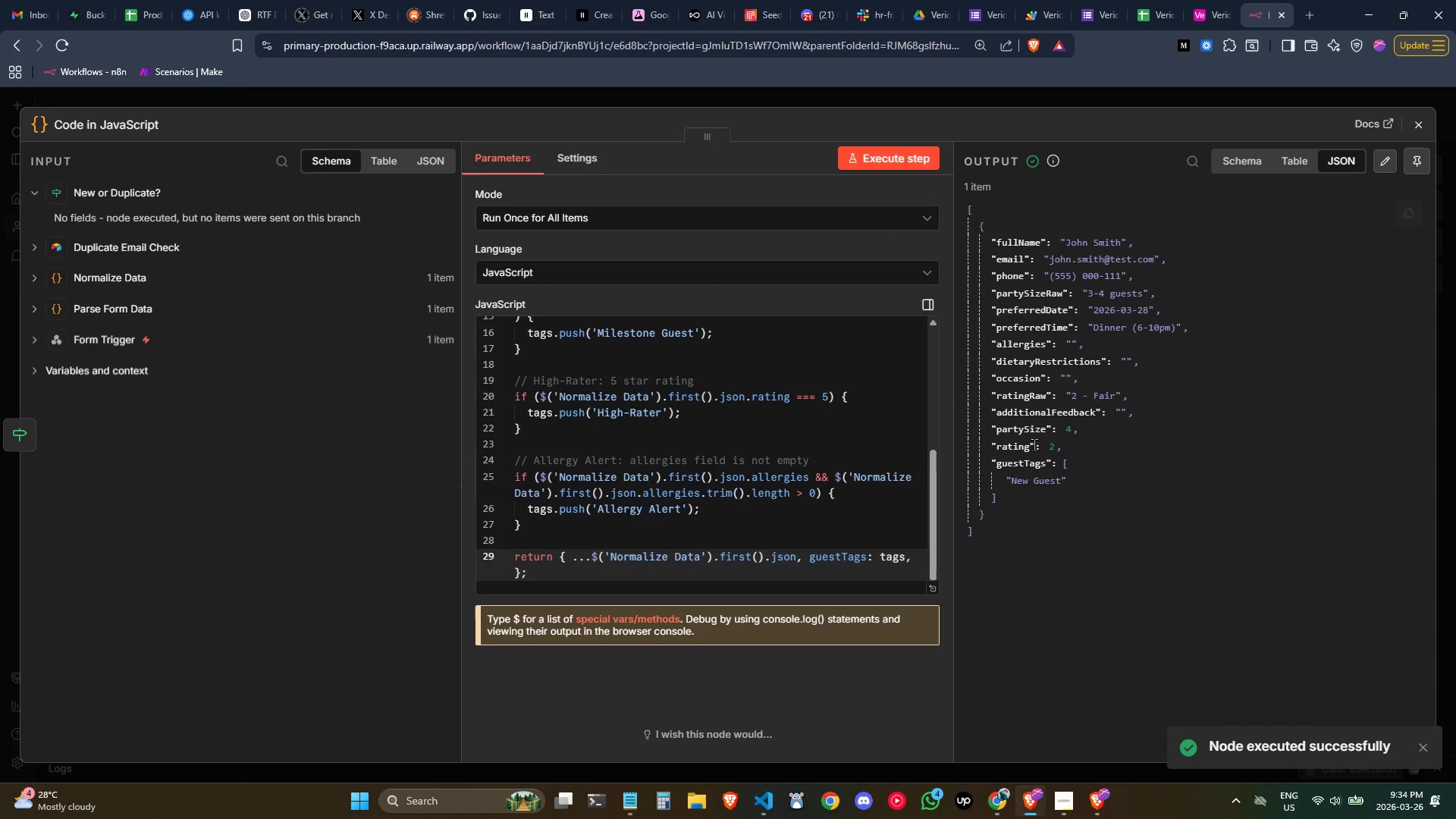 
scroll: coordinate [716, 516], scroll_direction: up, amount: 3.0
 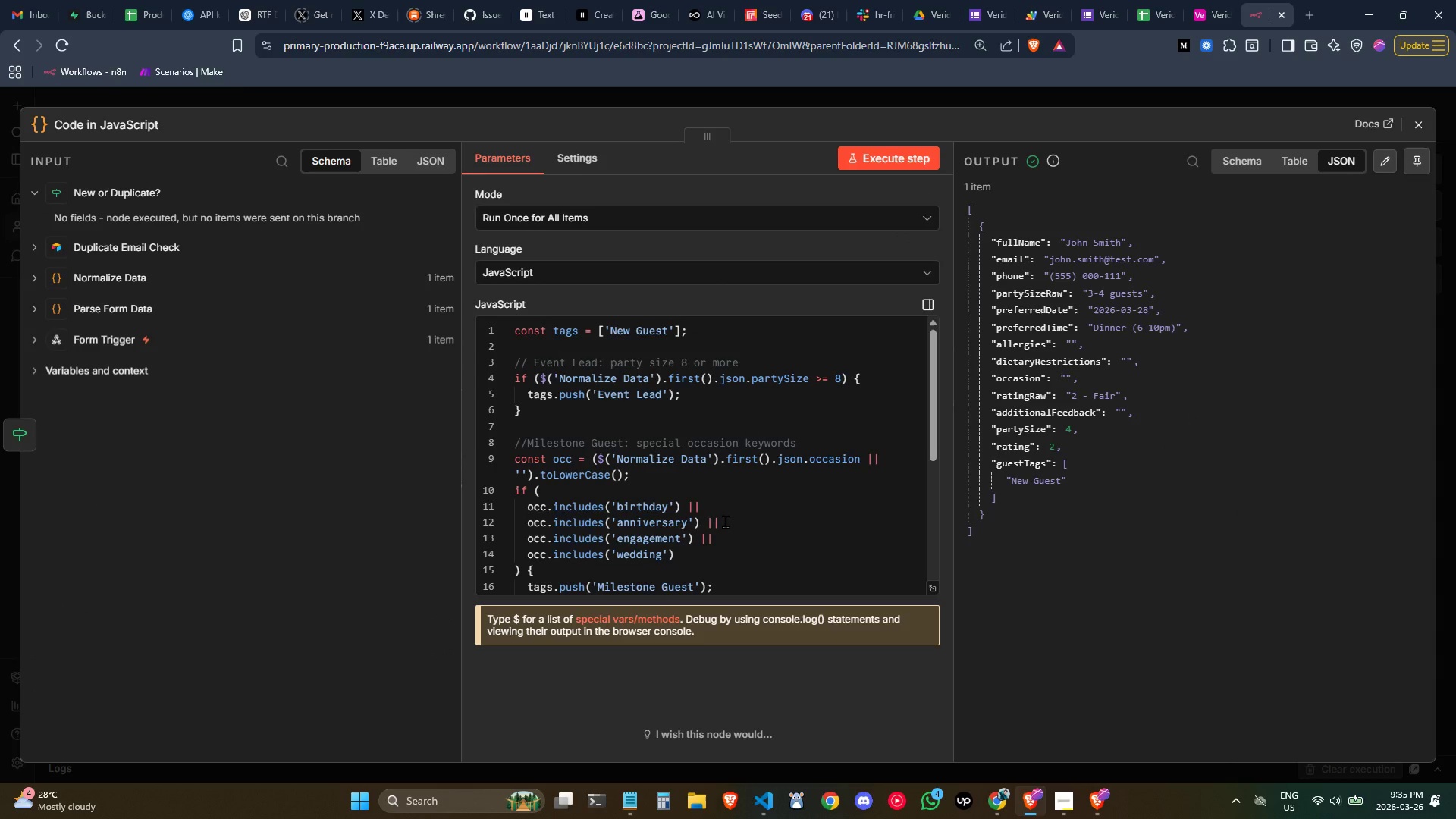 
left_click([725, 521])
 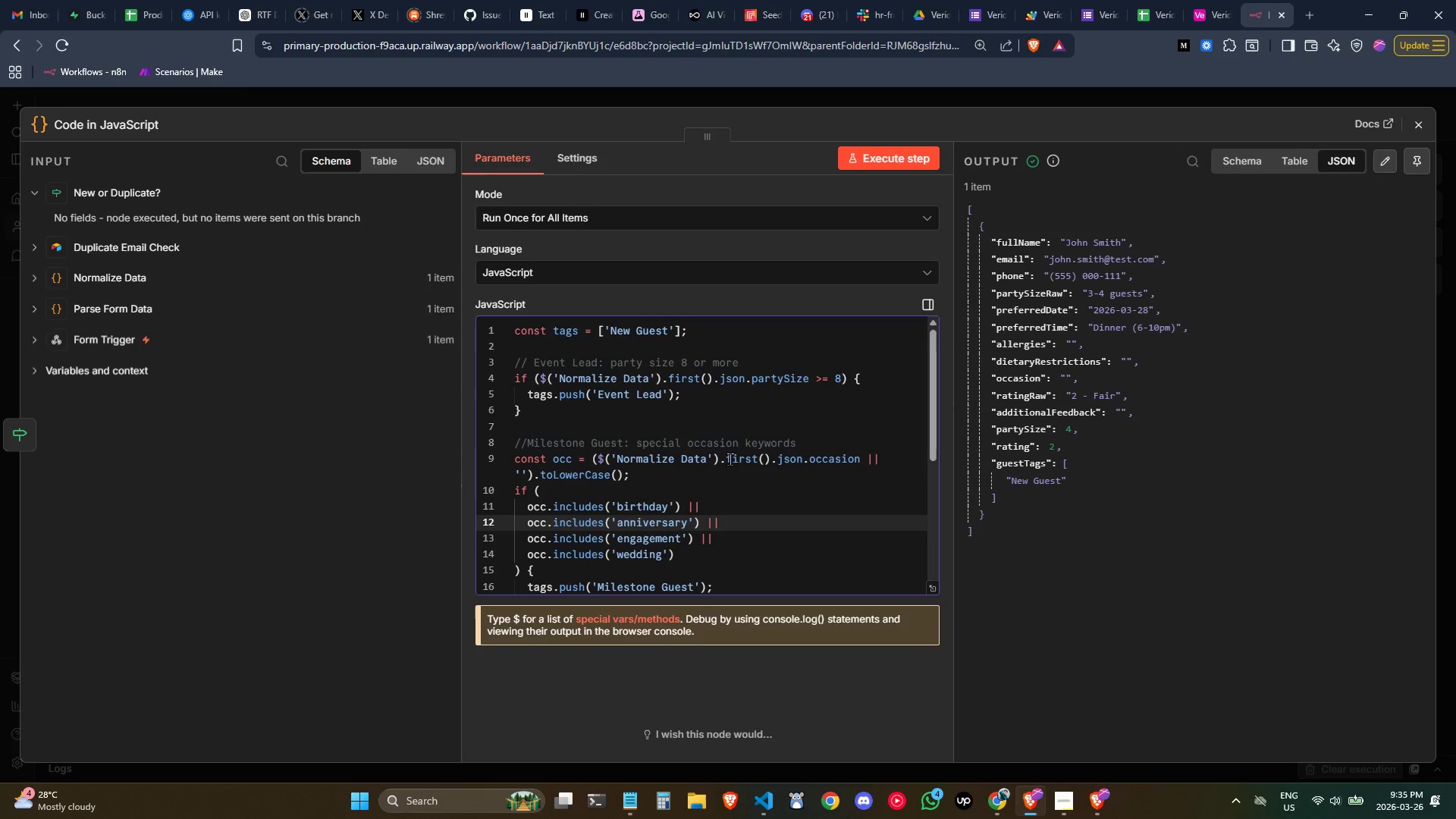 
left_click([728, 423])
 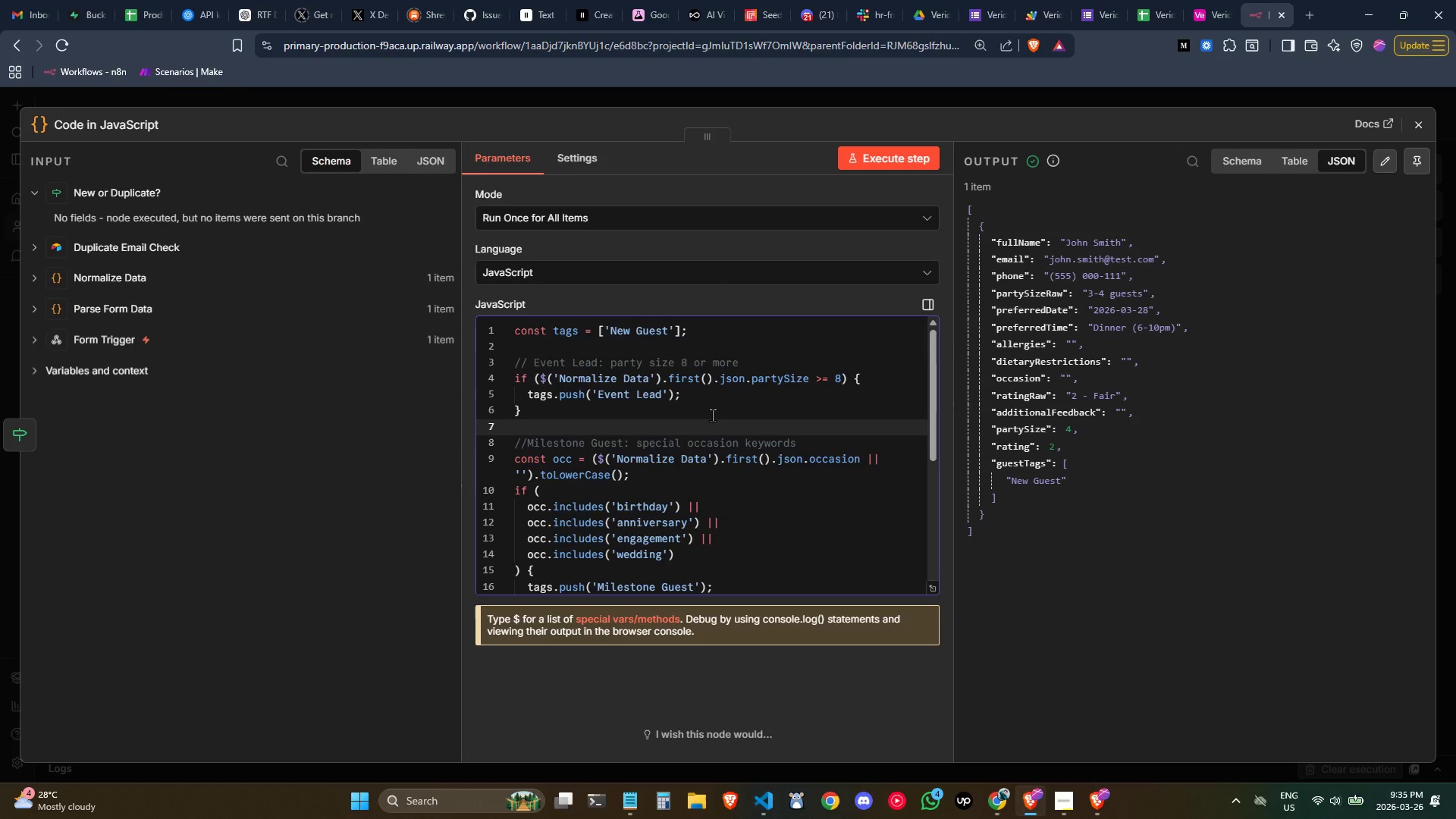 
left_click([731, 400])
 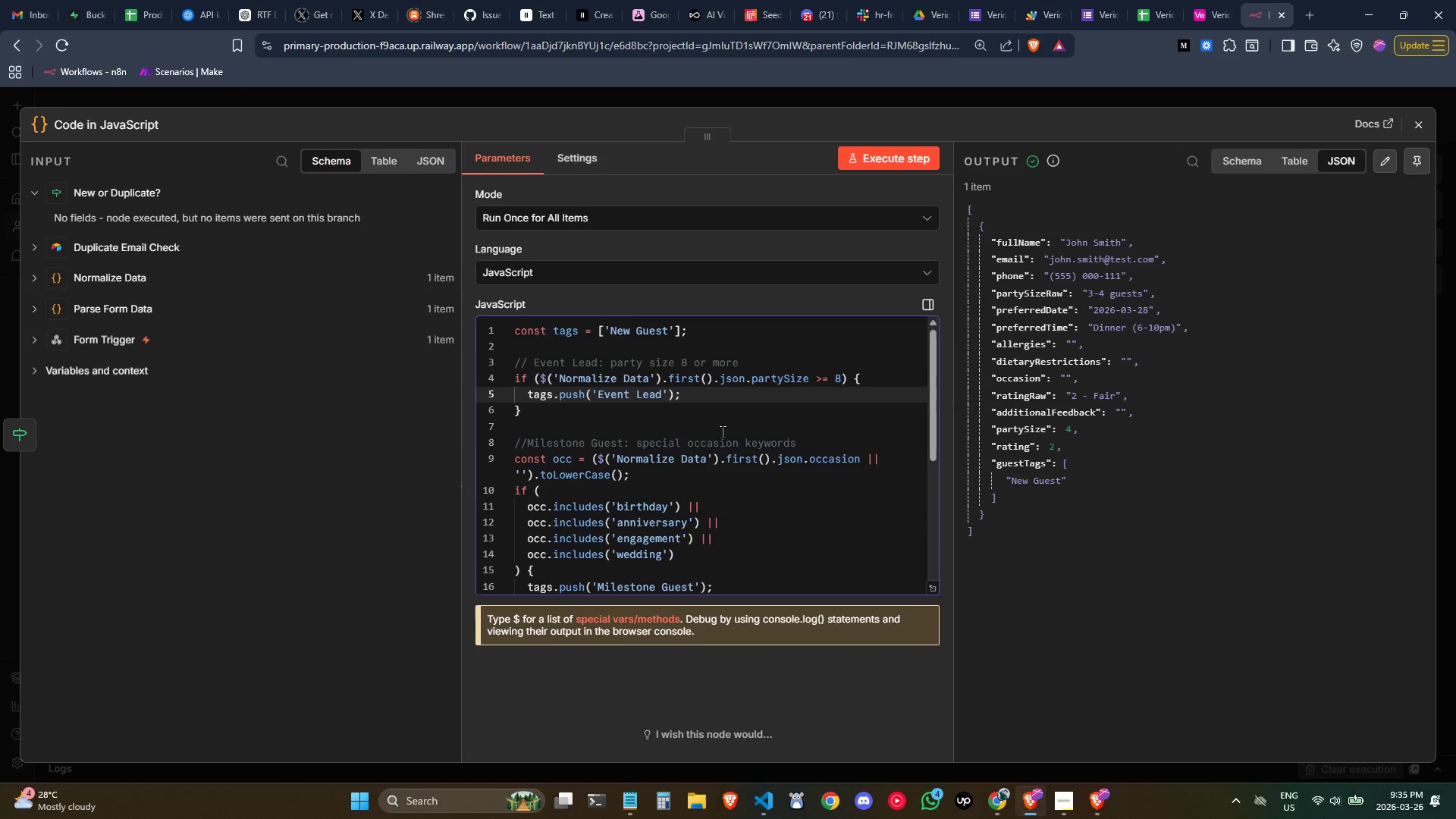 
left_click([721, 431])
 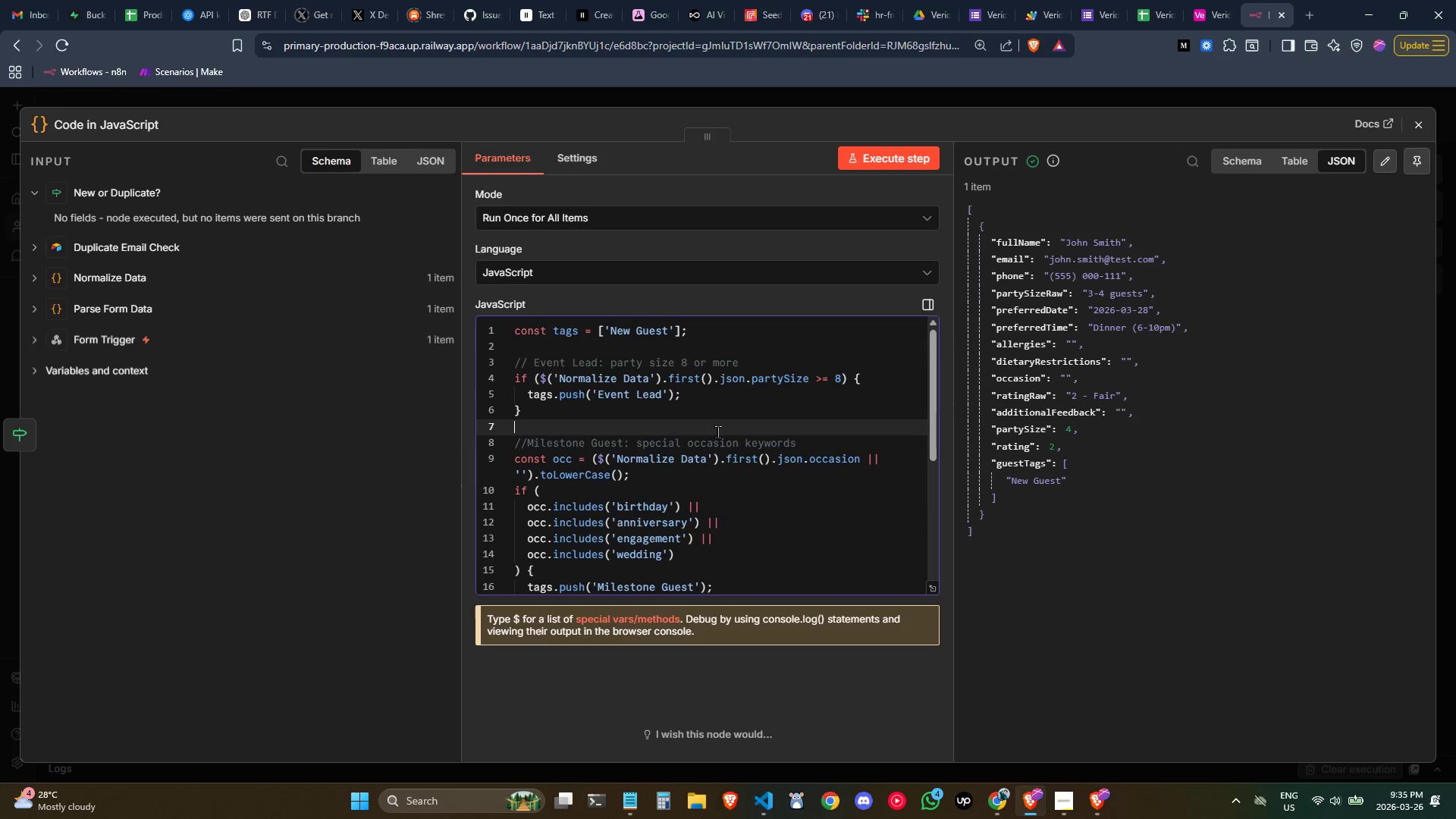 
scroll: coordinate [741, 500], scroll_direction: down, amount: 6.0
 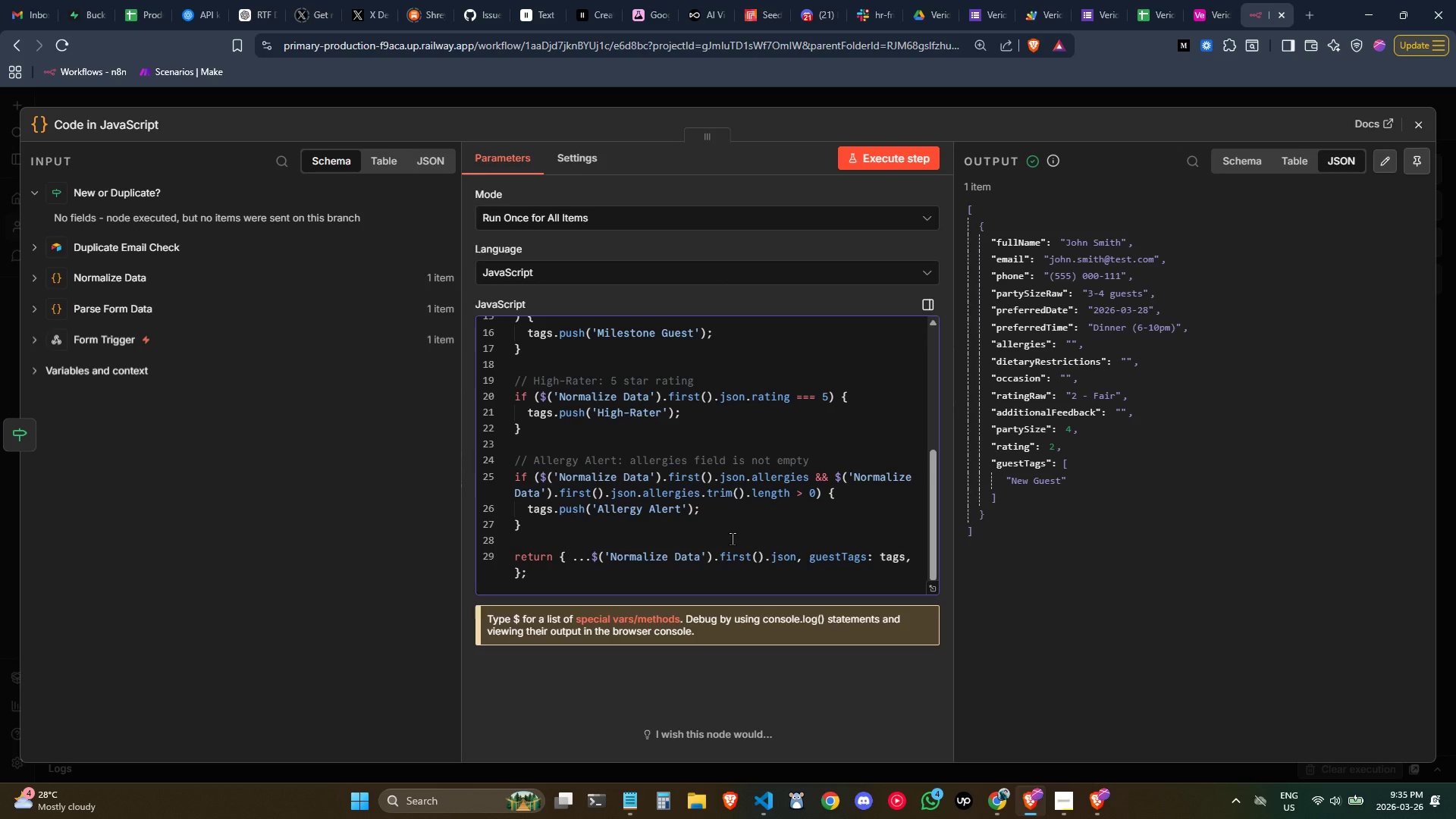 
scroll: coordinate [732, 538], scroll_direction: up, amount: 2.0
 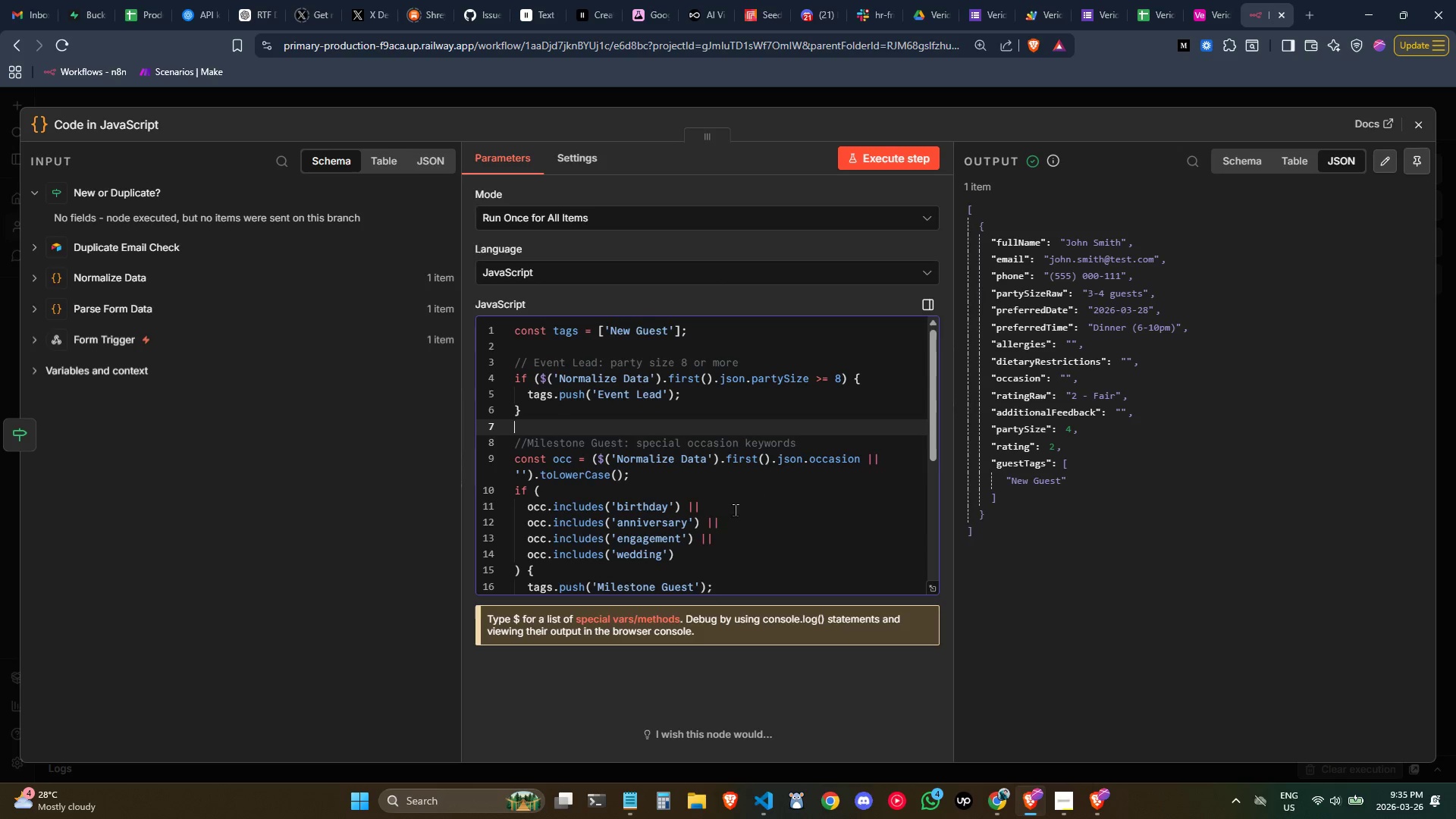 
left_click([735, 509])
 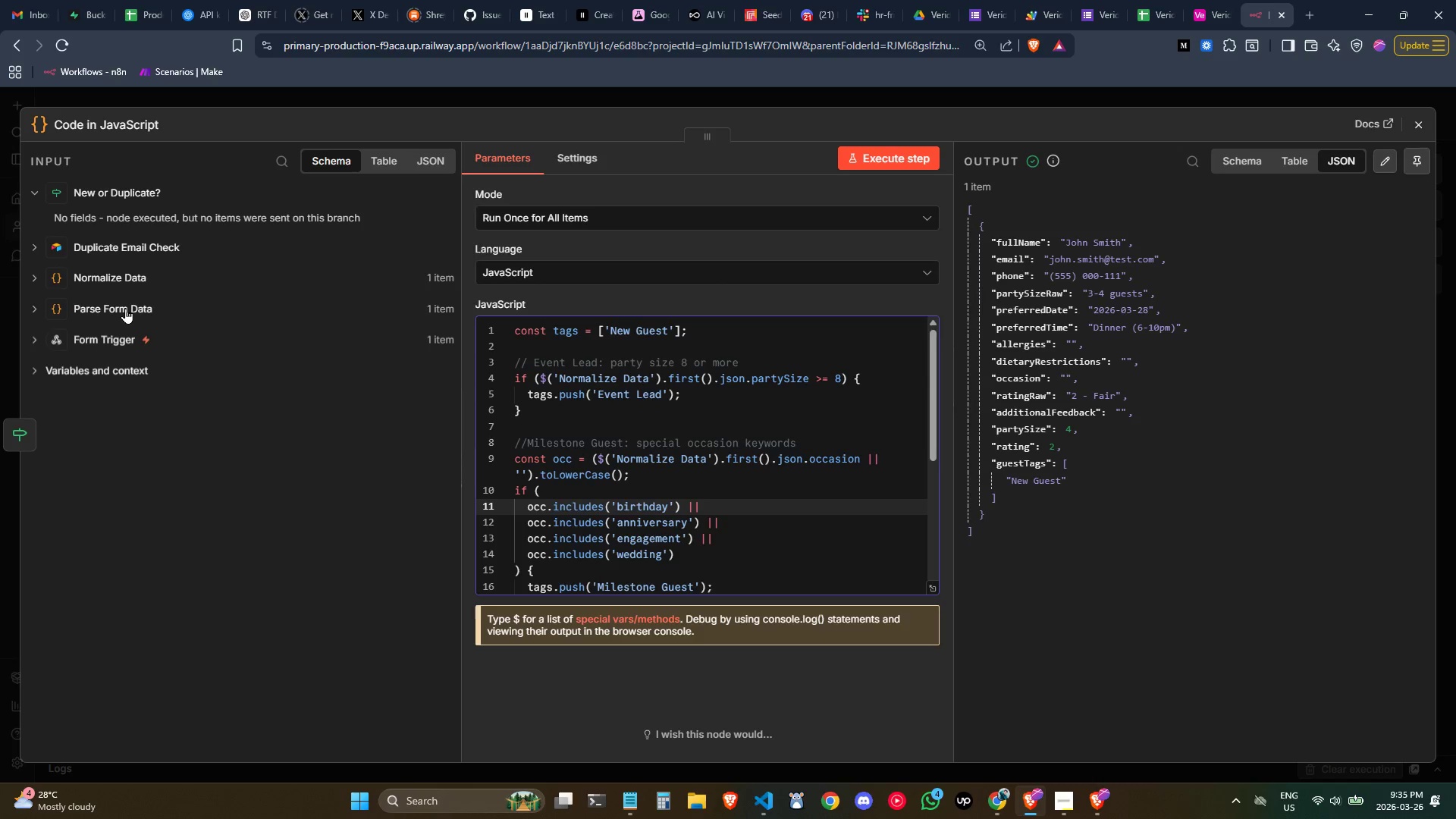 
left_click([118, 279])
 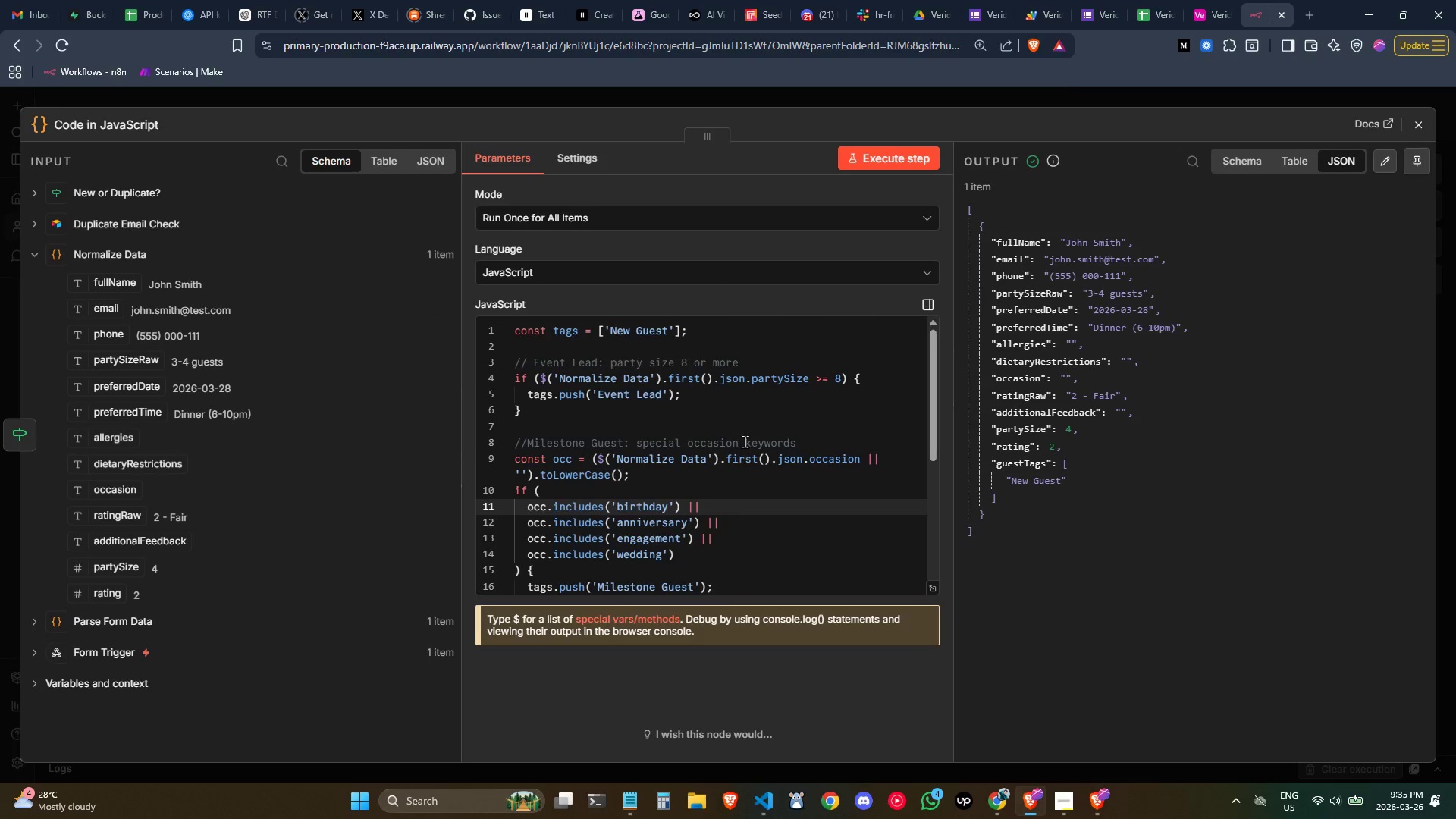 
left_click([745, 413])
 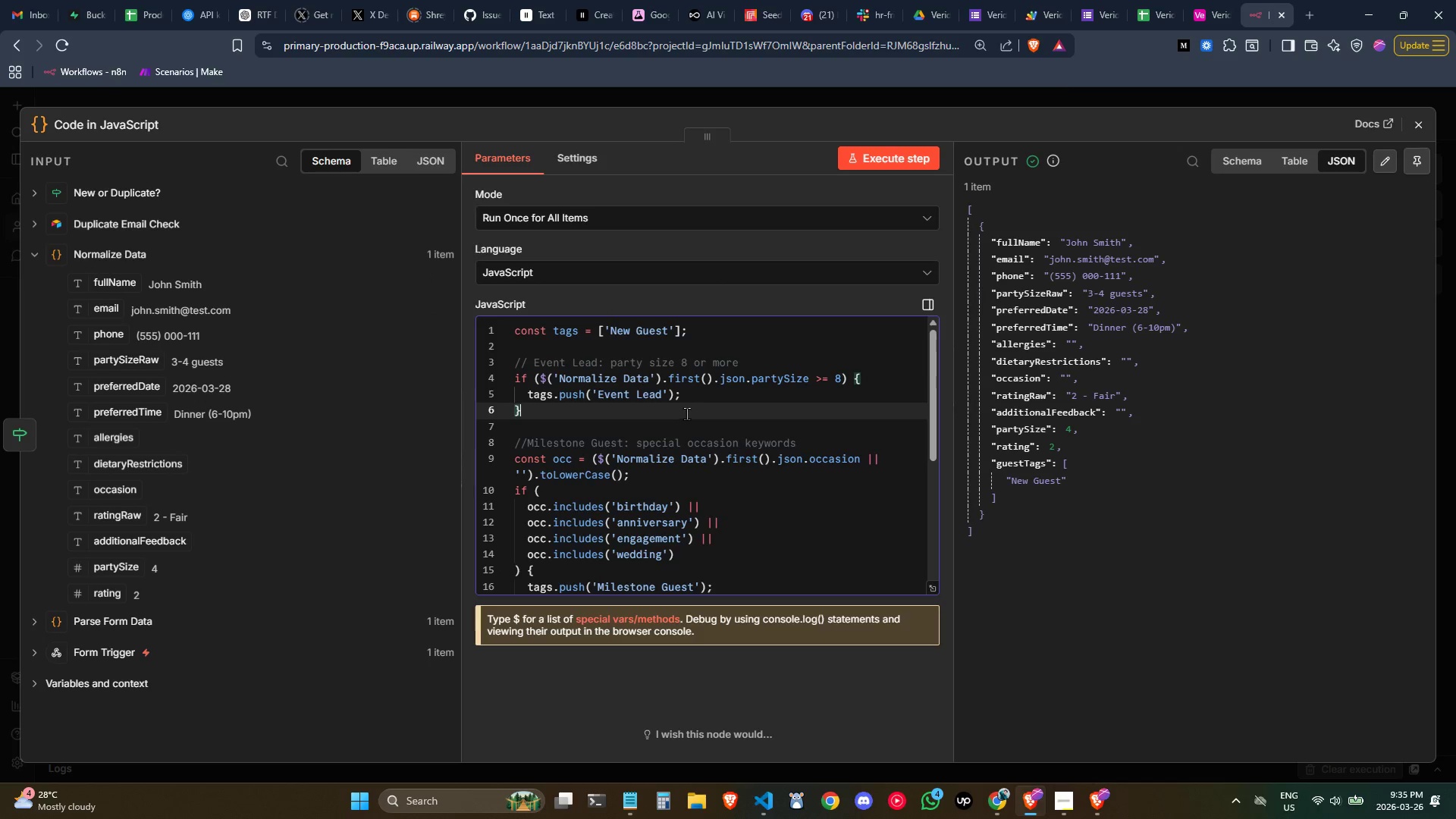 
left_click([698, 402])
 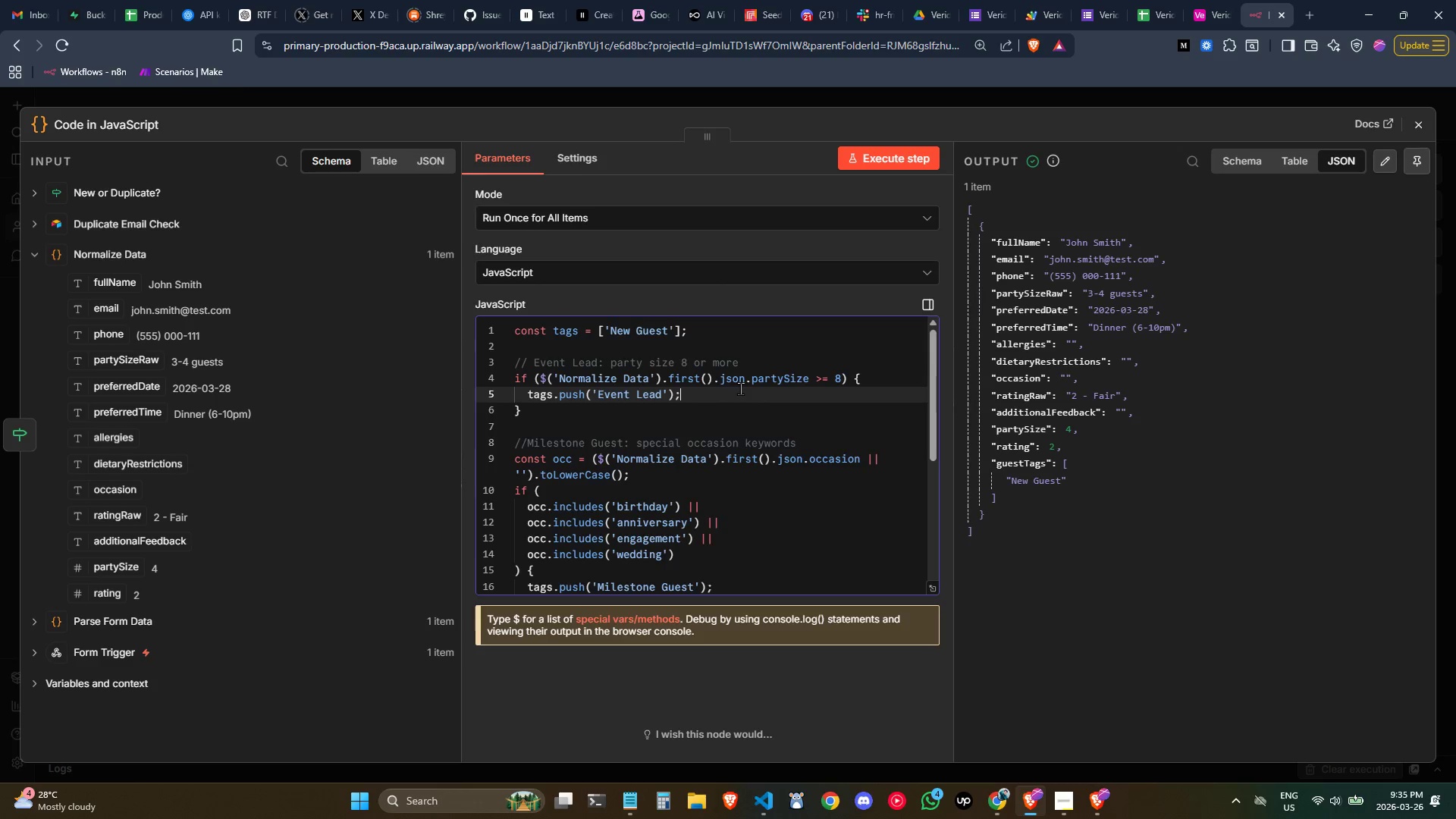 
wait(11.41)
 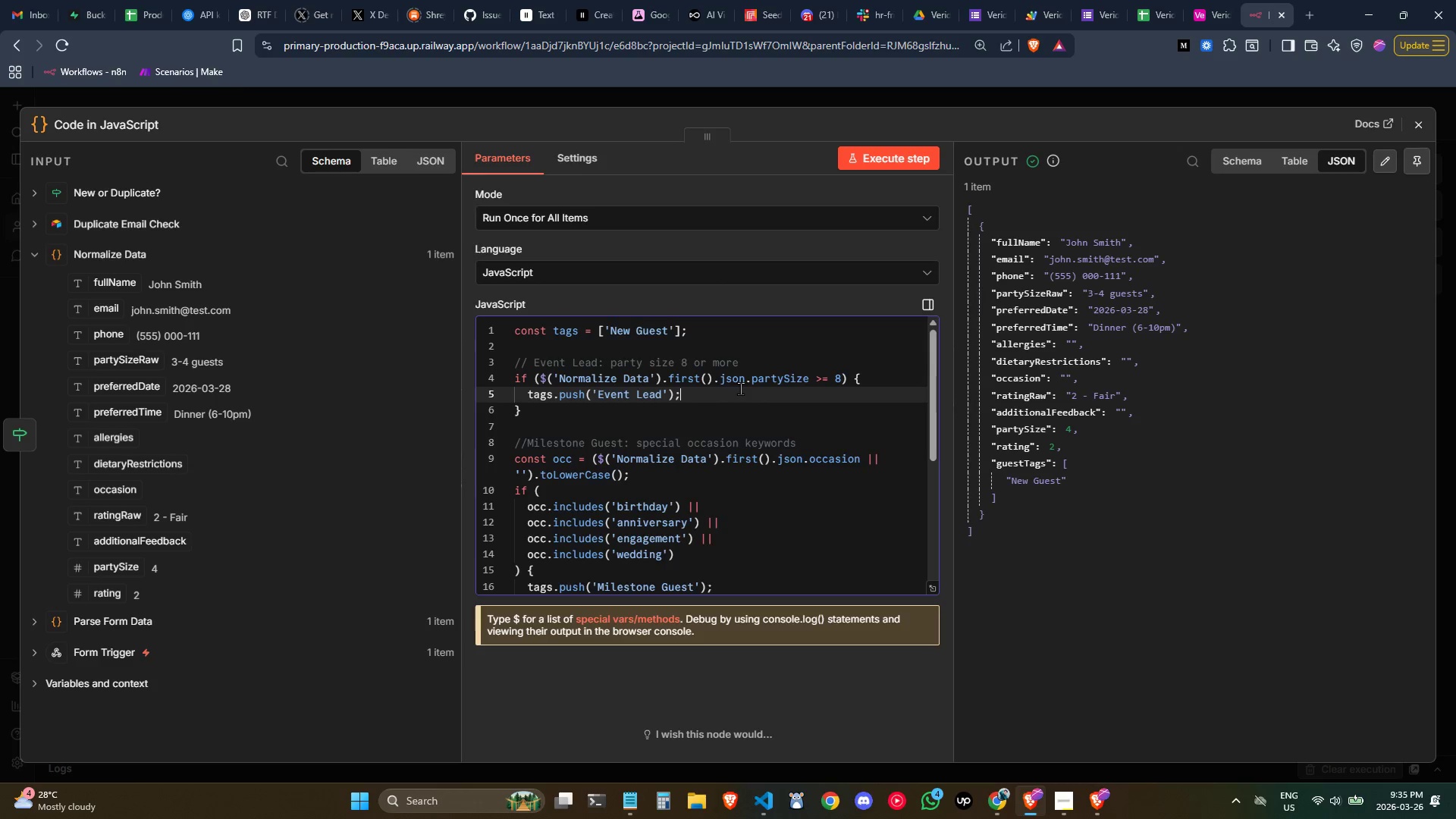 
scroll: coordinate [740, 388], scroll_direction: down, amount: 1.0
 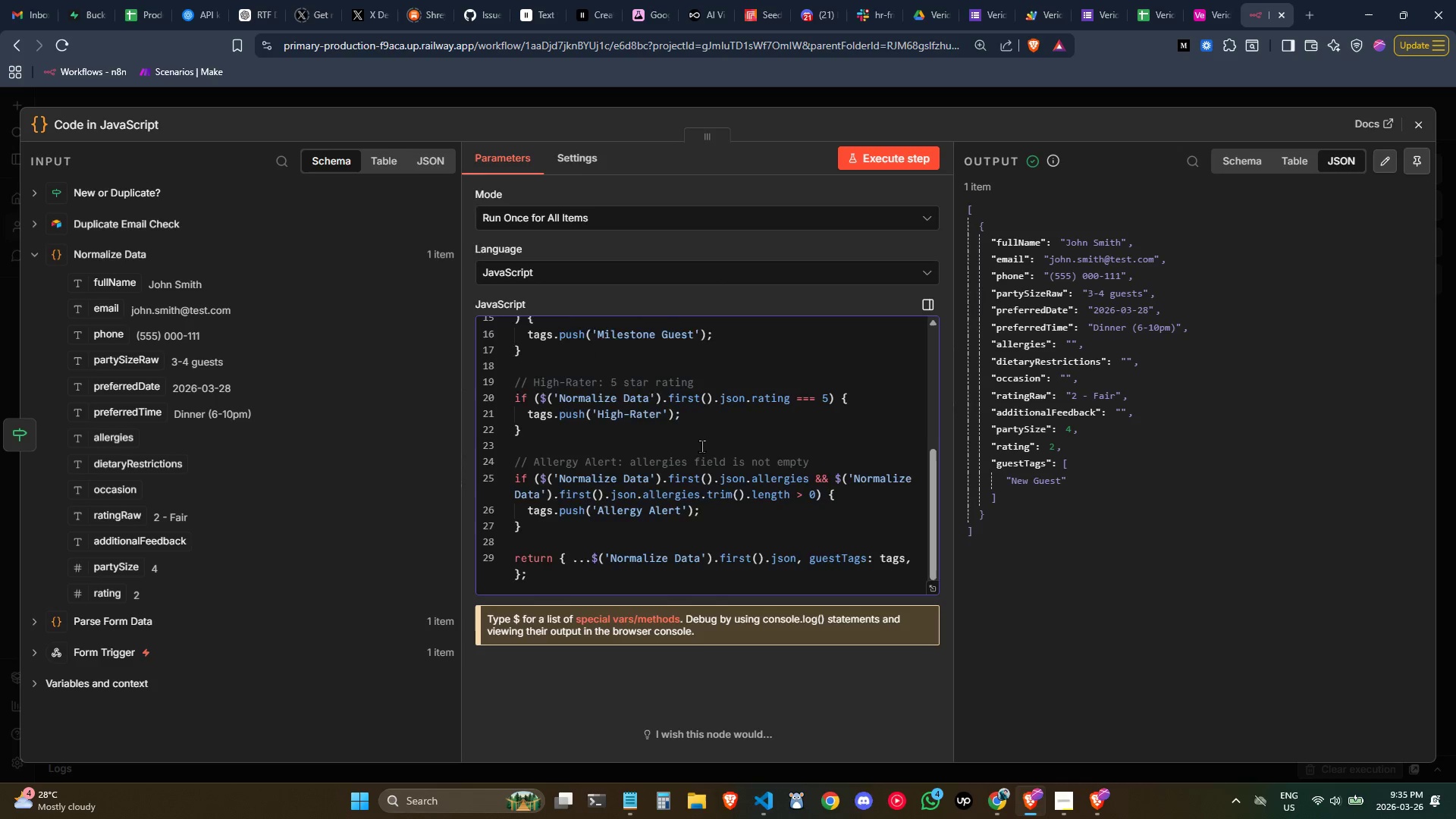 
scroll: coordinate [701, 446], scroll_direction: up, amount: 1.0
 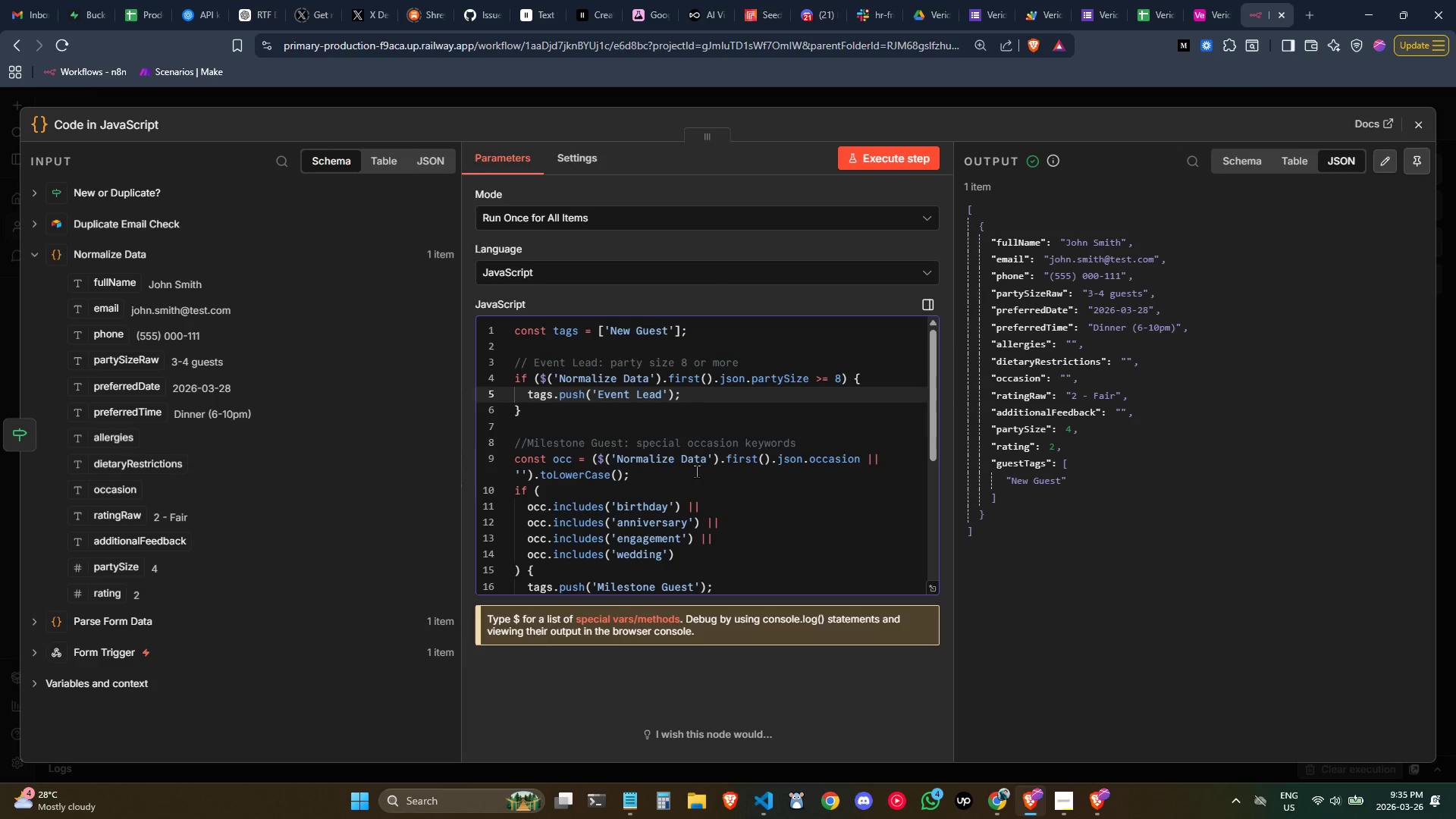 
left_click([696, 471])
 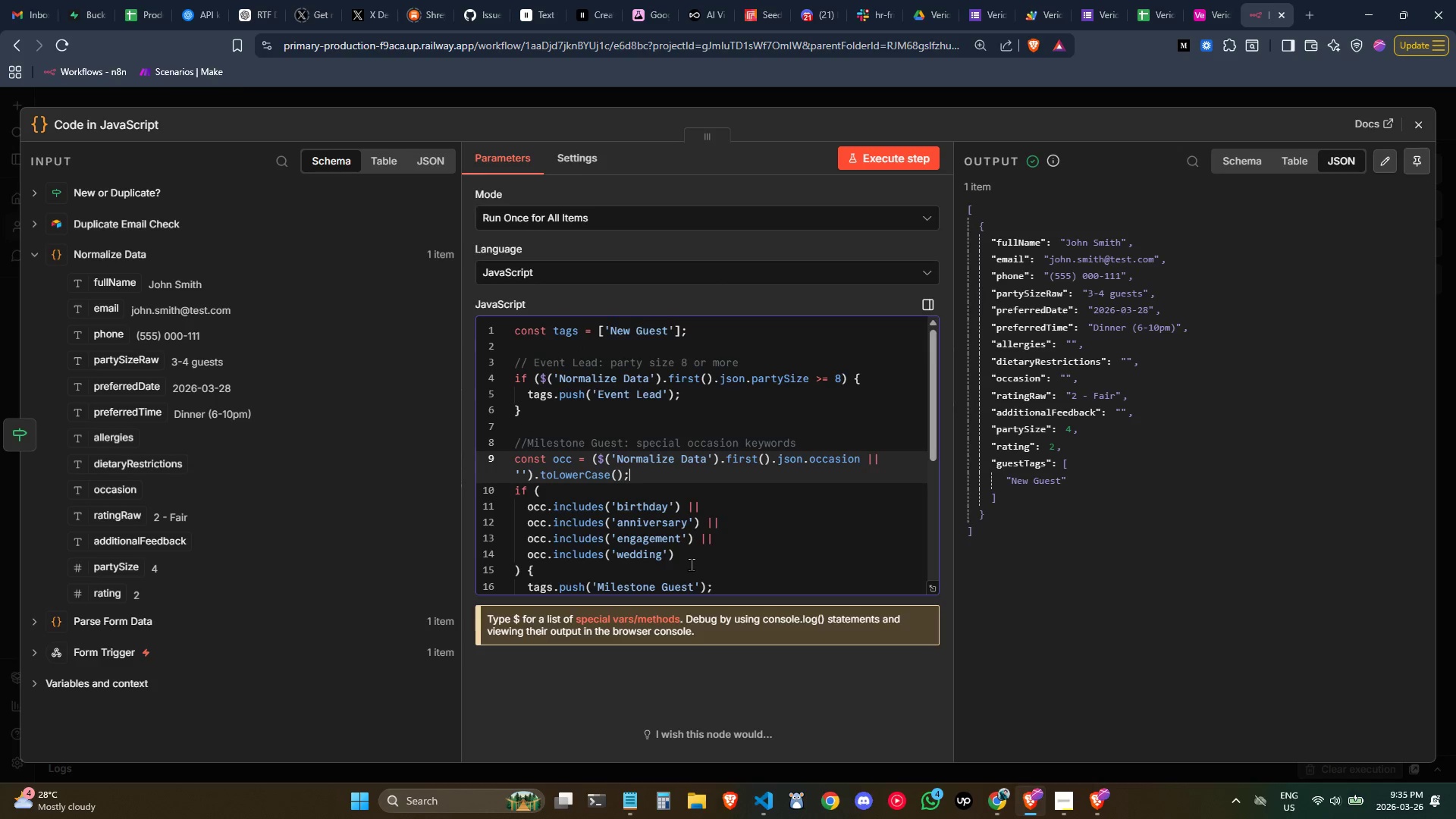 
wait(15.14)
 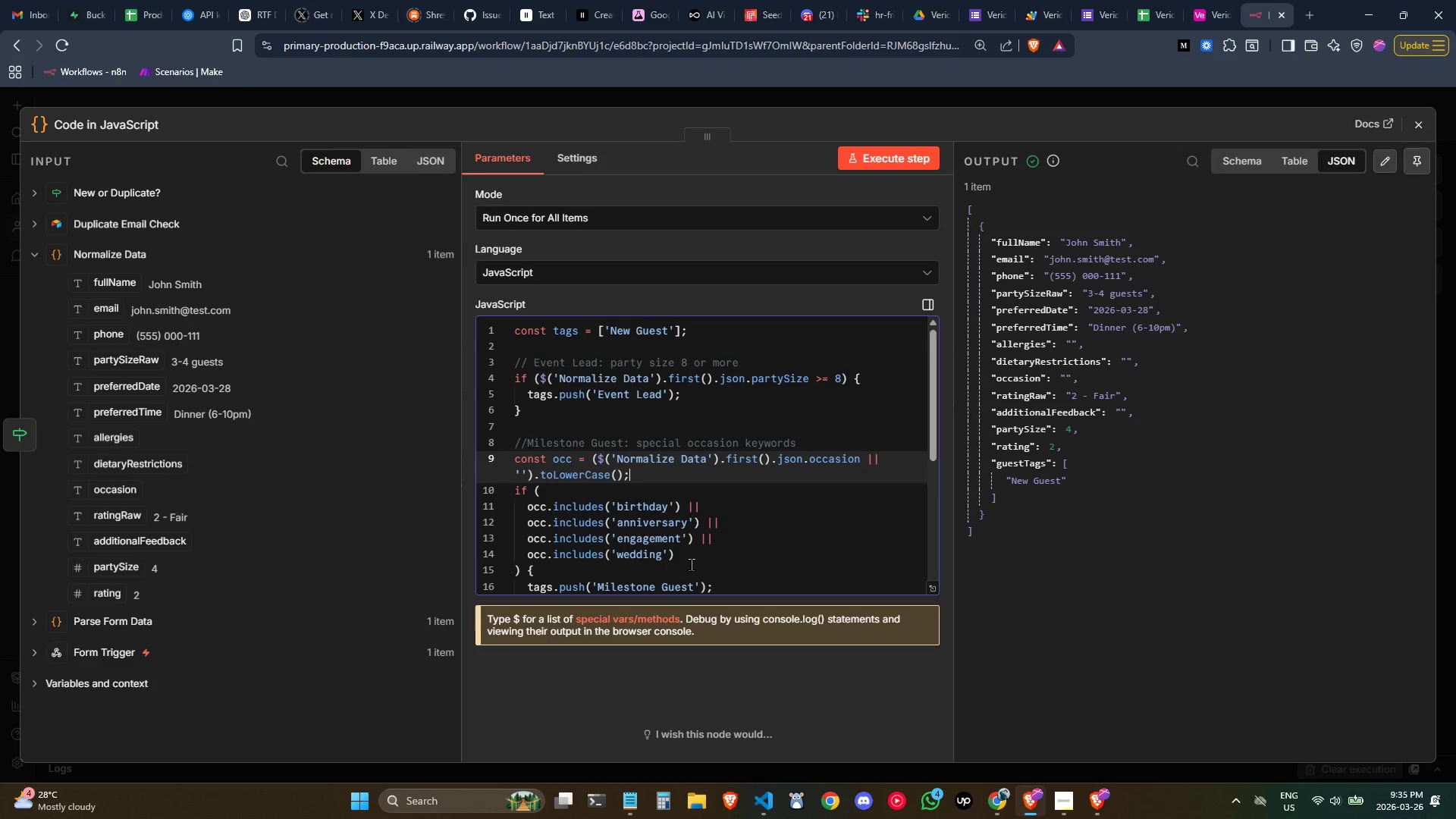 
scroll: coordinate [733, 498], scroll_direction: down, amount: 1.0
 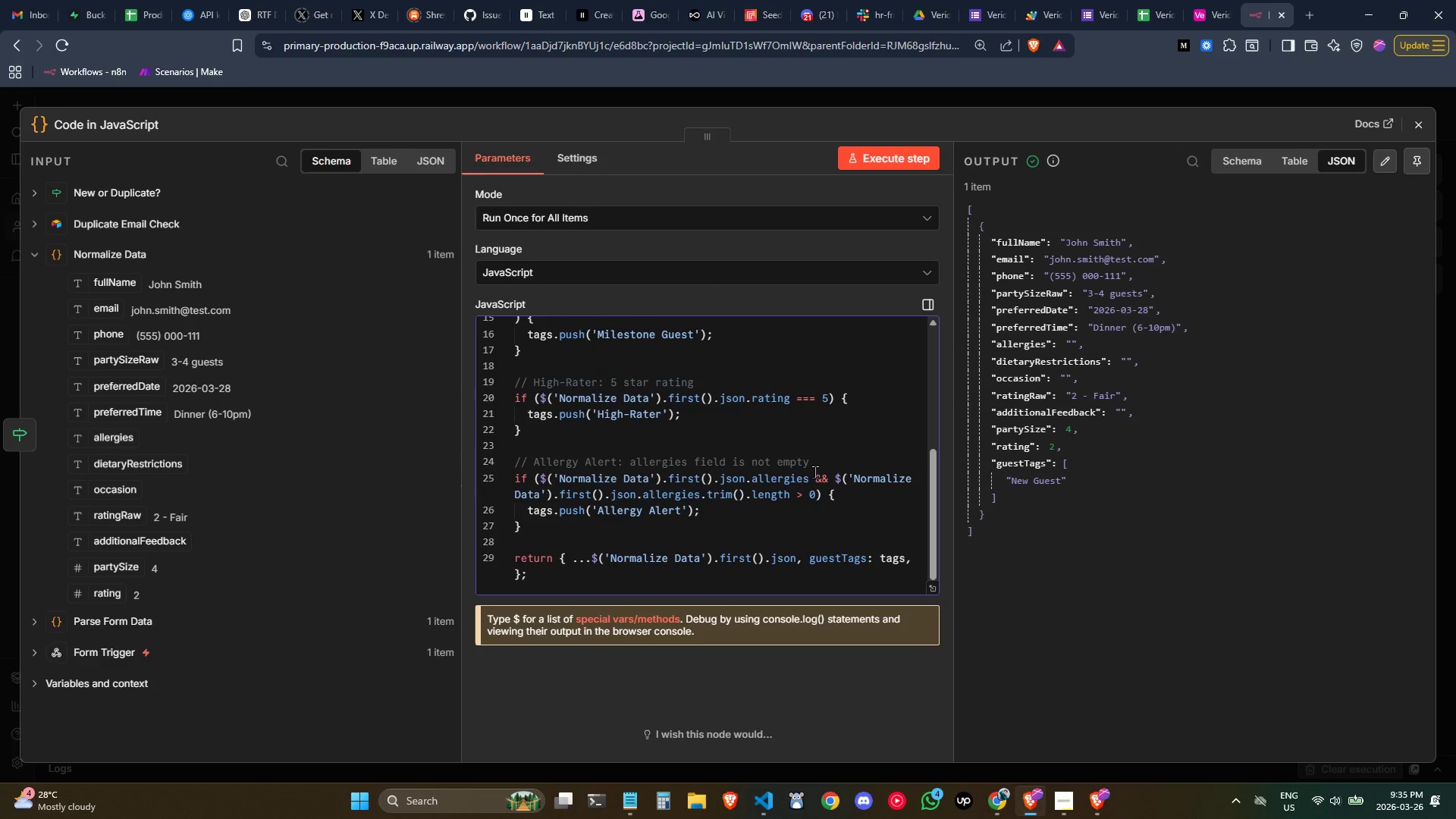 
scroll: coordinate [754, 416], scroll_direction: up, amount: 1.0
 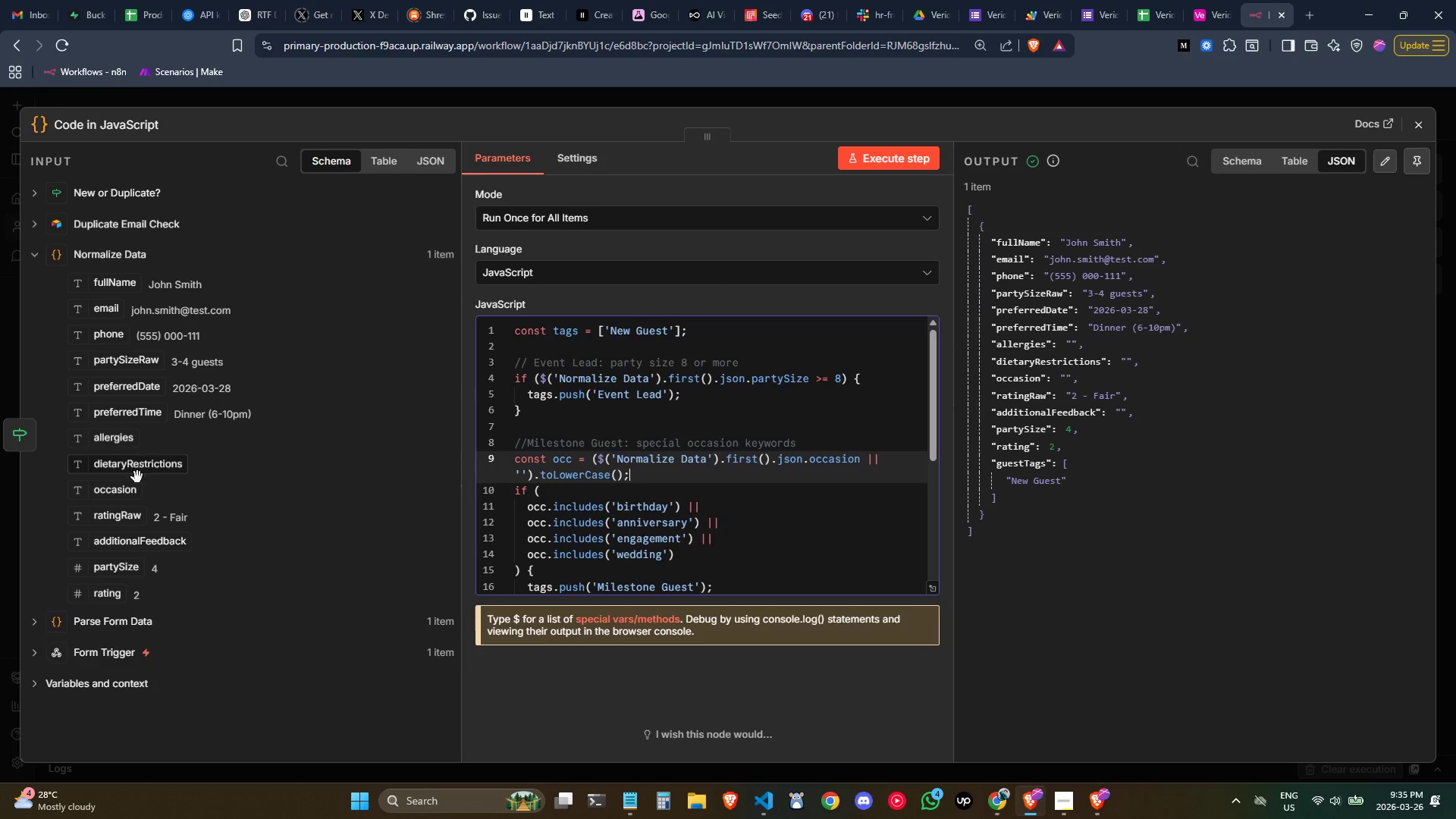 
scroll: coordinate [717, 557], scroll_direction: down, amount: 1.0
 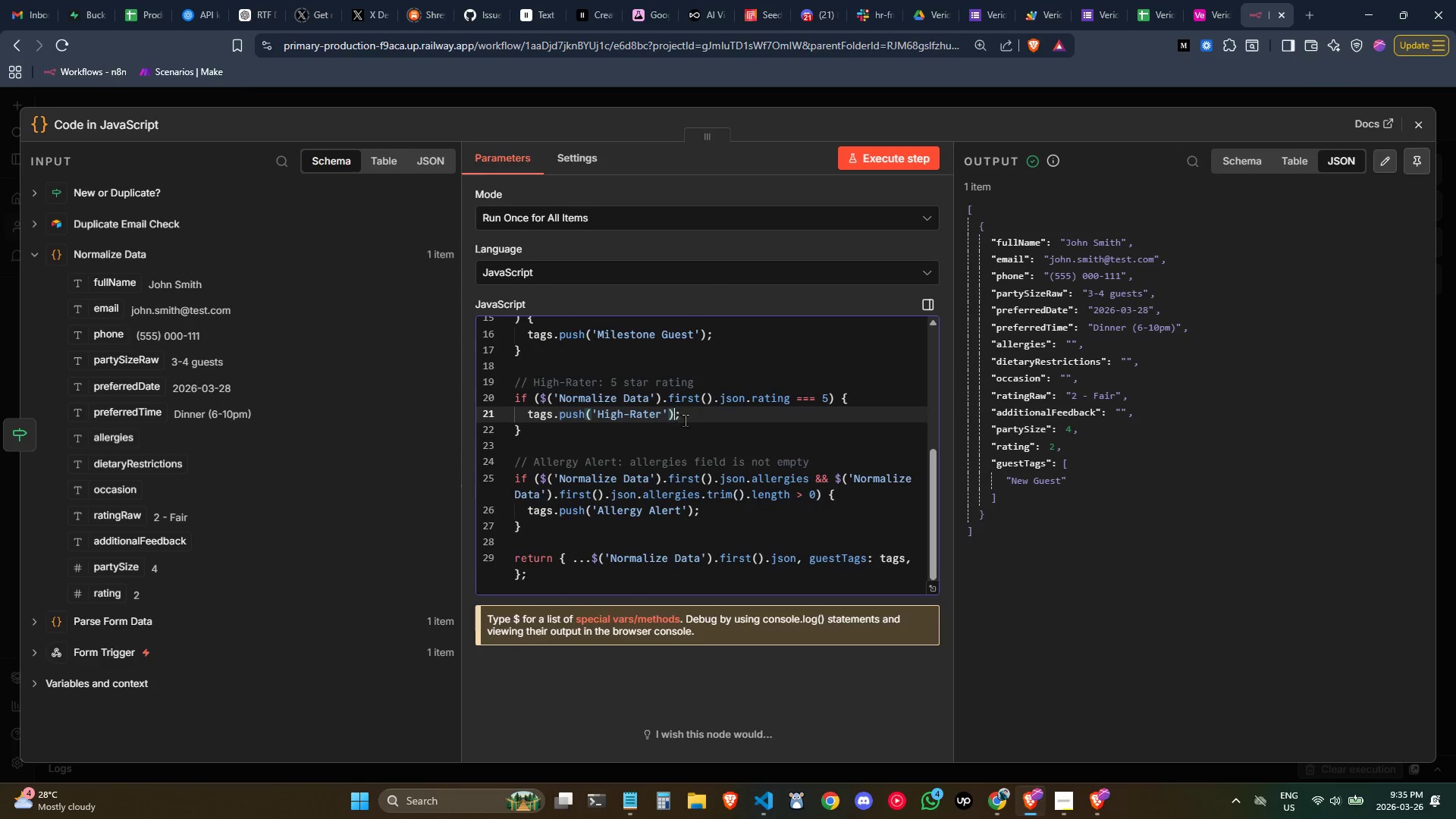 
left_click([700, 426])
 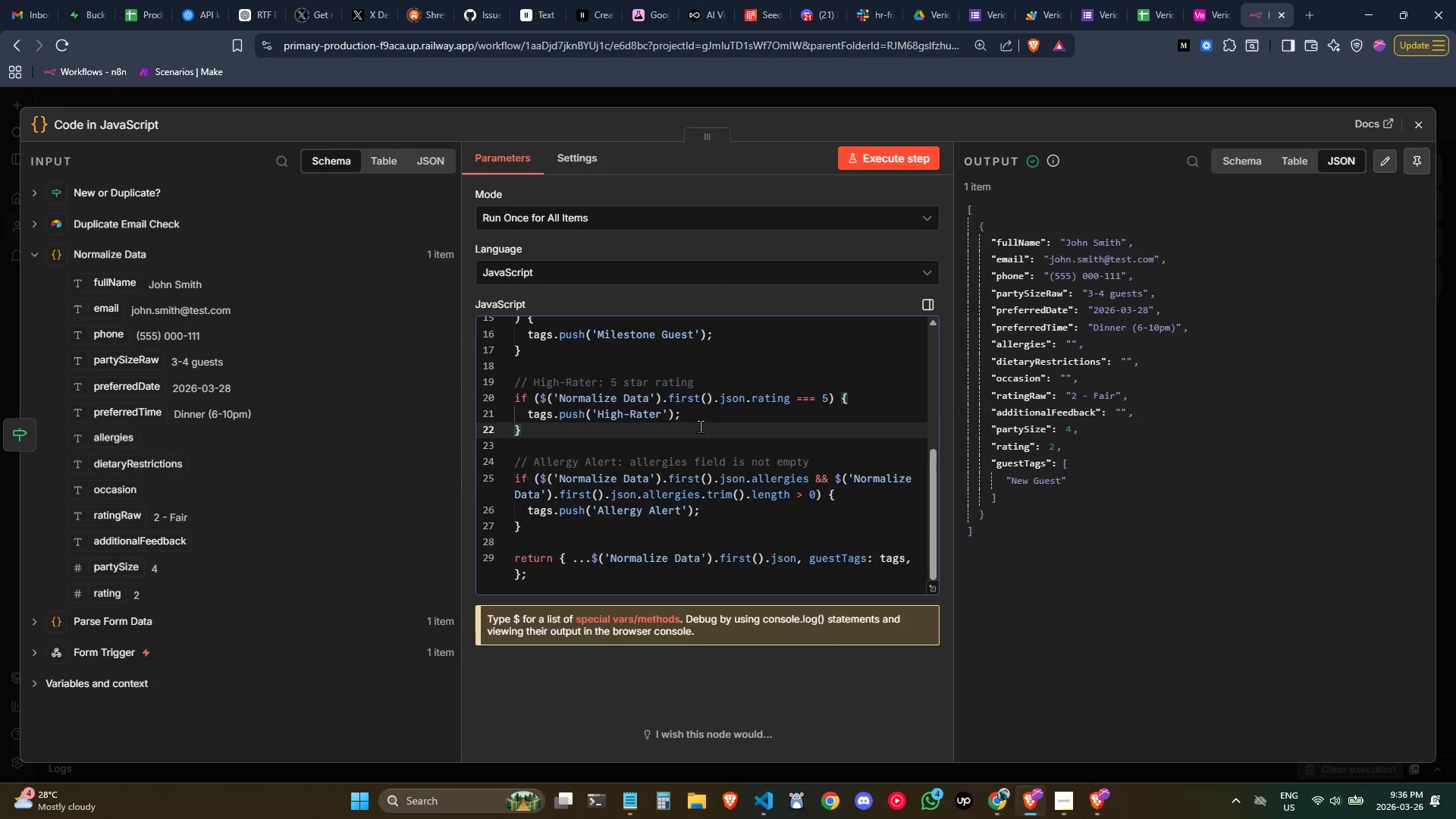 
wait(32.14)
 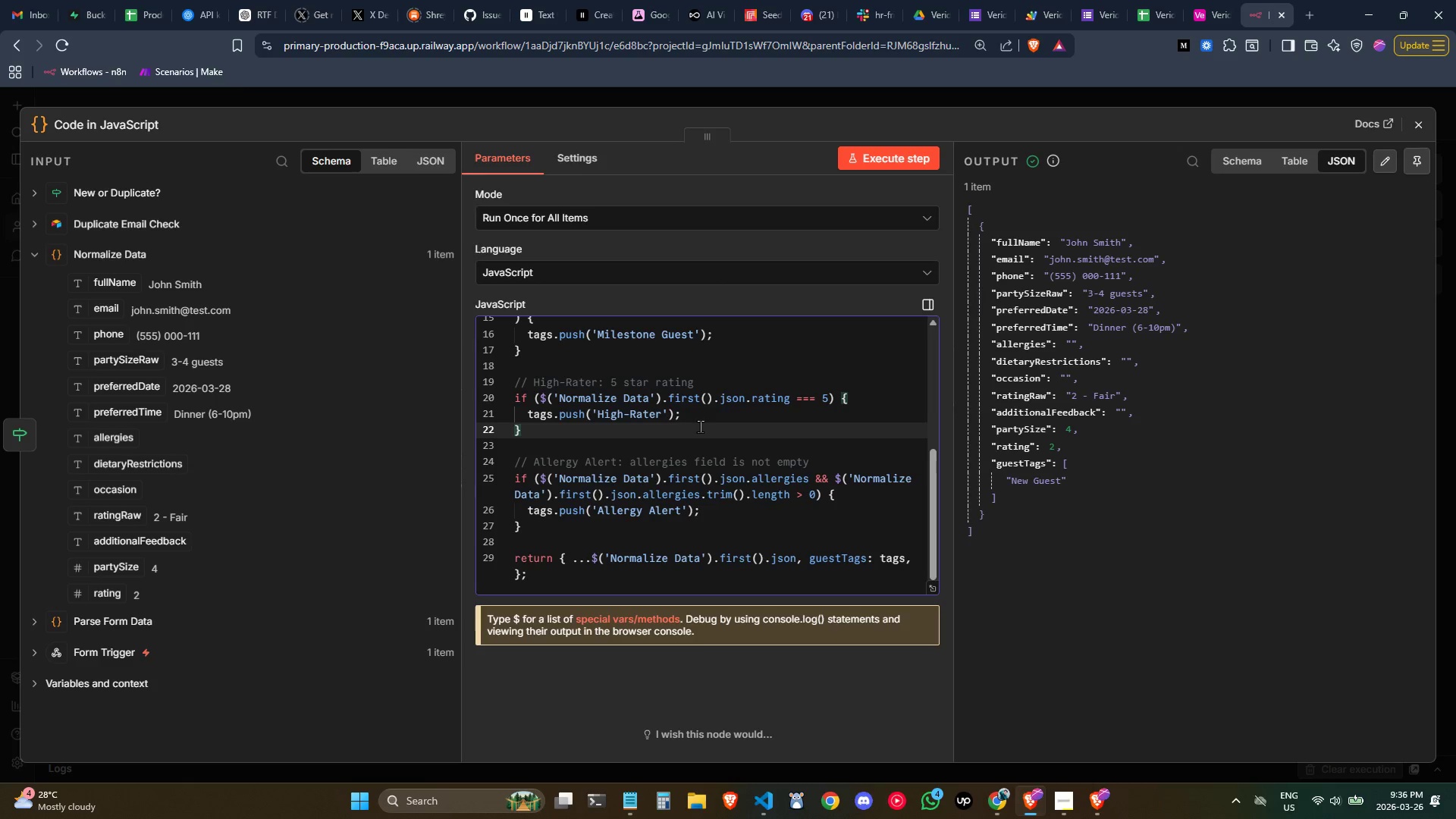 
scroll: coordinate [673, 425], scroll_direction: up, amount: 1.0
 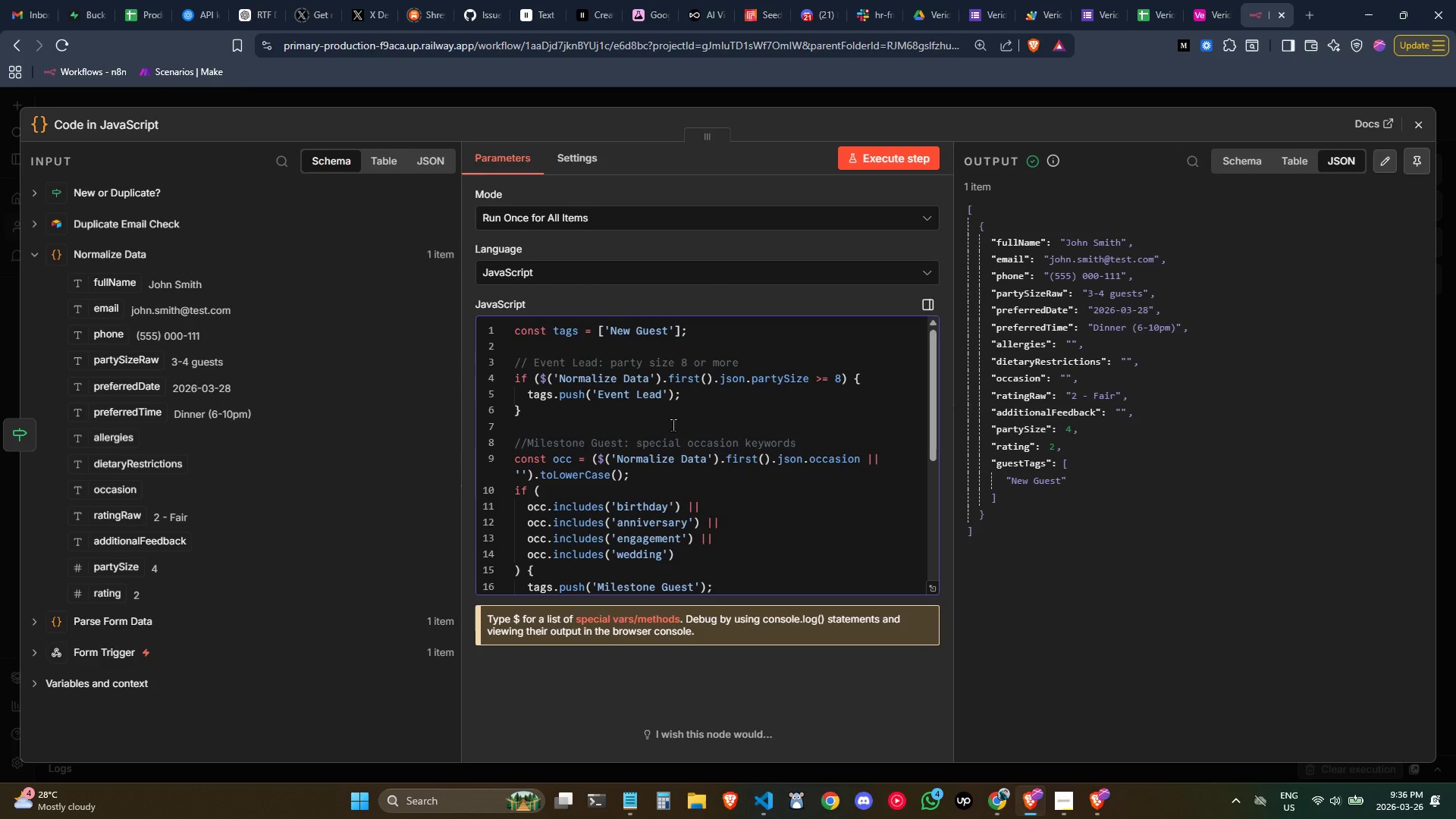 
scroll: coordinate [606, 469], scroll_direction: down, amount: 2.0
 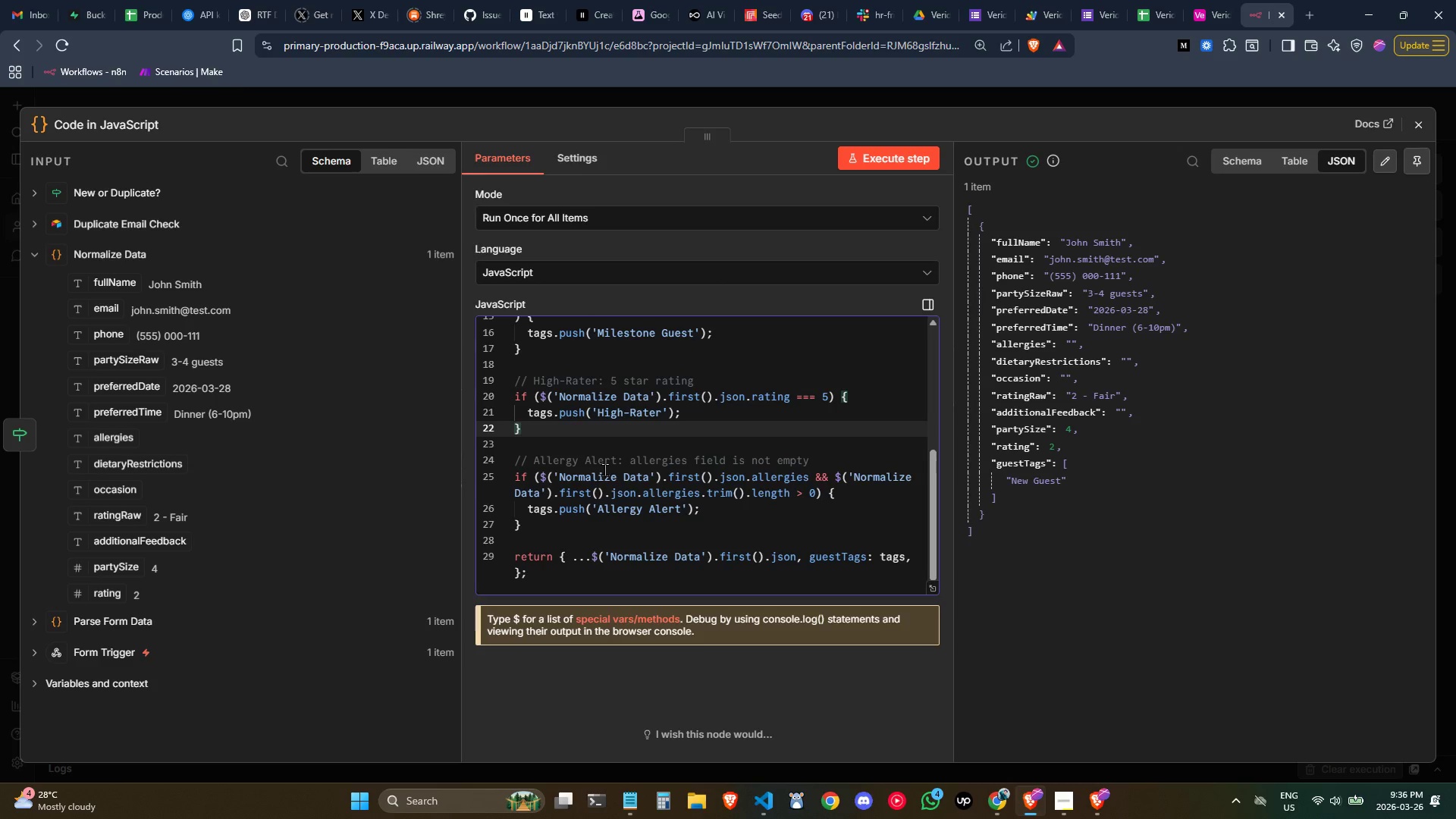 
wait(9.52)
 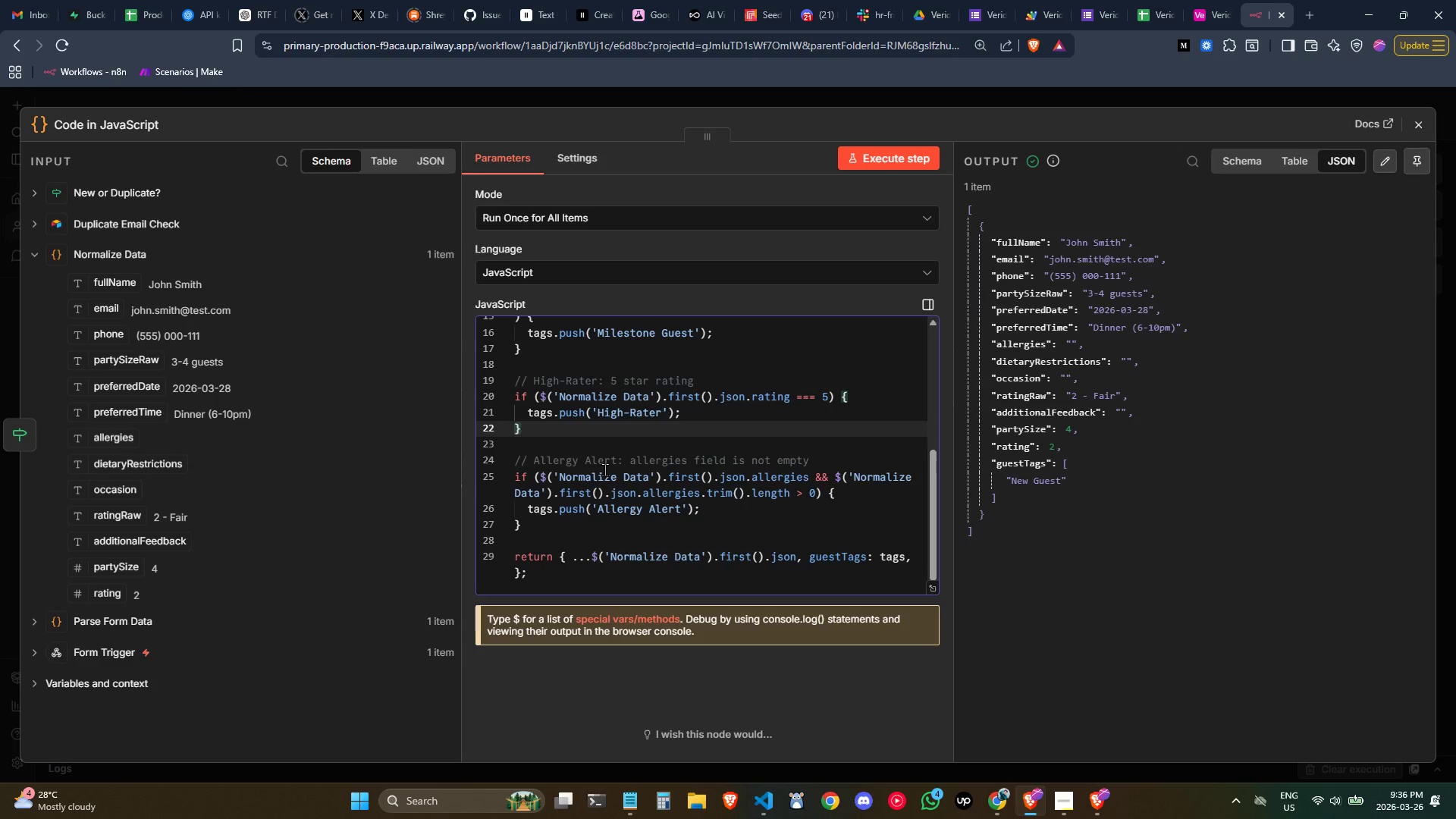 
left_click([738, 525])
 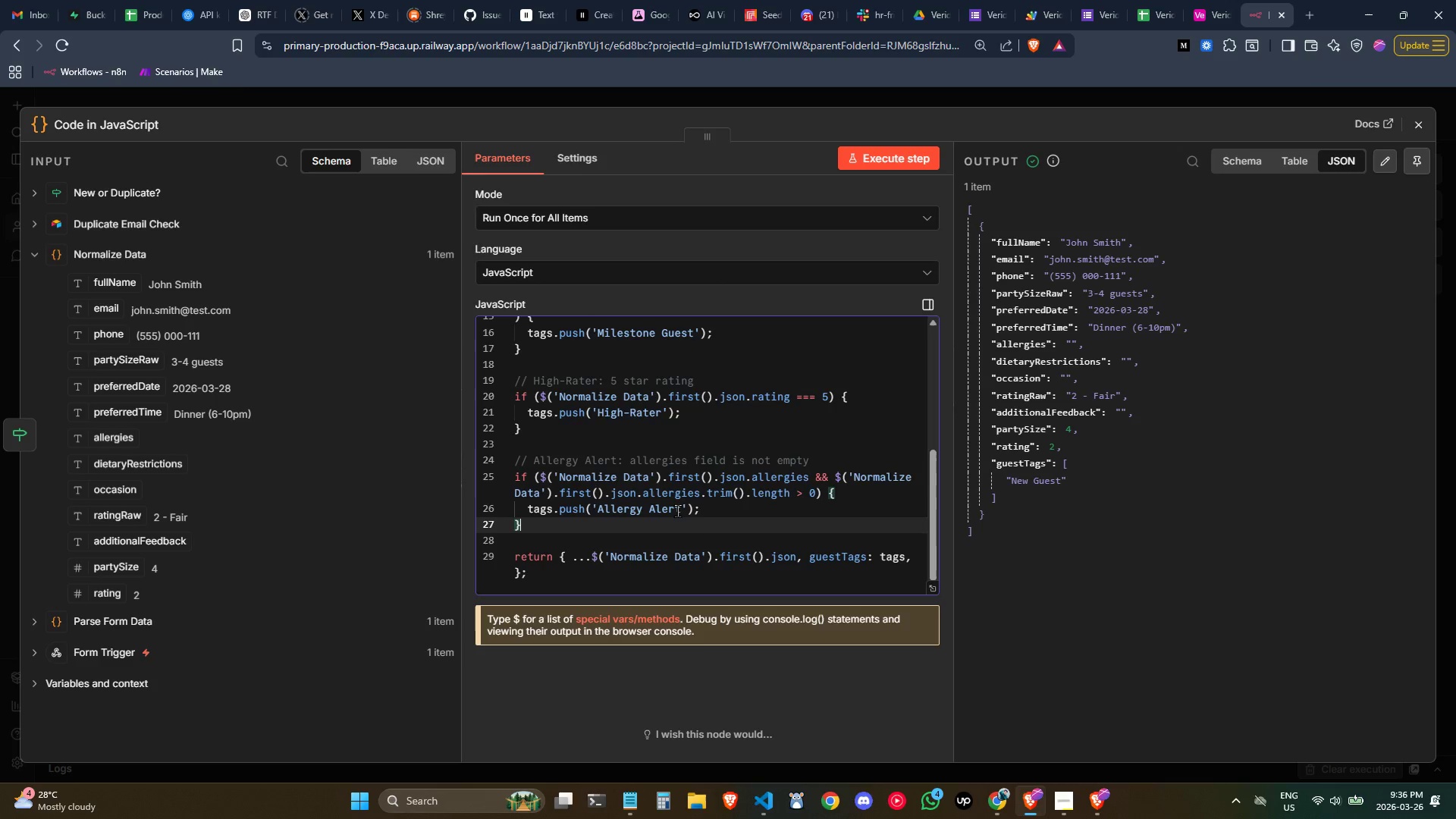 
left_click([668, 454])
 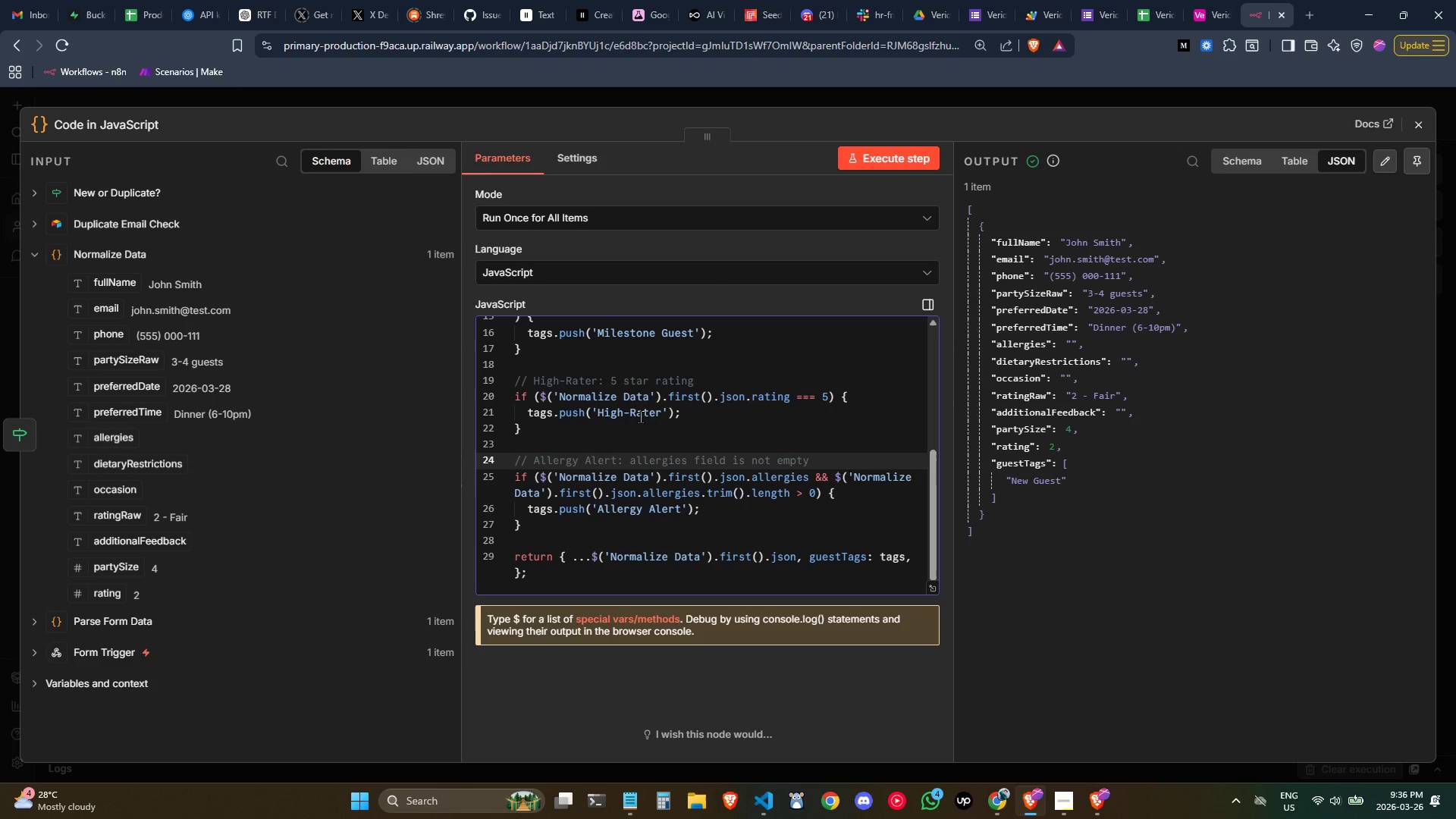 
left_click([645, 427])
 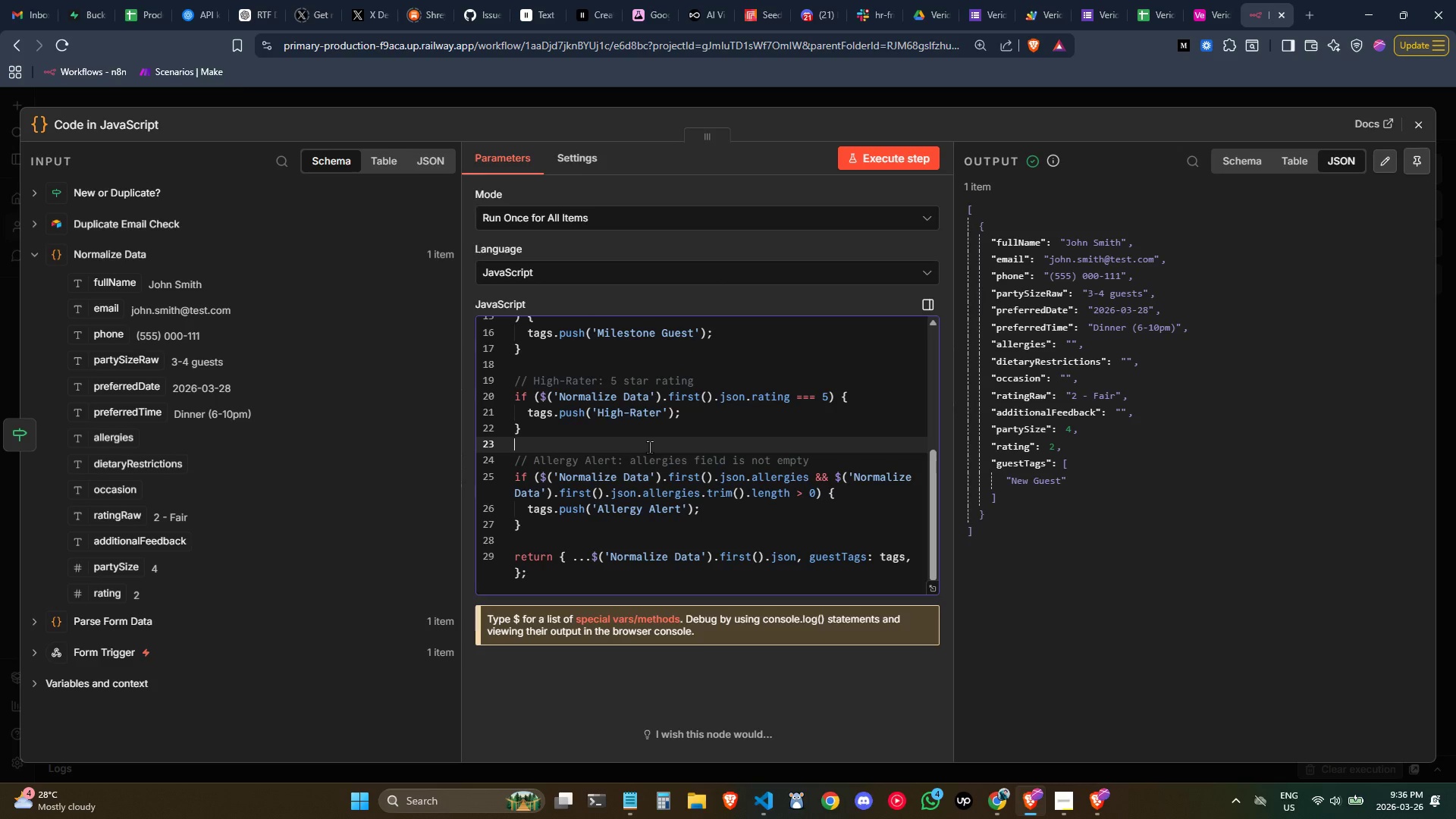 
wait(6.09)
 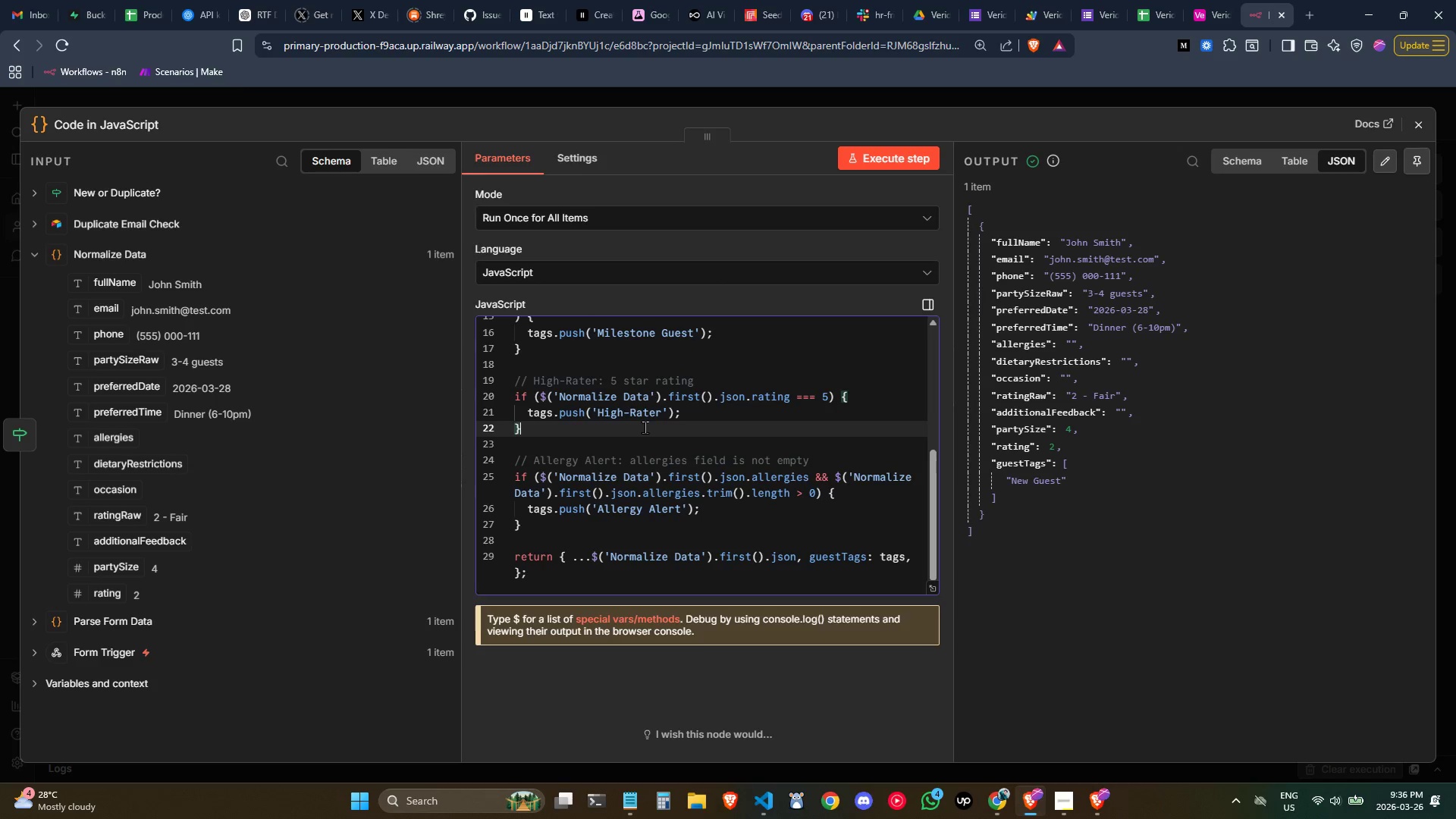 
left_click([666, 509])
 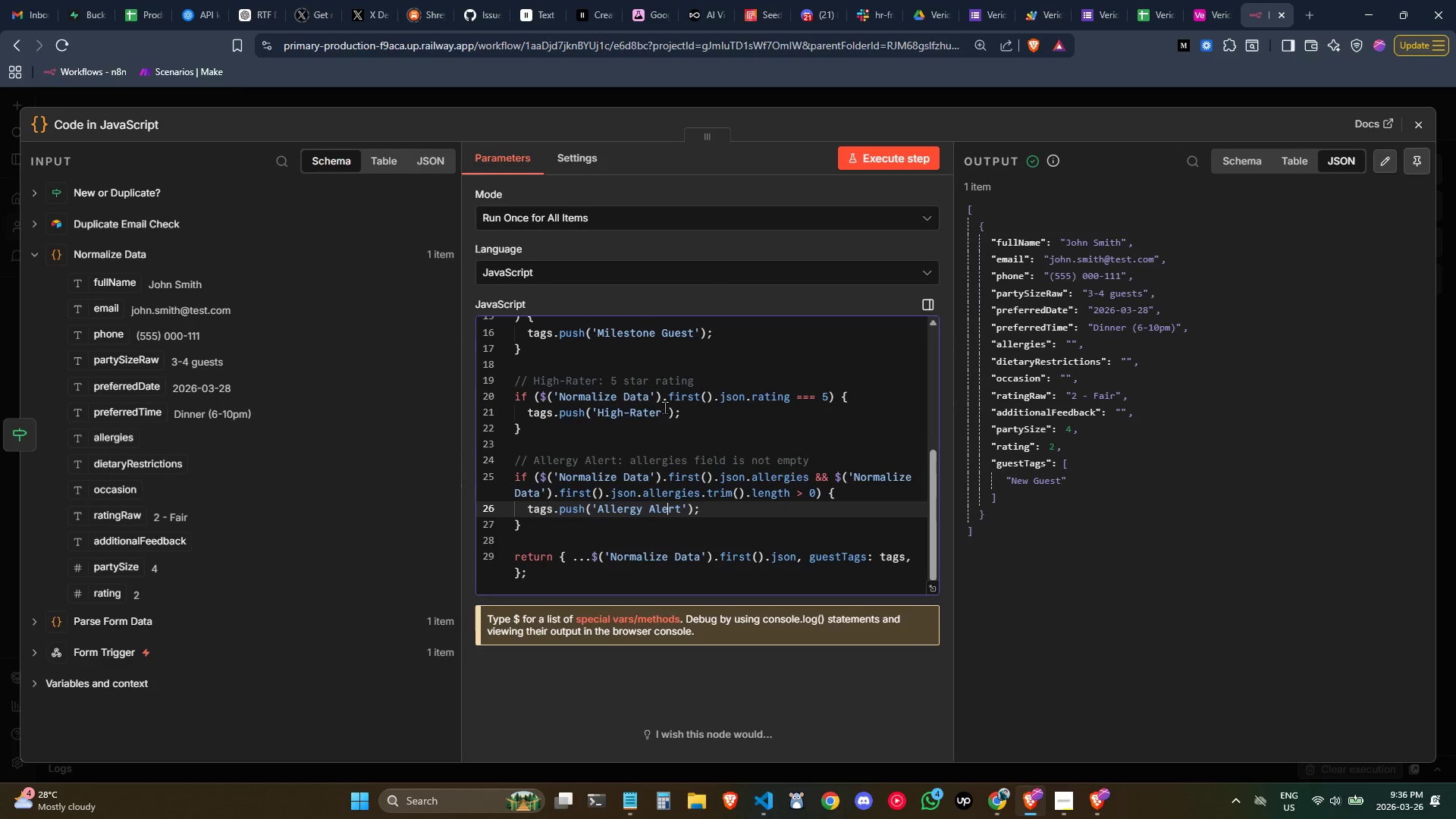 
left_click([664, 407])
 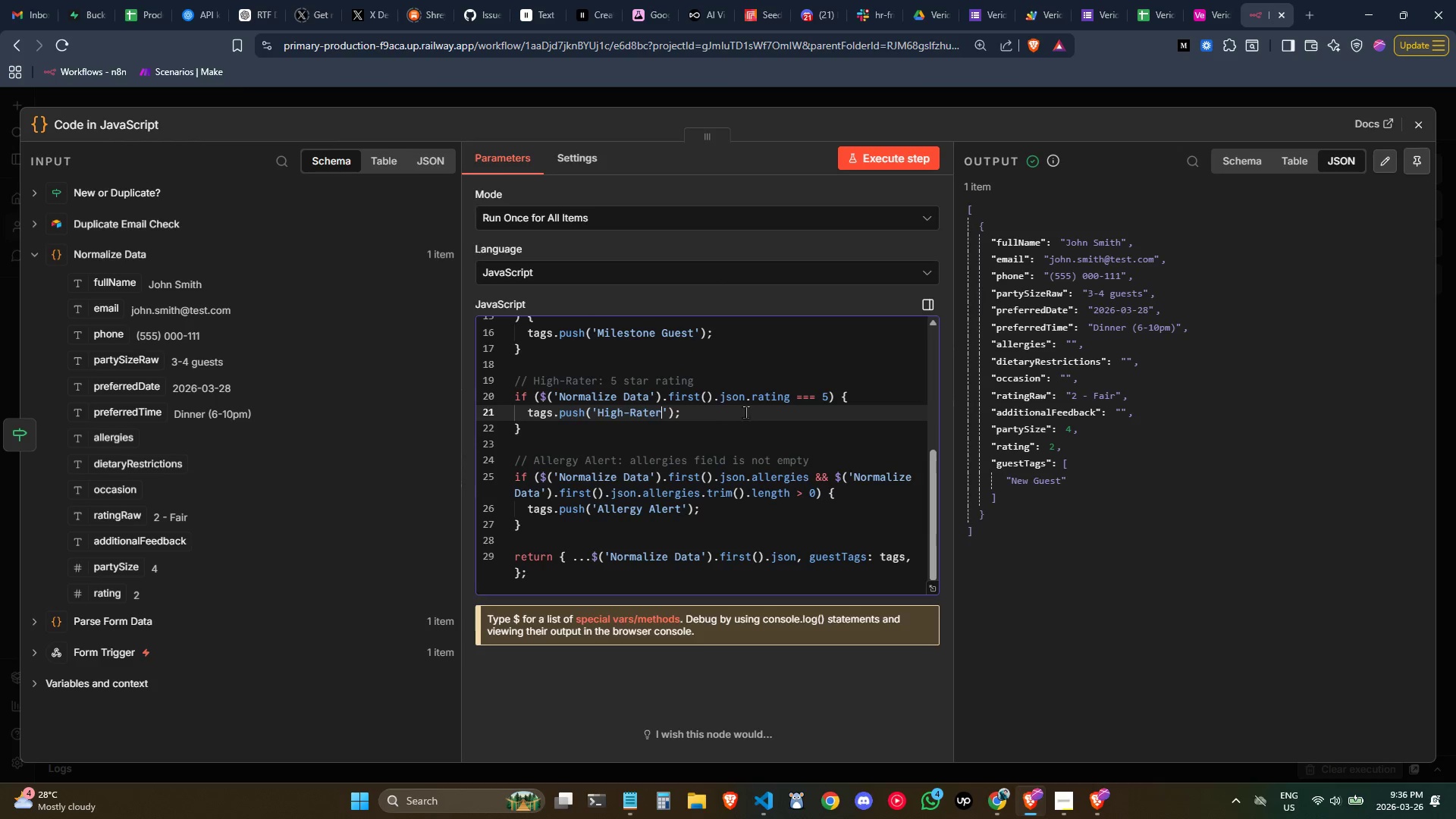 
left_click([749, 412])
 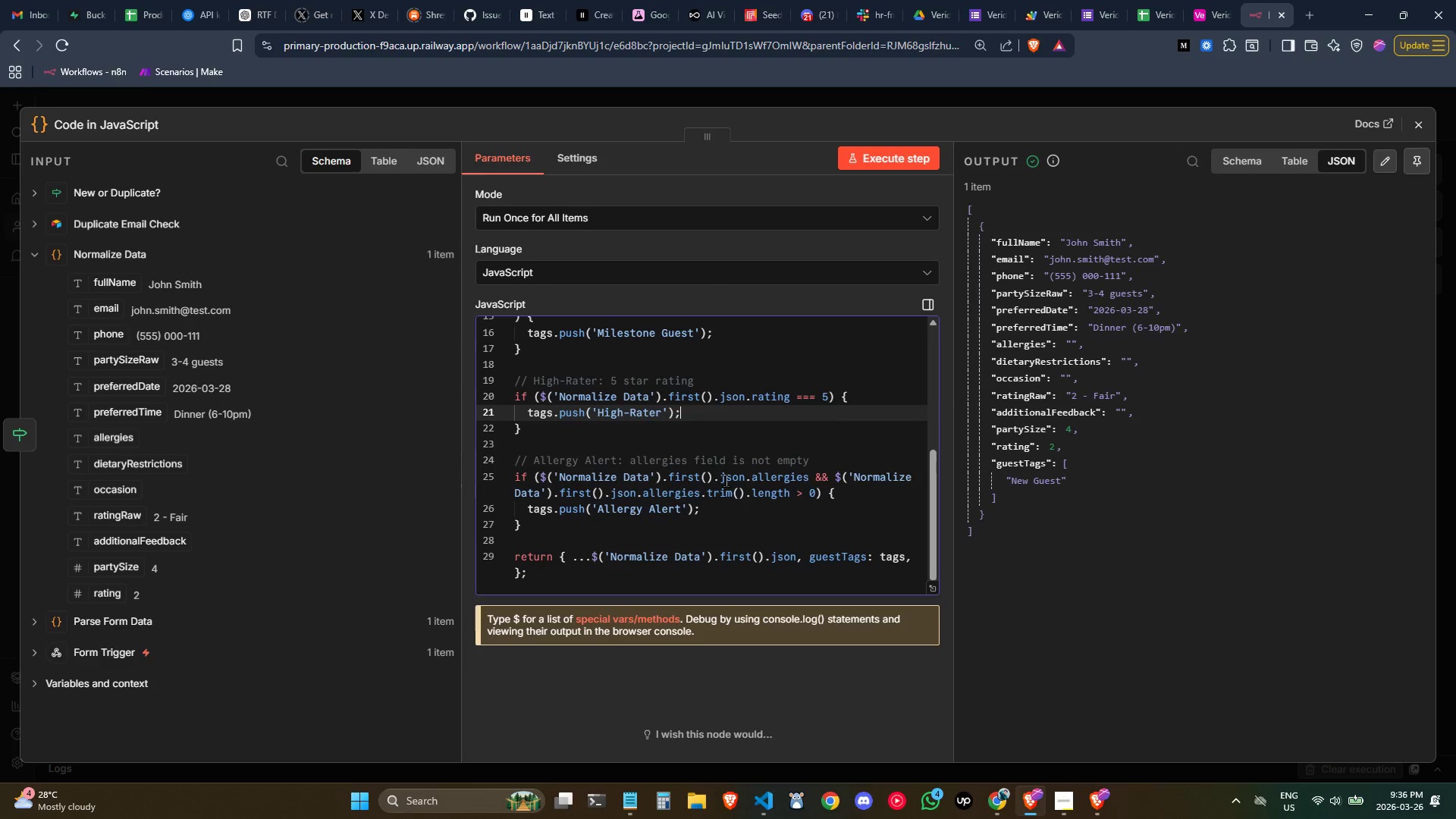 
left_click([723, 488])
 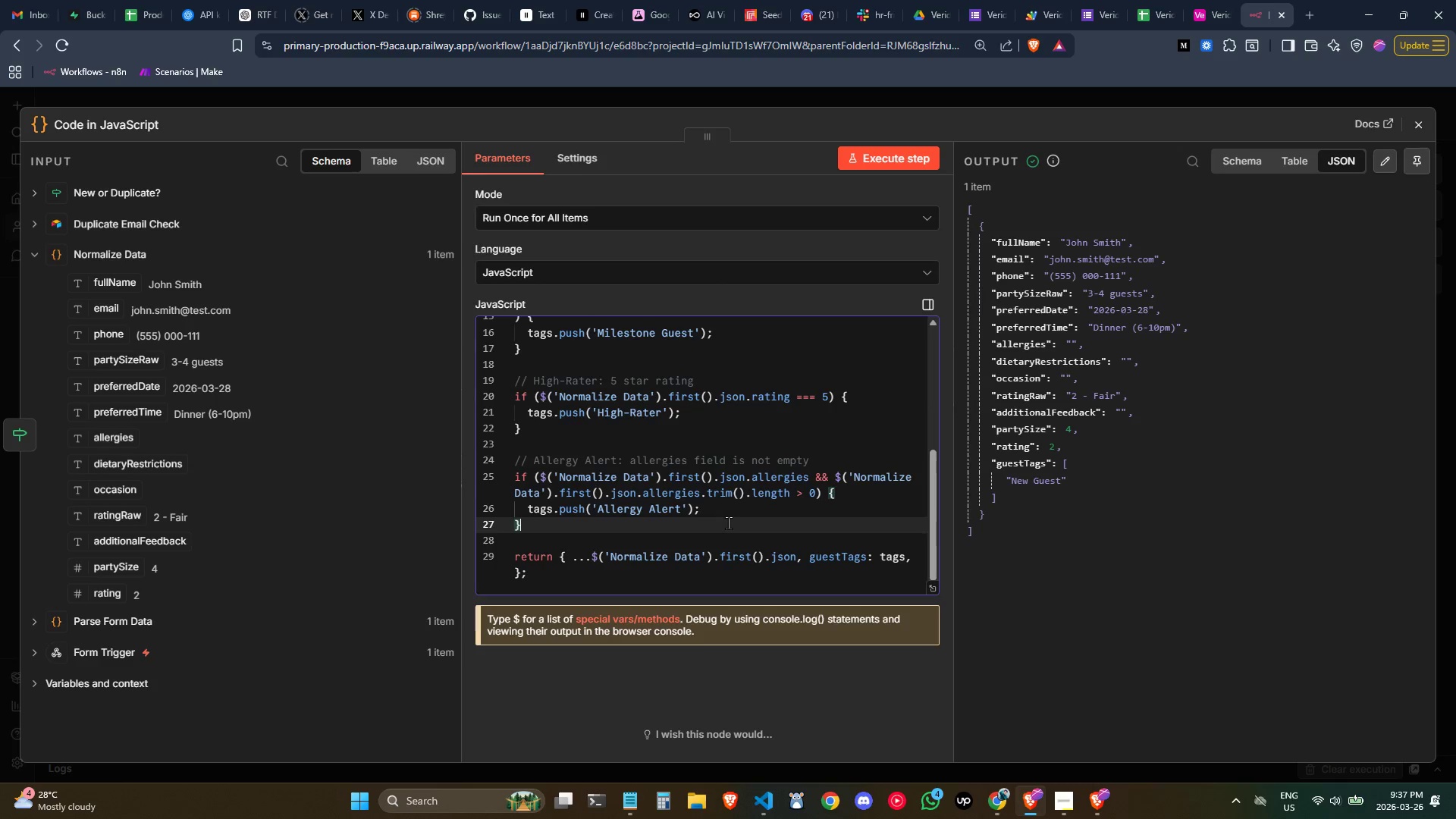 
left_click([724, 504])
 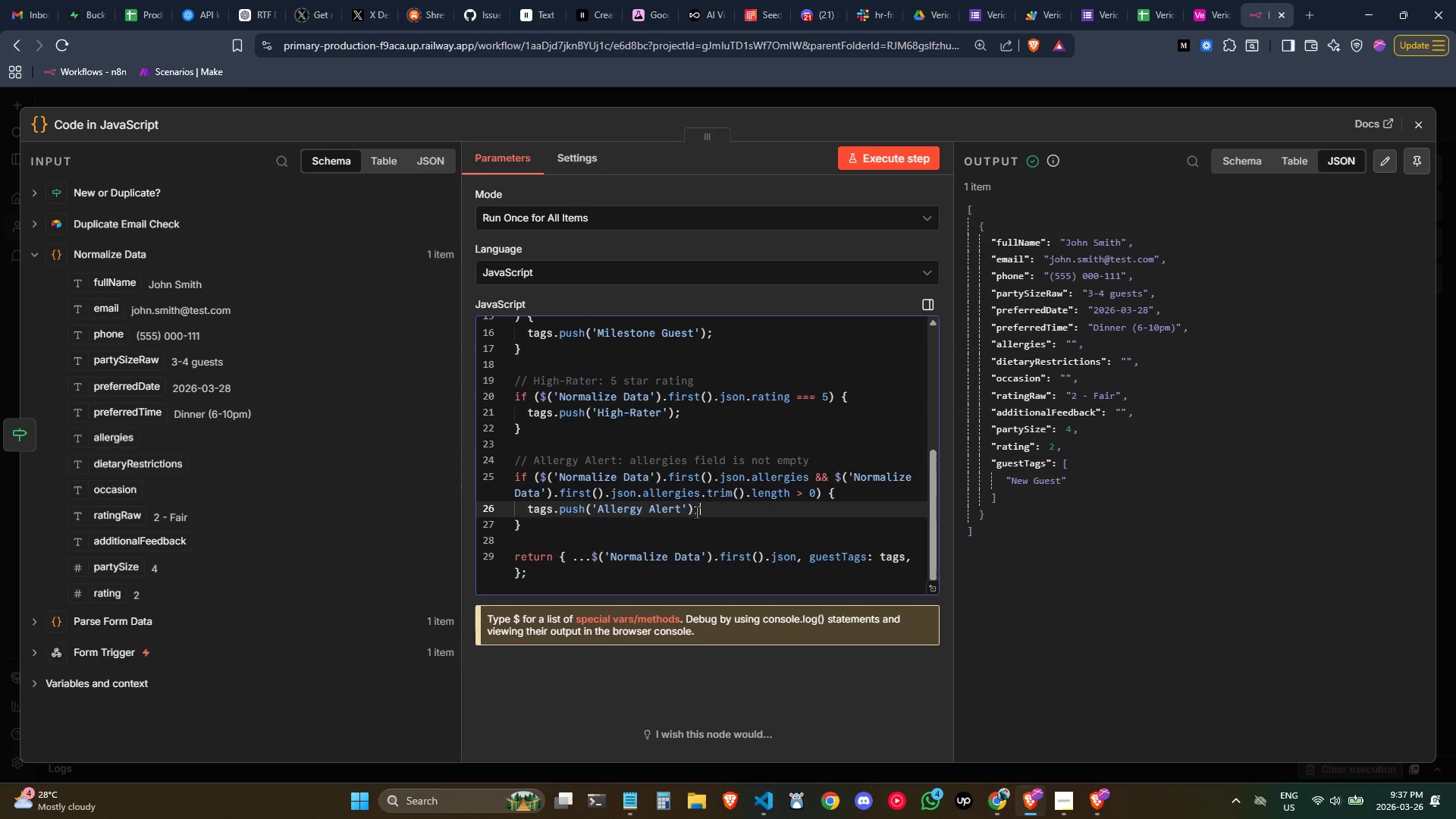 
left_click([677, 512])
 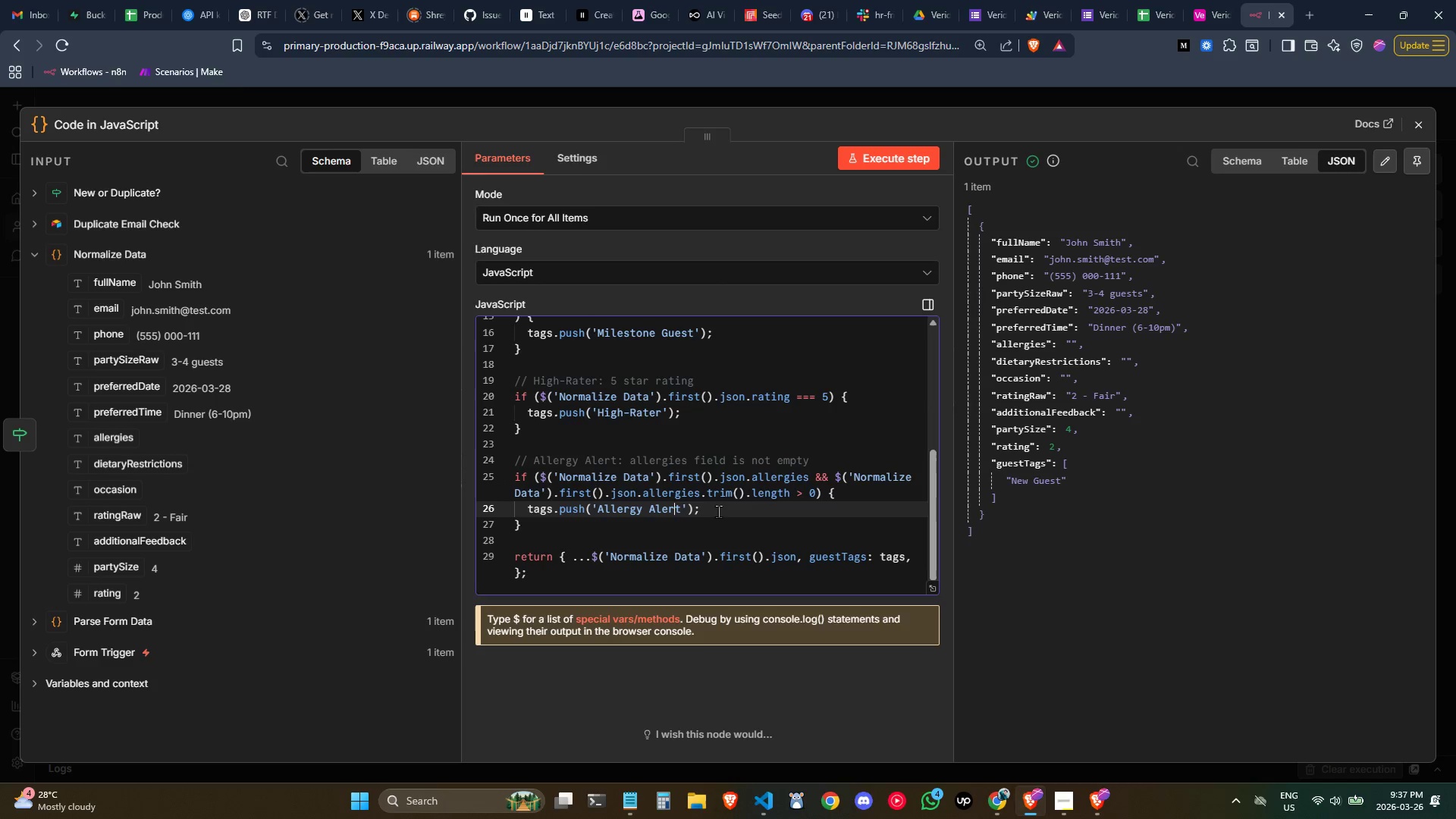 
left_click([719, 511])
 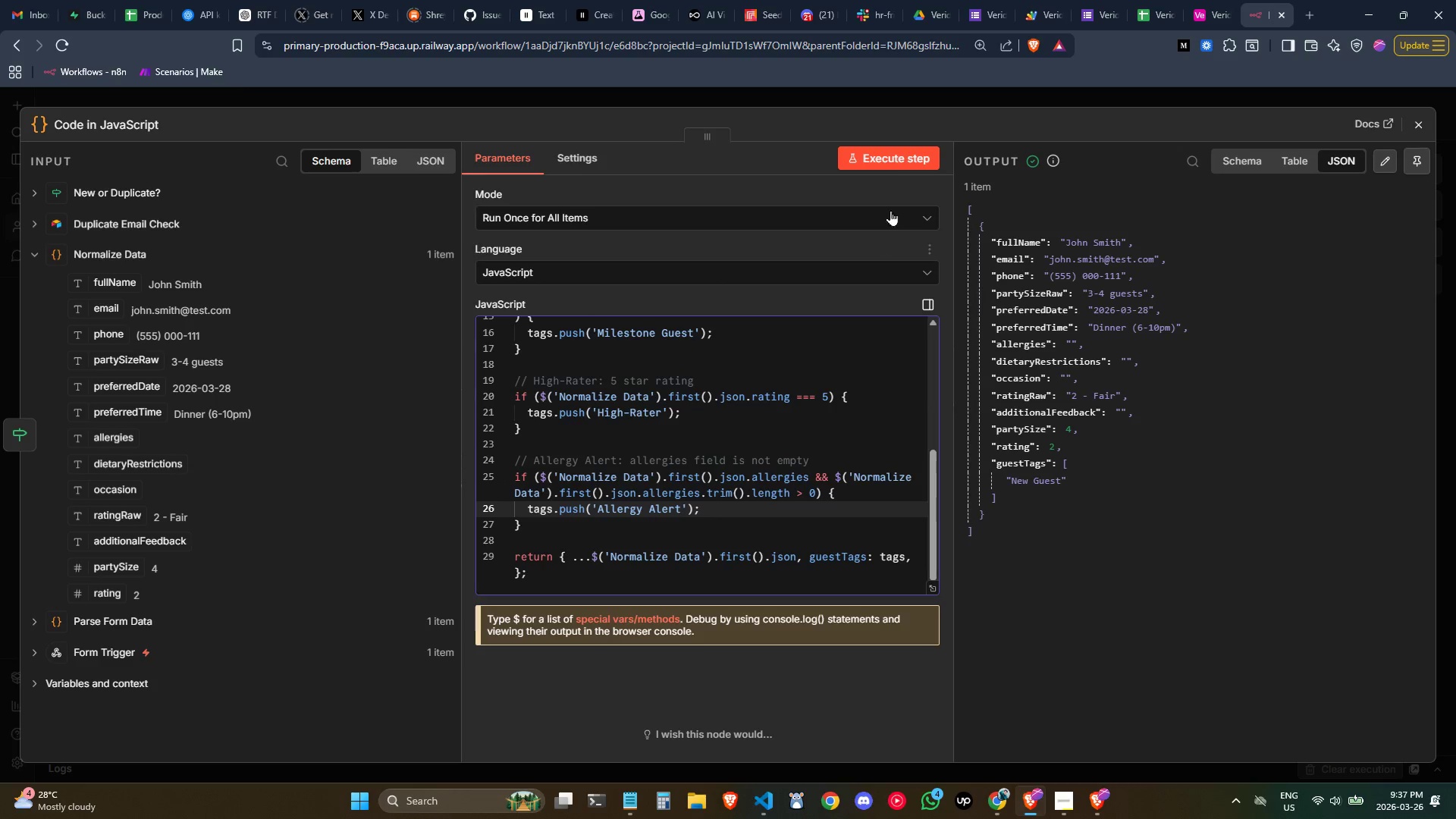 
left_click([1429, 132])
 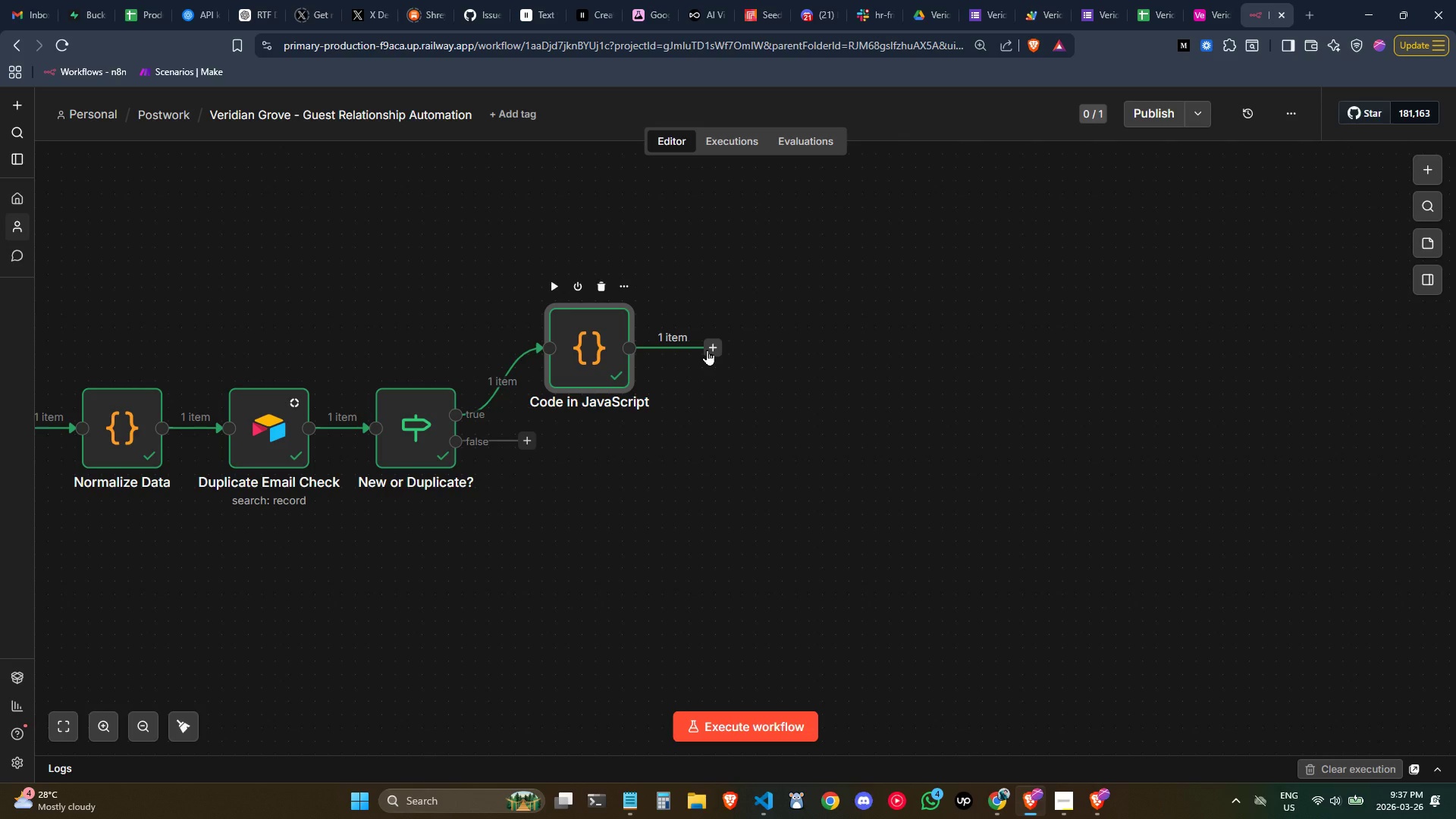 
wait(26.64)
 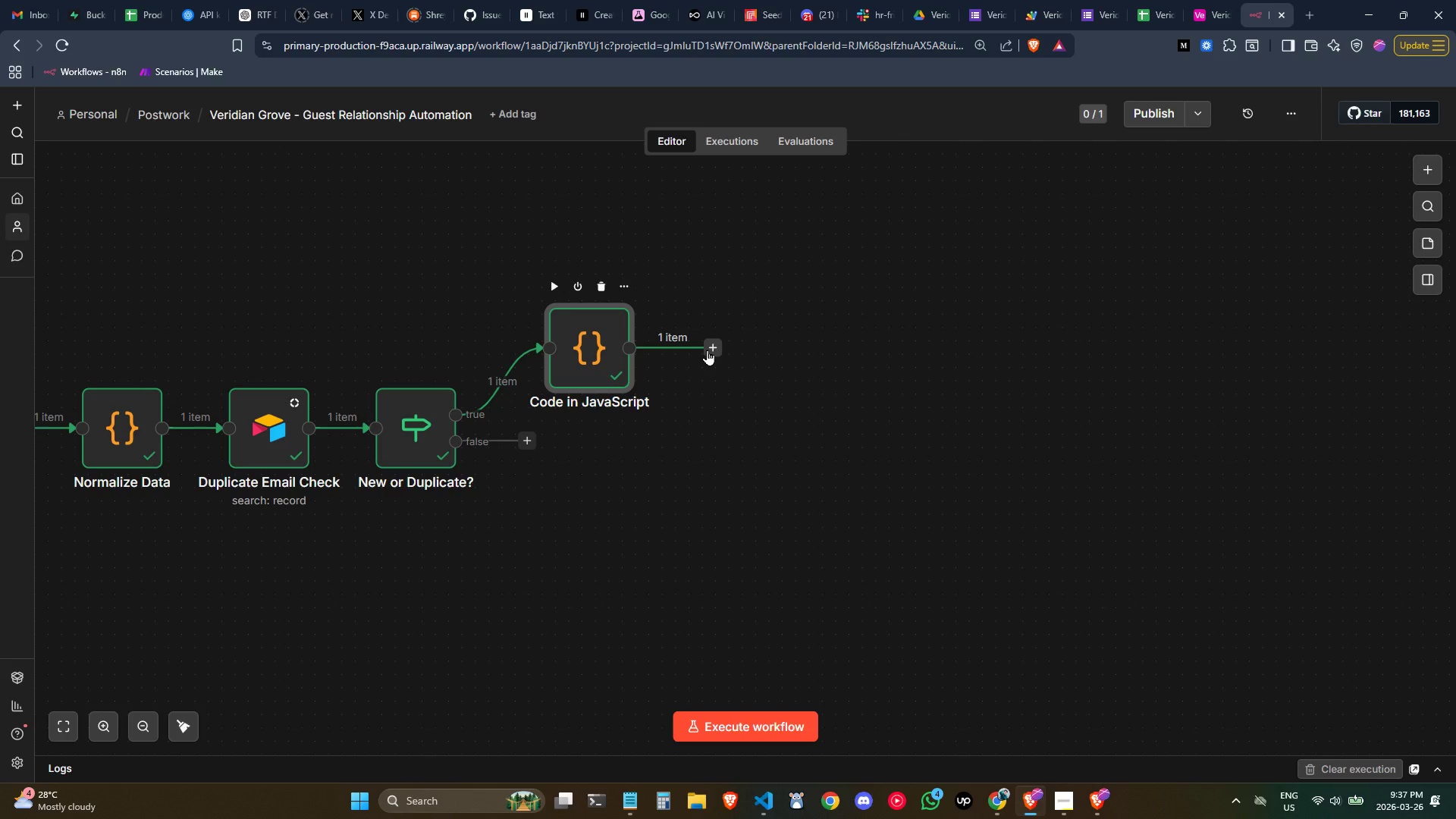 
left_click([705, 350])
 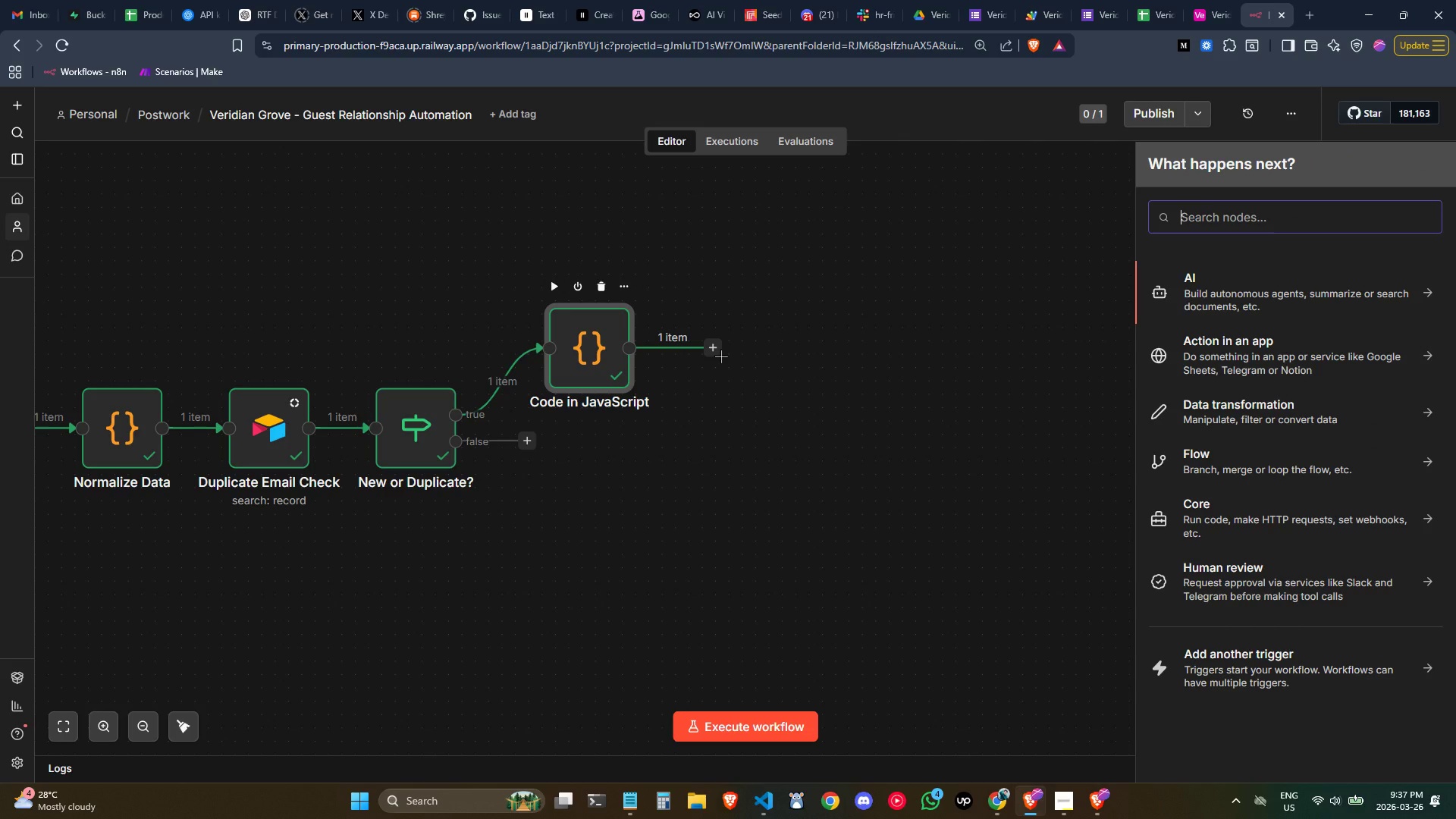 
wait(7.42)
 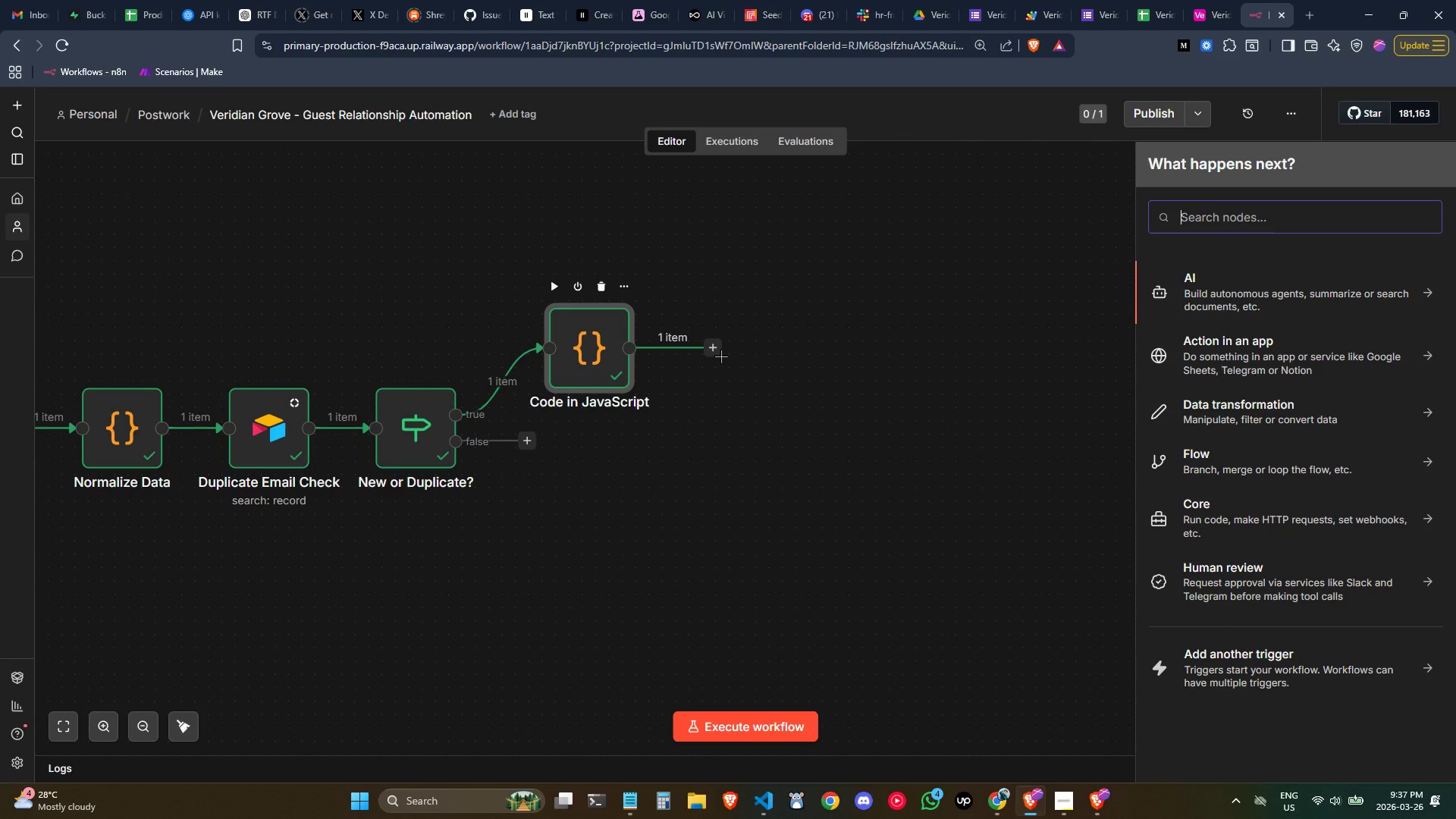 
left_click([728, 326])
 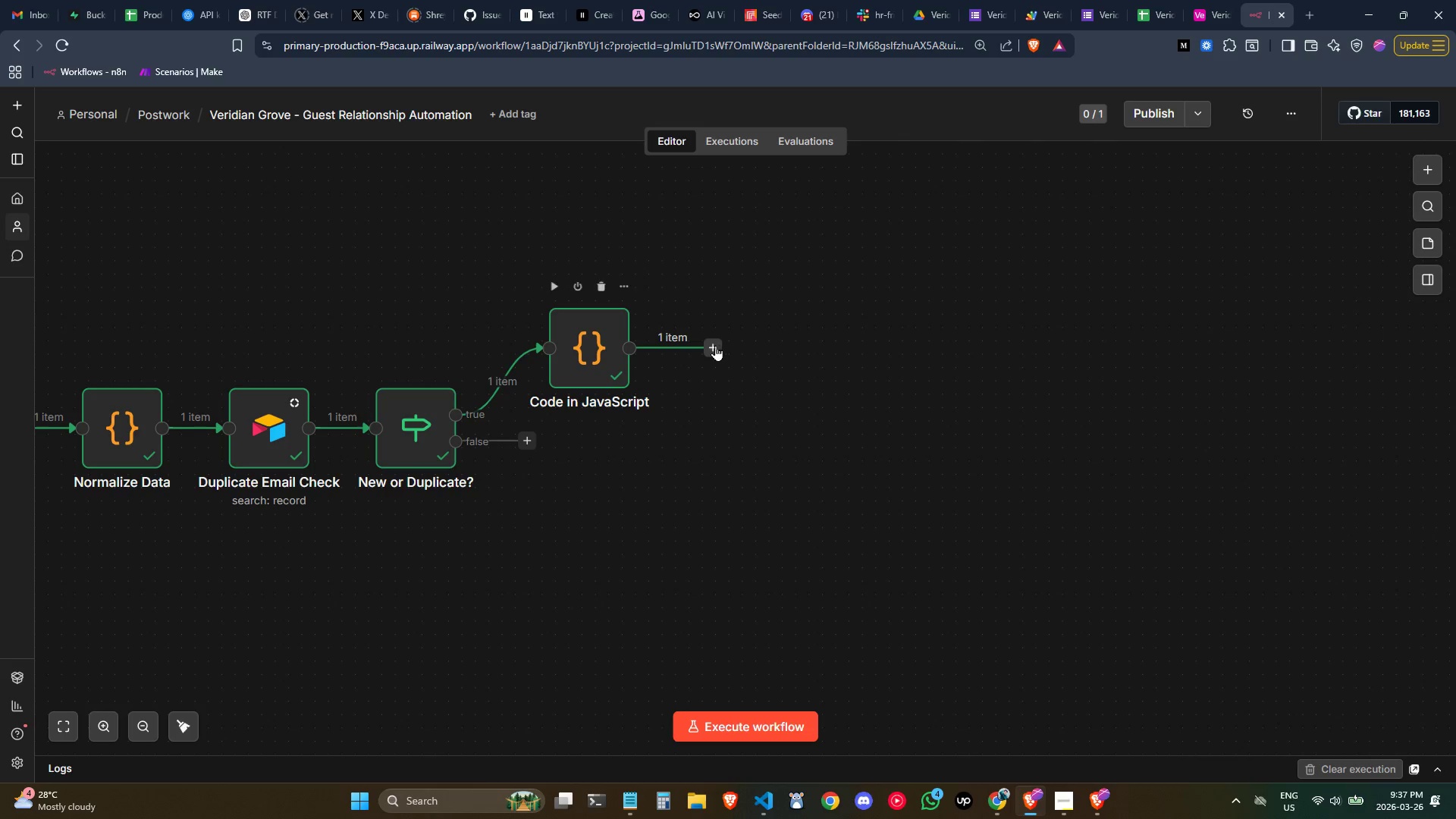 
left_click([712, 344])
 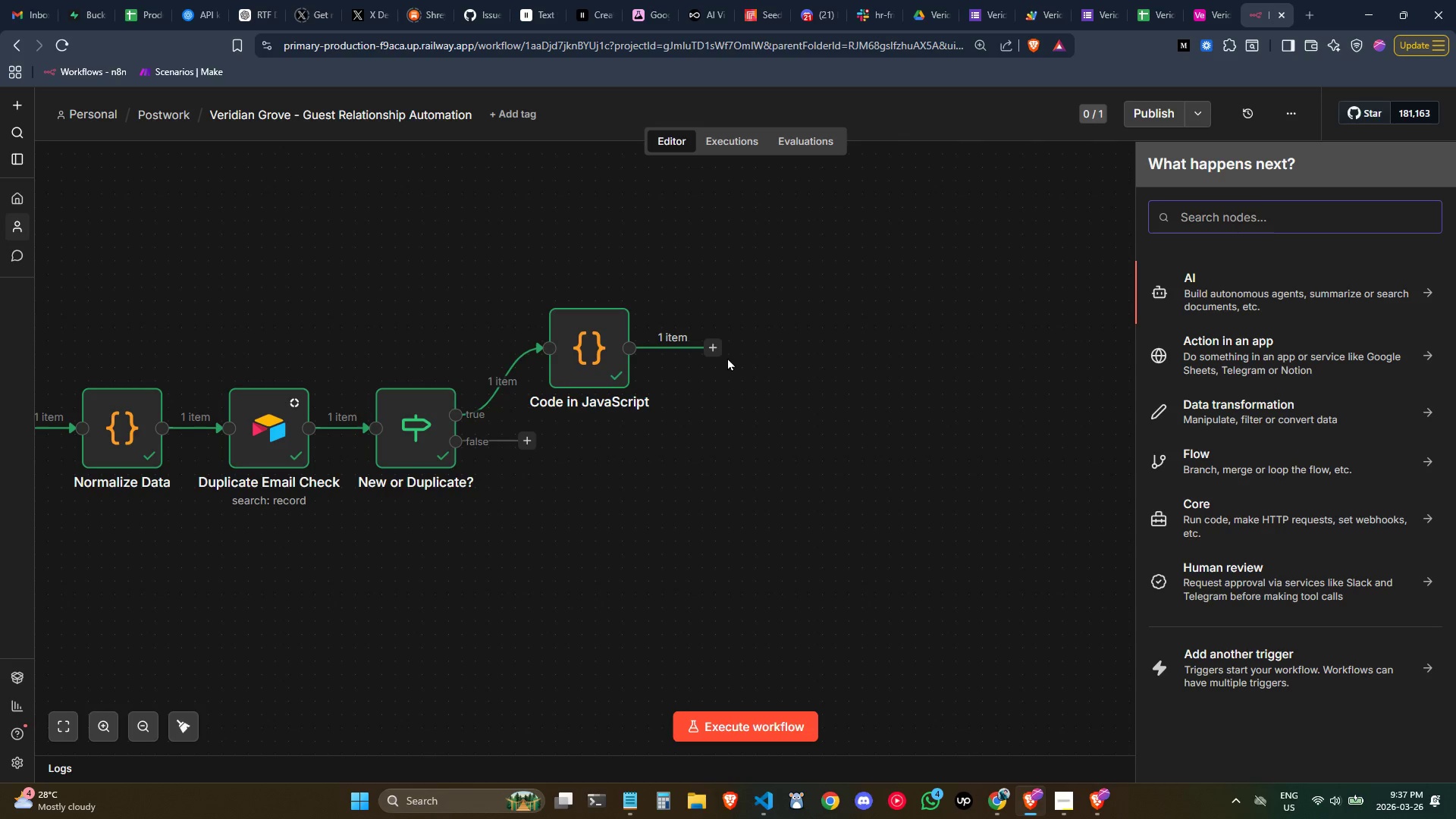 
wait(15.67)
 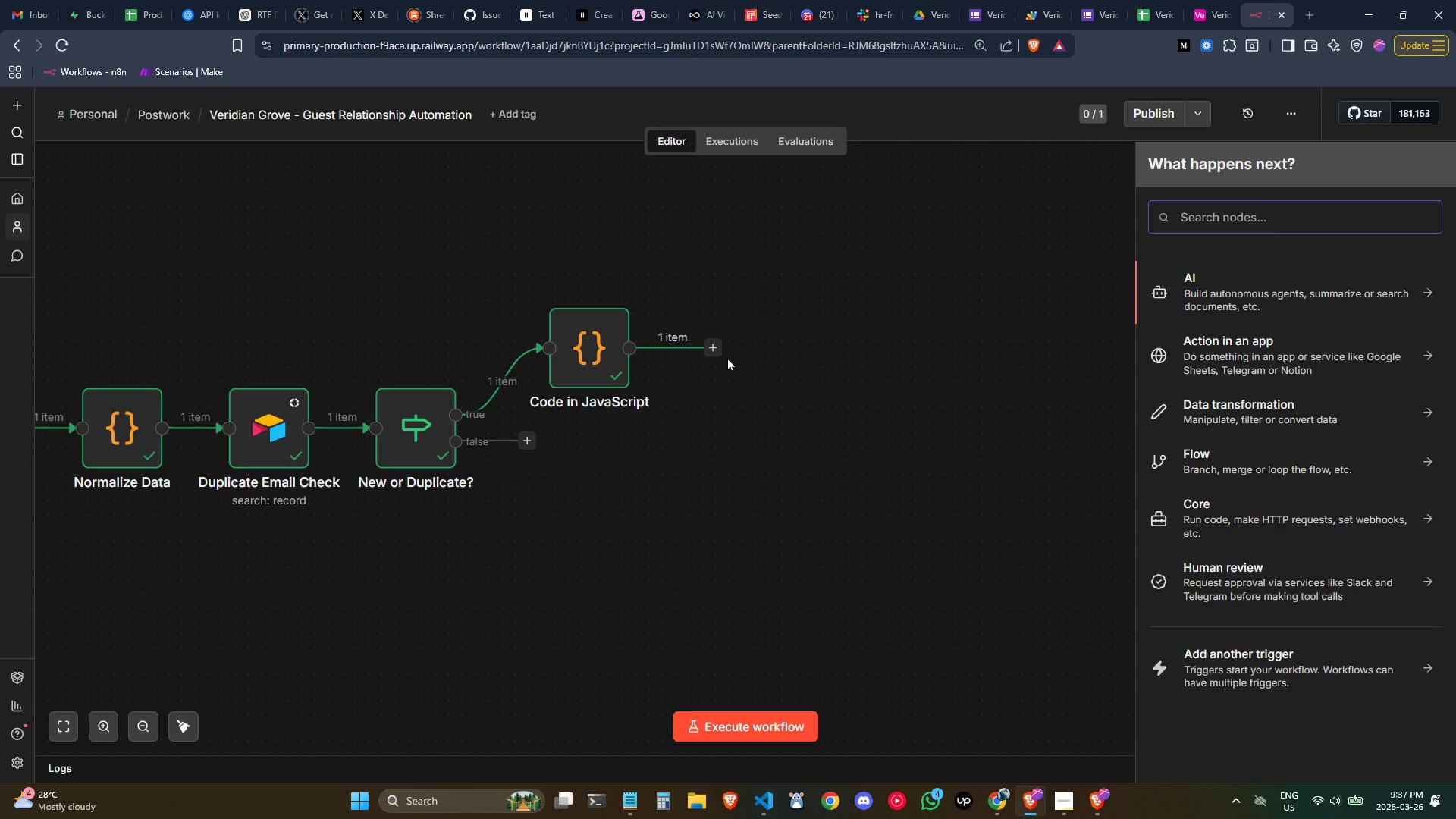 
double_click([601, 362])
 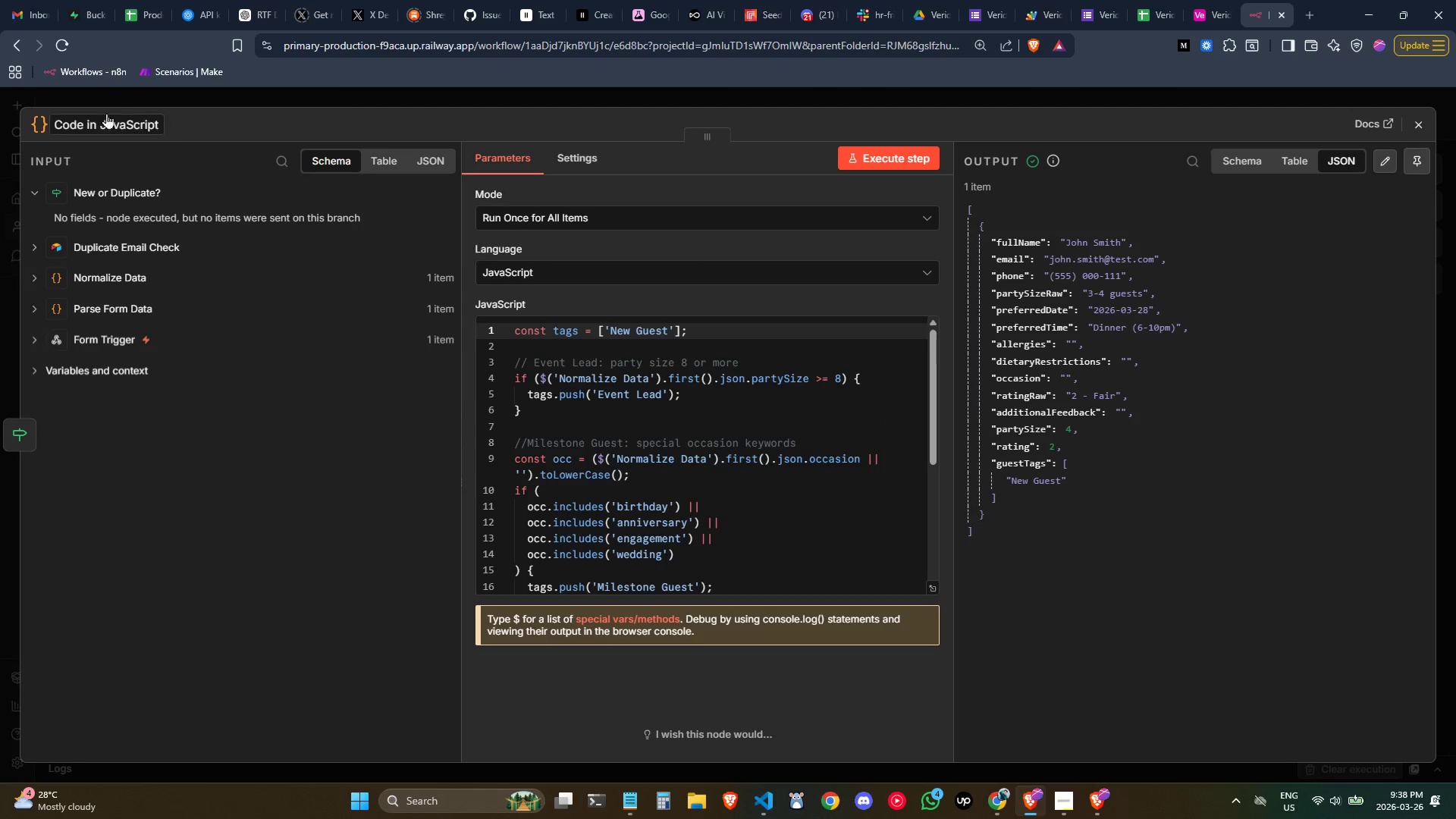 
double_click([117, 127])
 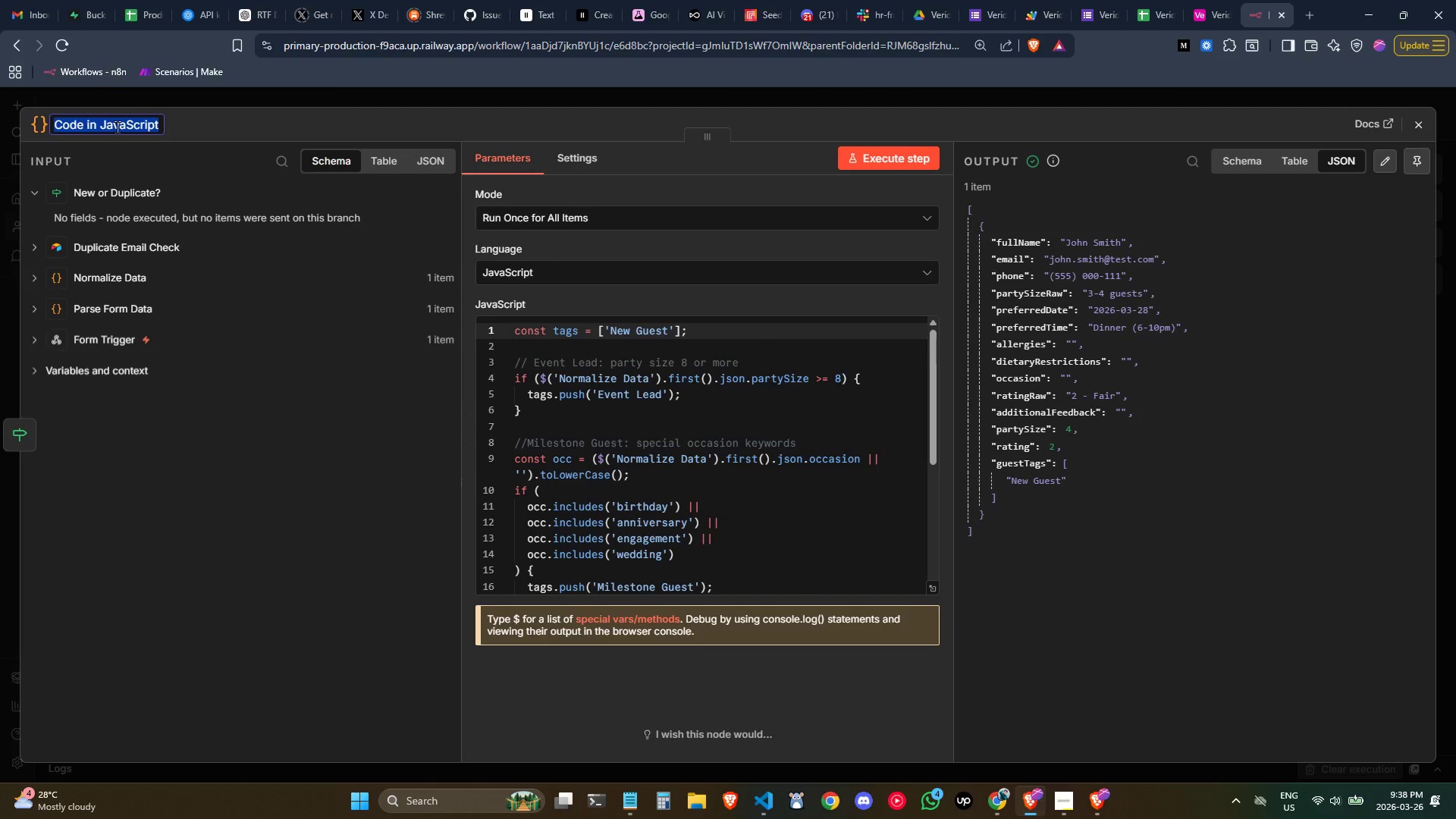 
type(Cla)
key(Backspace)
type(a)
key(Backspace)
key(Backspace)
type(ac)
key(Backspace)
type(lculate Tags)
 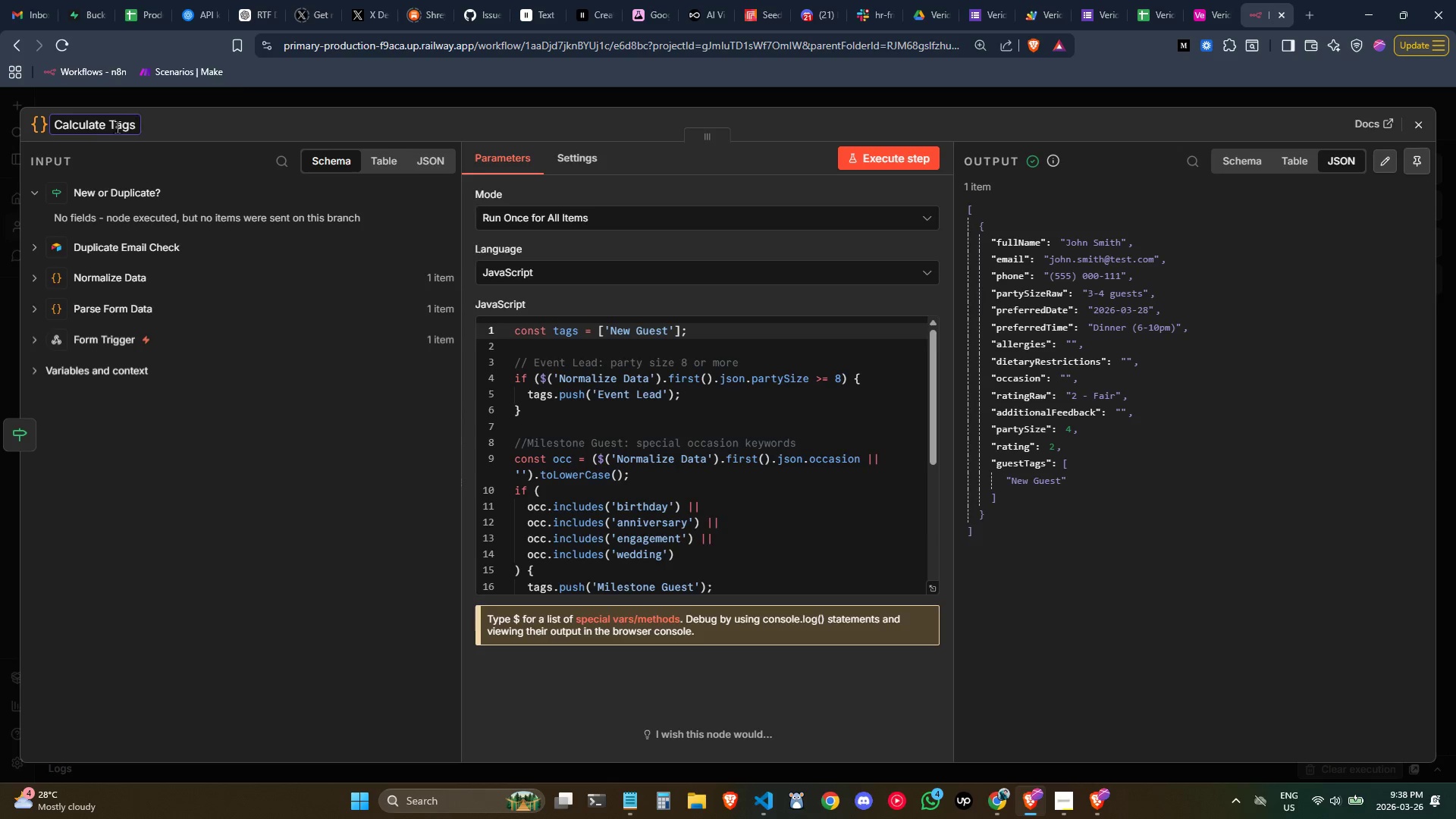 
key(Enter)
 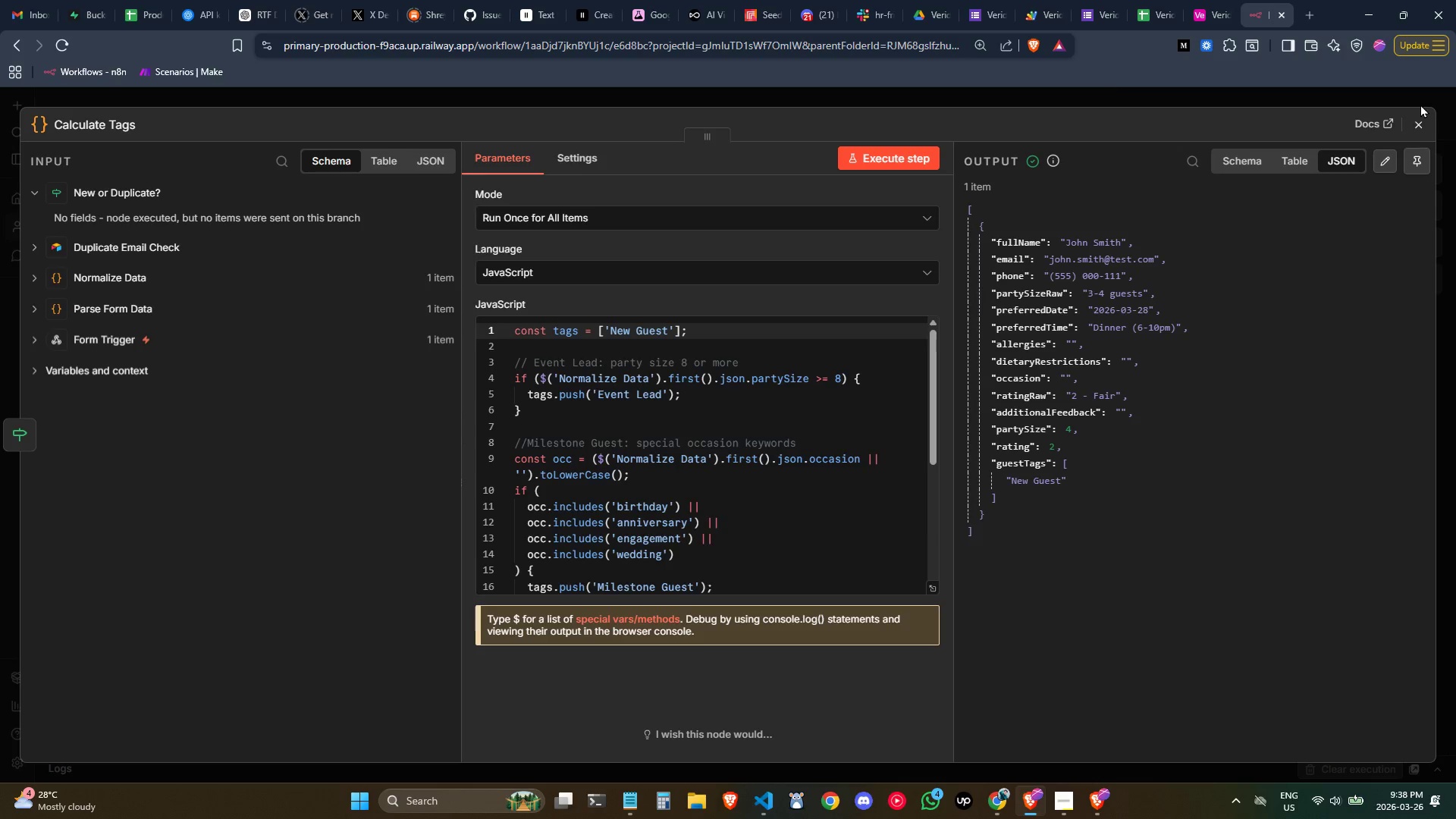 
left_click([1416, 123])
 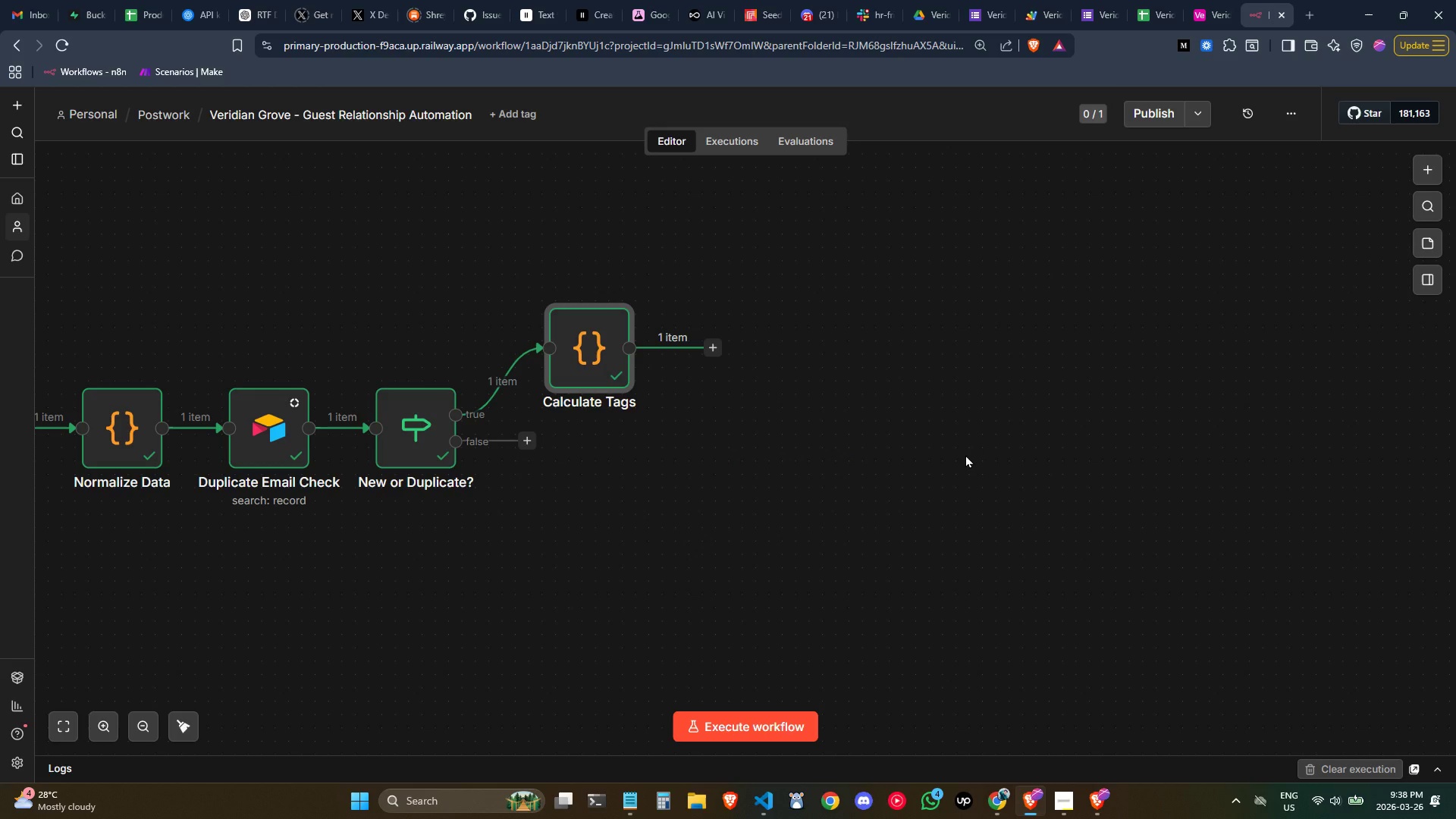 
wait(11.95)
 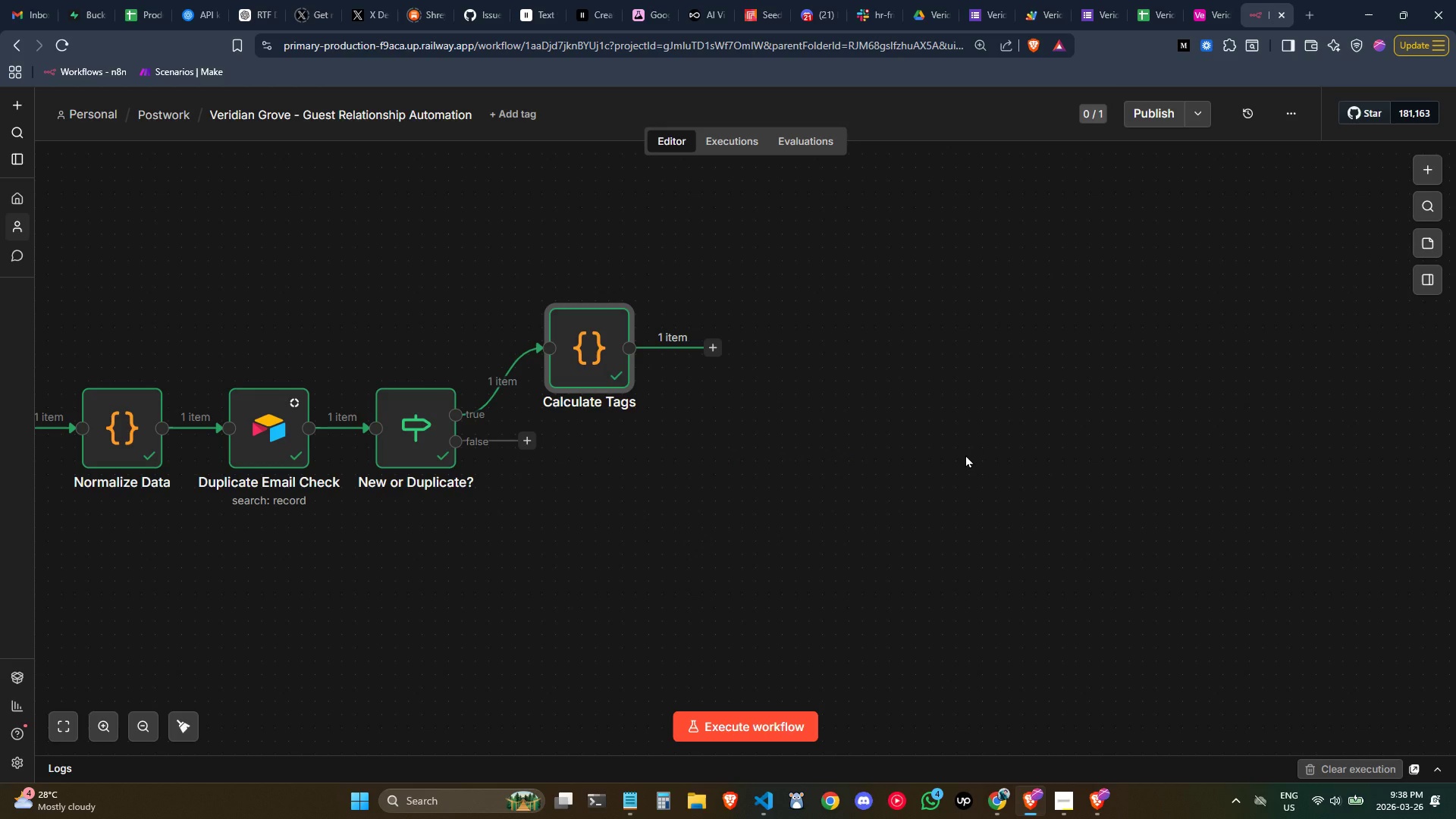 
key(Control+ControlLeft)
 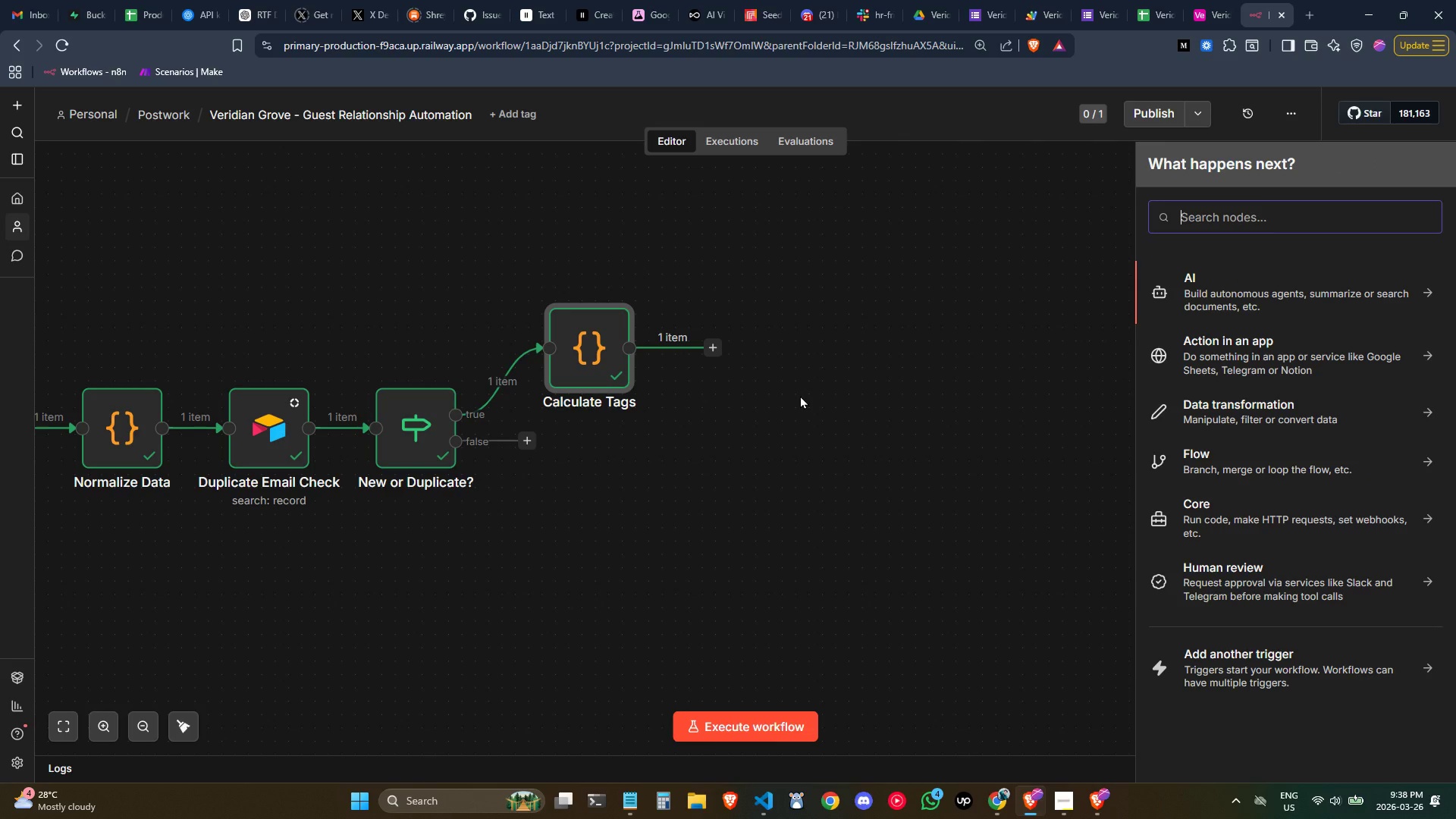 
type(airta)
 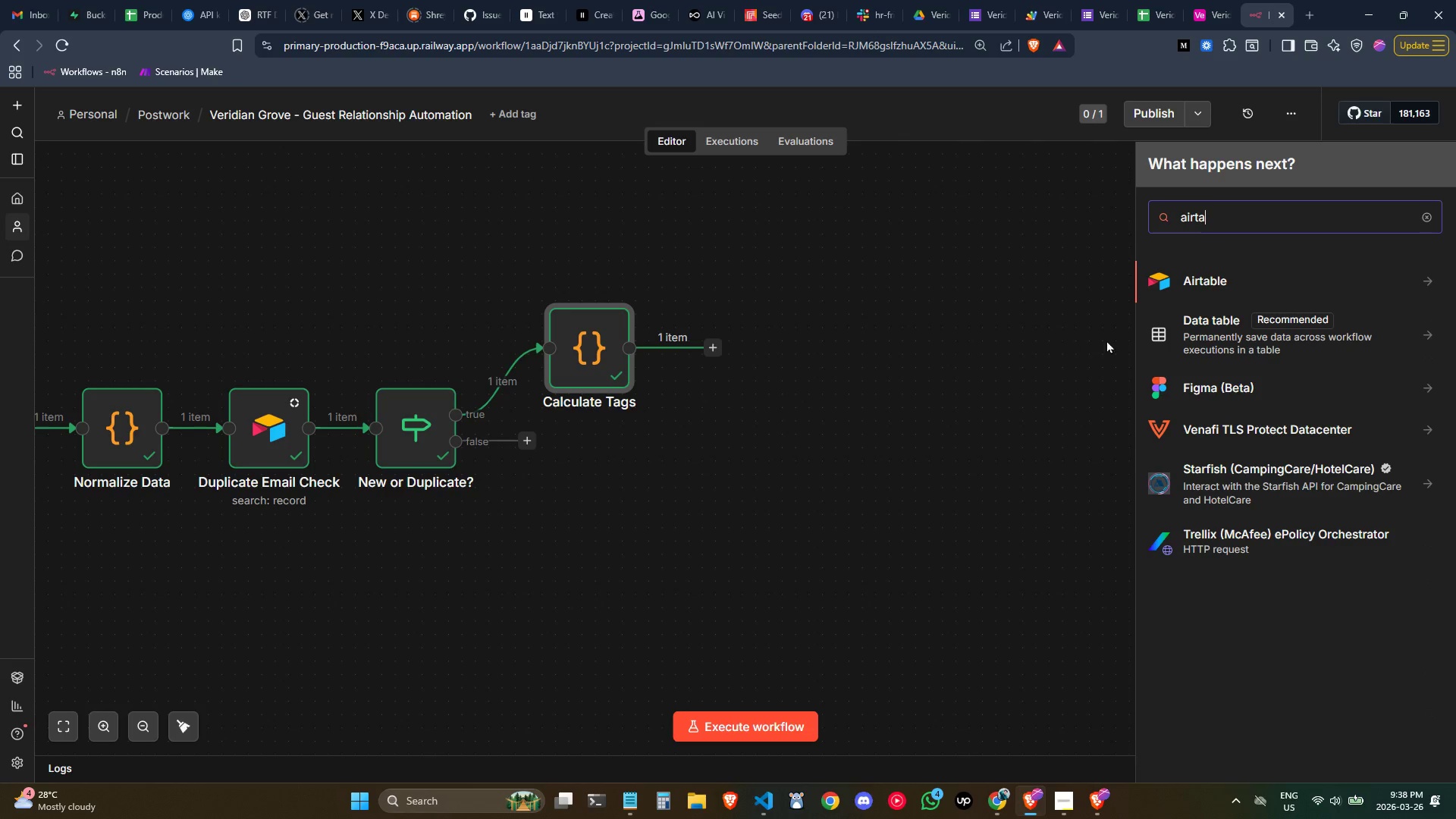 
left_click([1182, 281])
 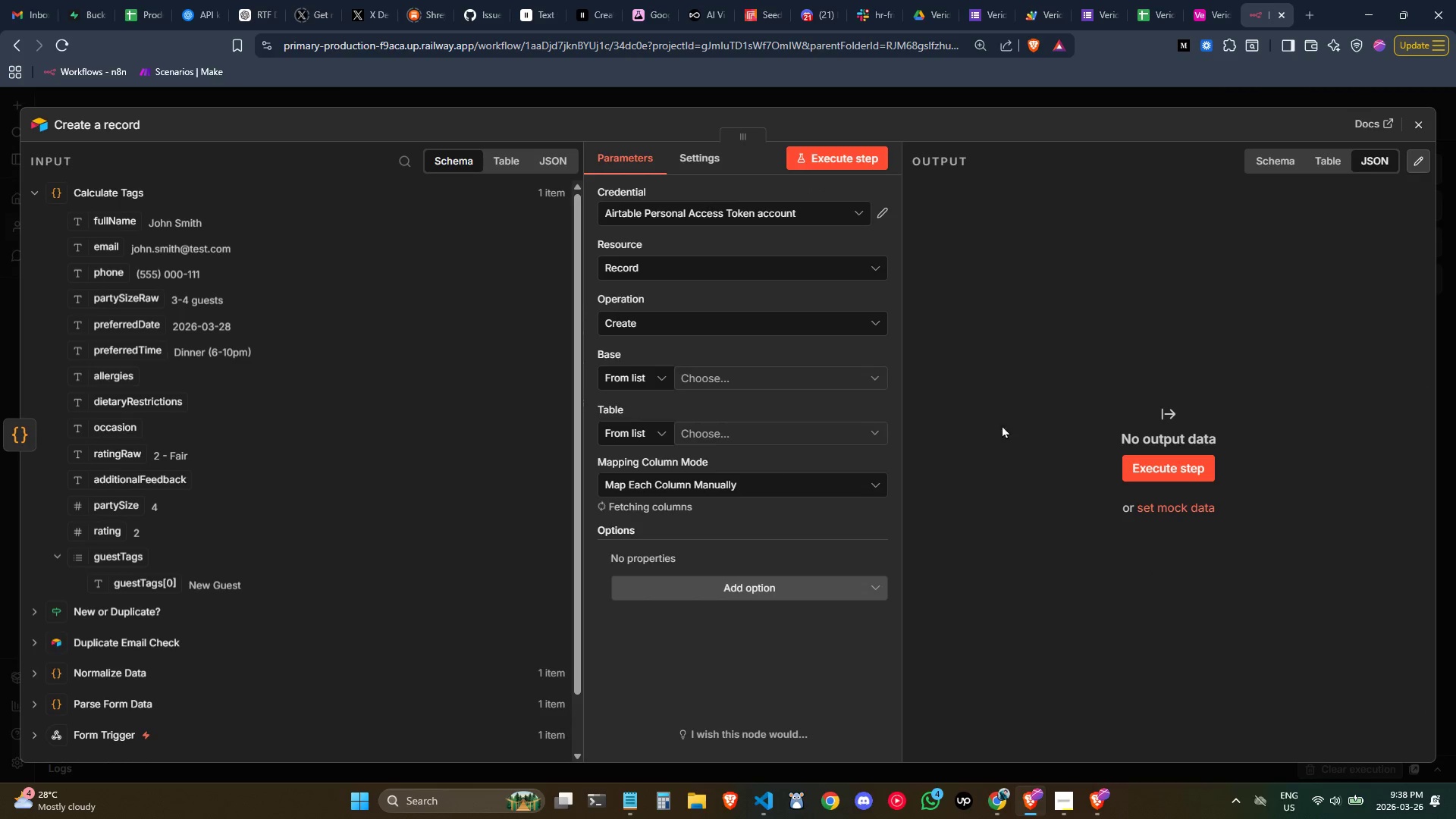 
left_click([767, 377])
 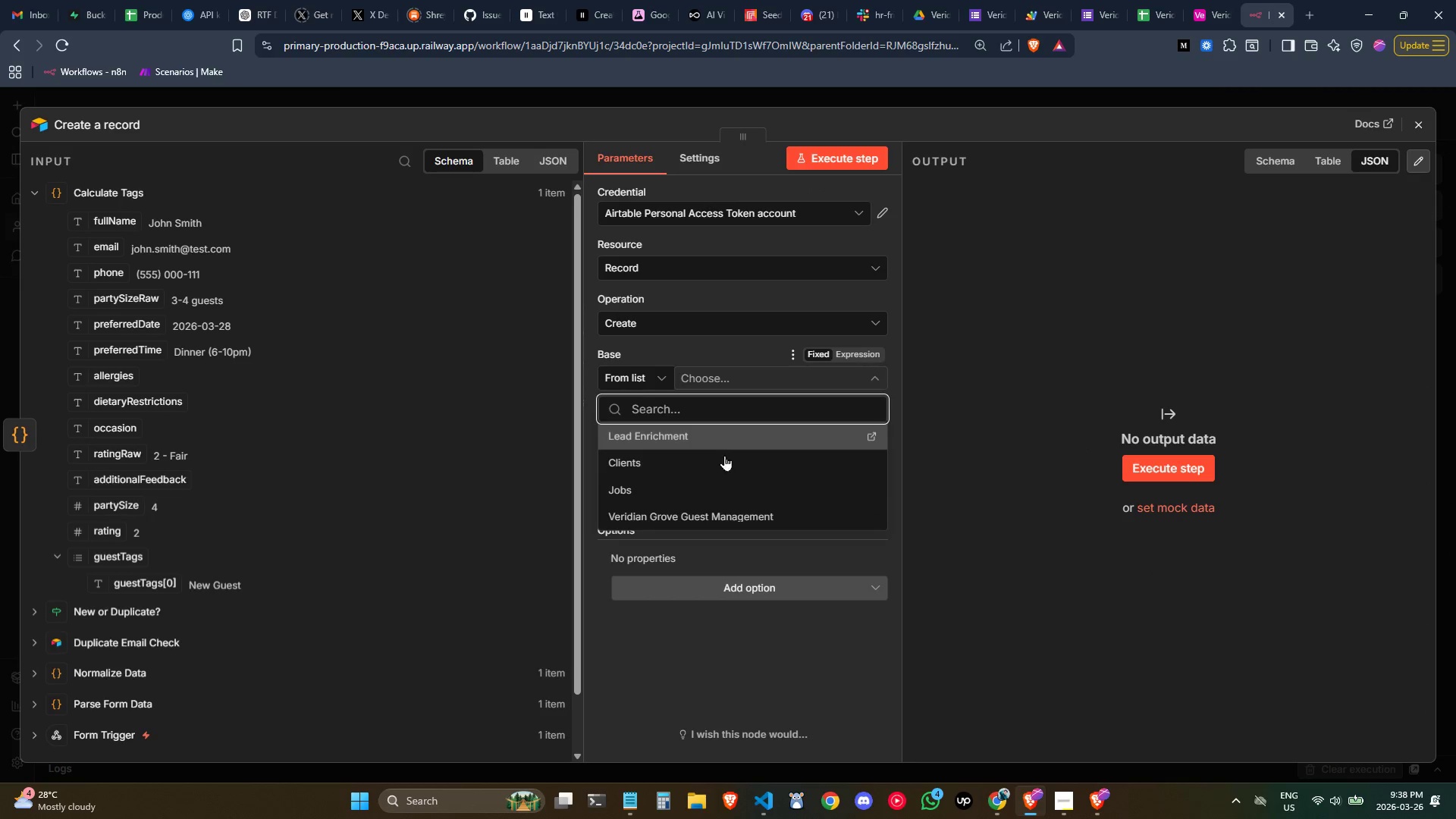 
left_click([738, 513])
 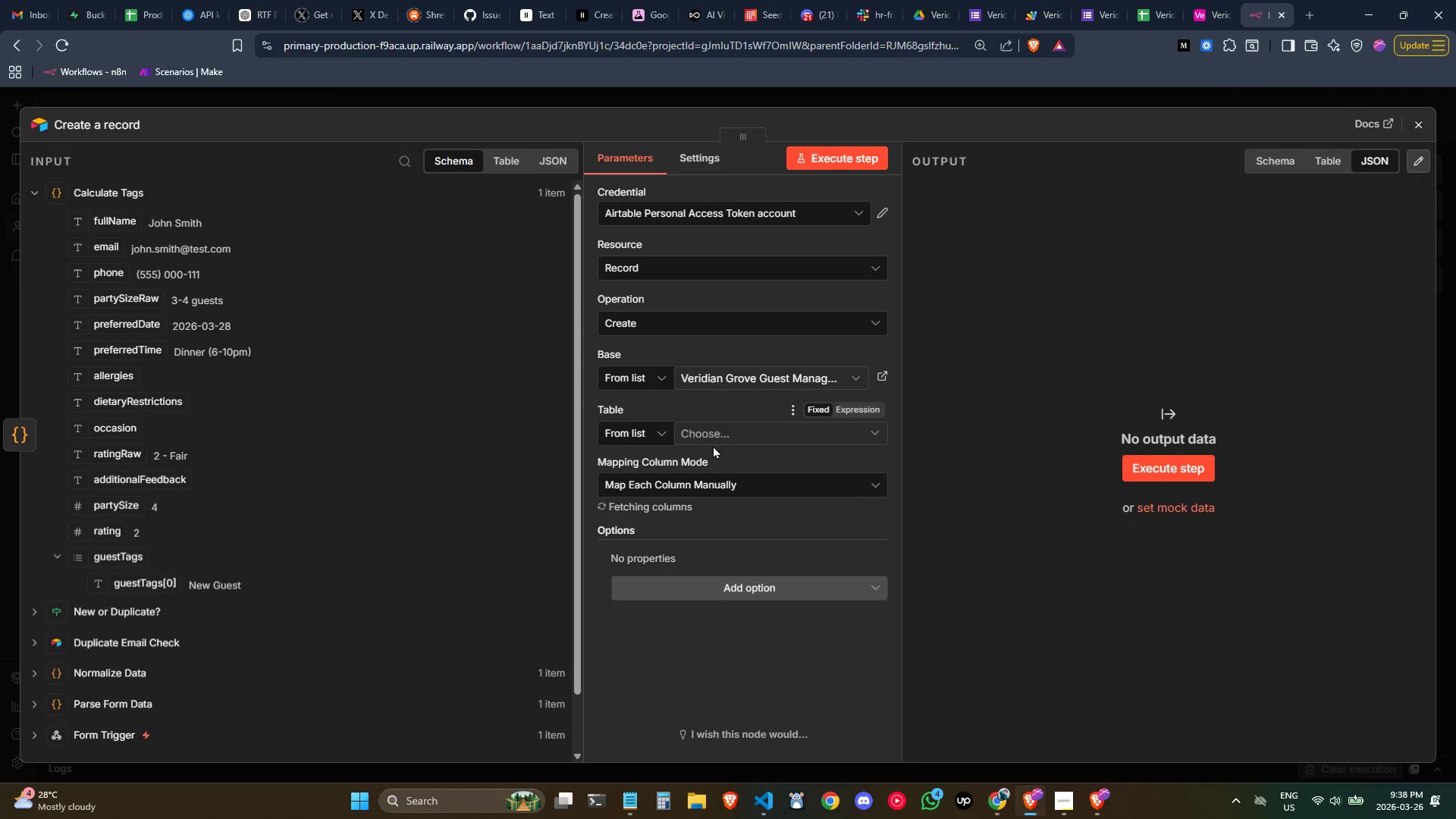 
left_click([713, 444])
 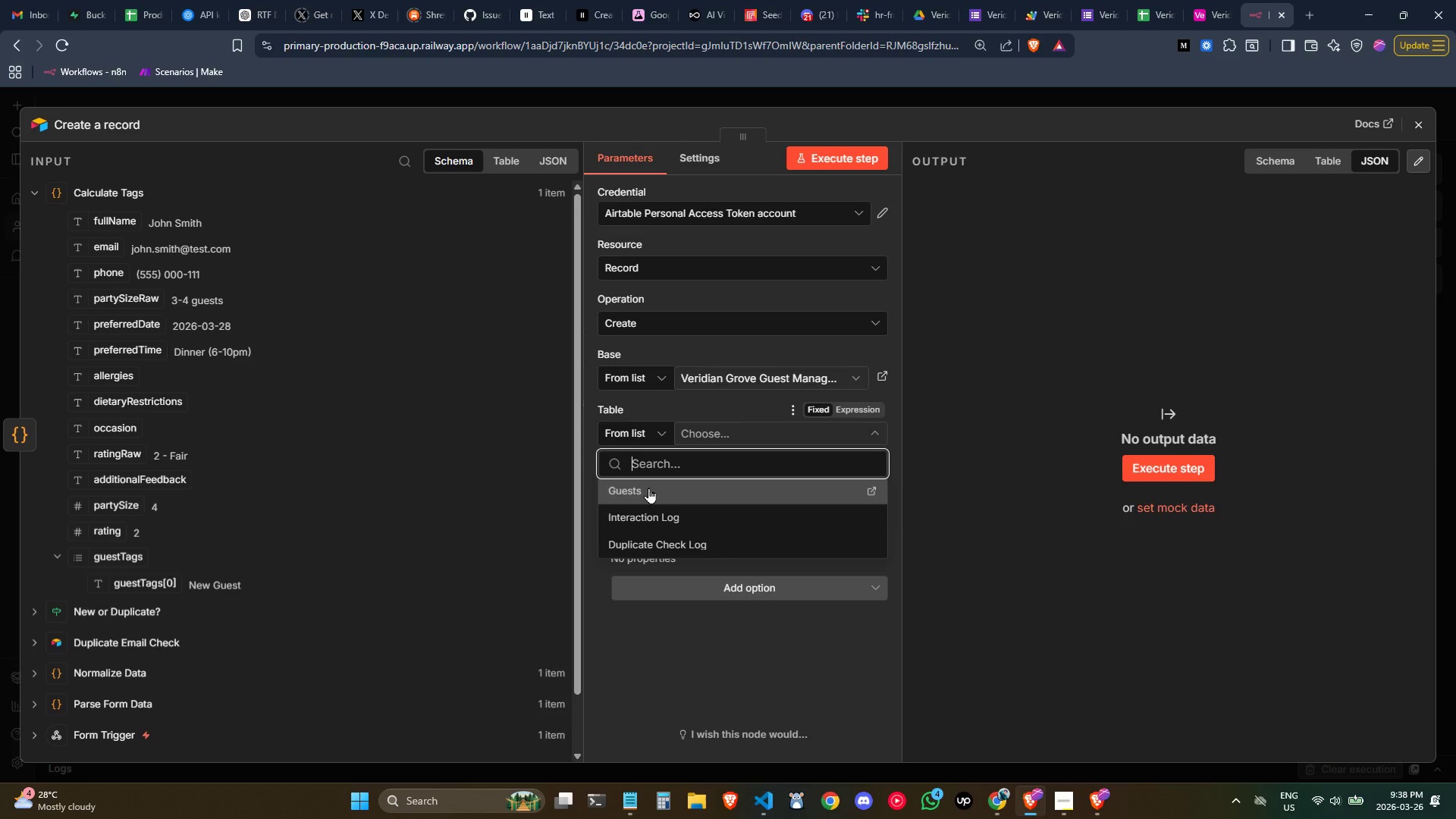 
wait(7.61)
 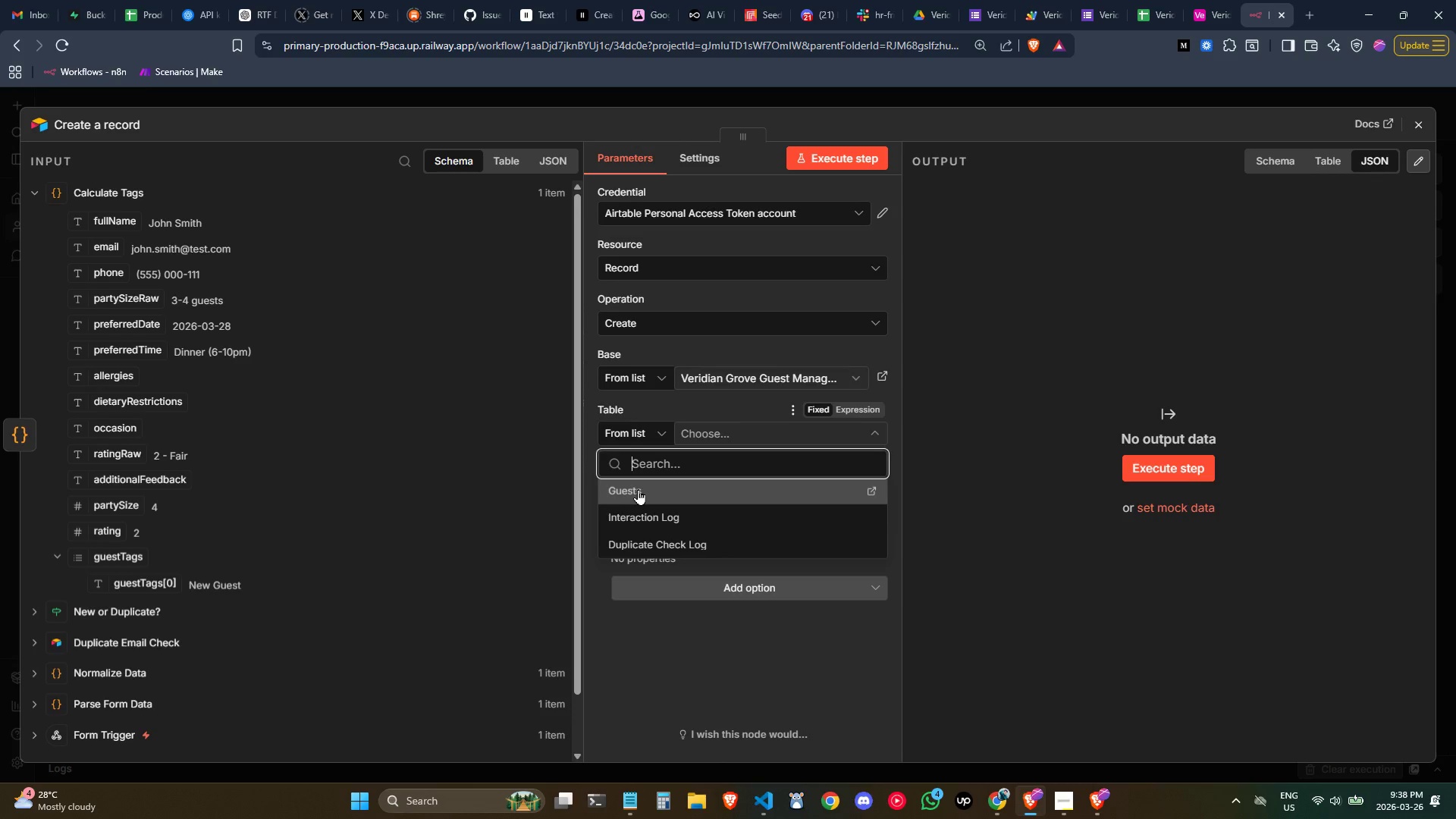 
left_click([648, 488])
 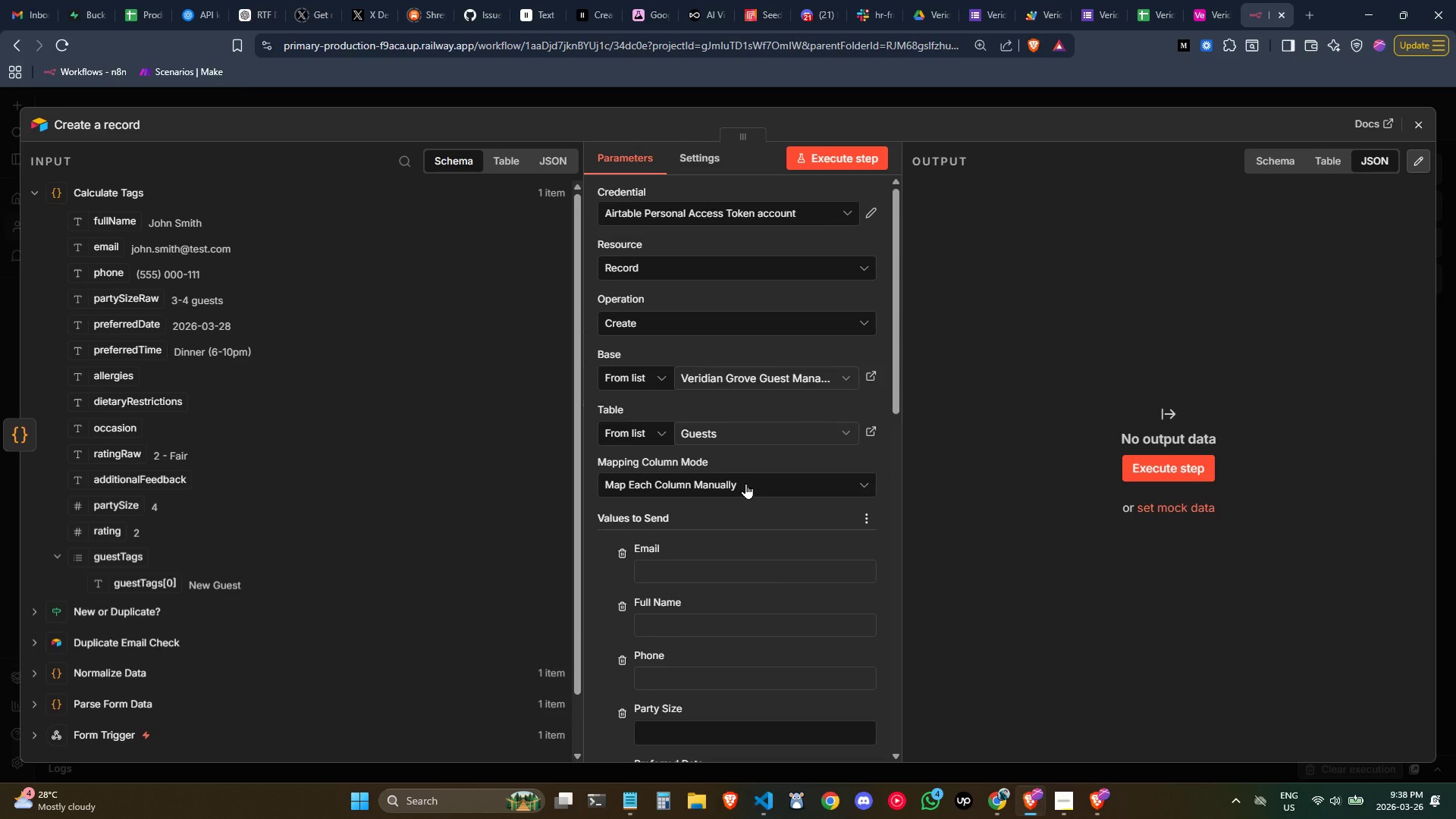 
wait(6.36)
 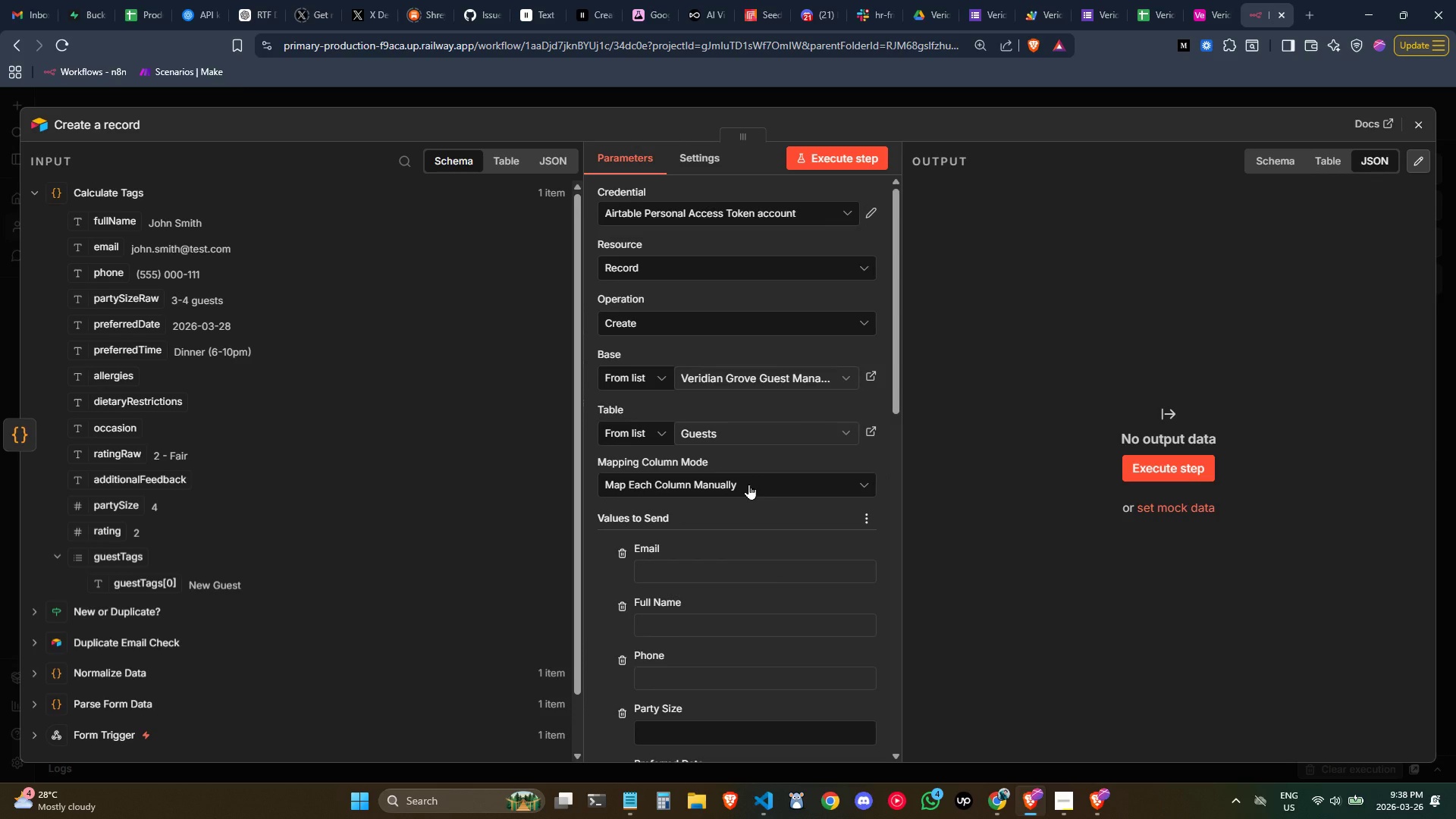 
scroll: coordinate [745, 483], scroll_direction: down, amount: 1.0
 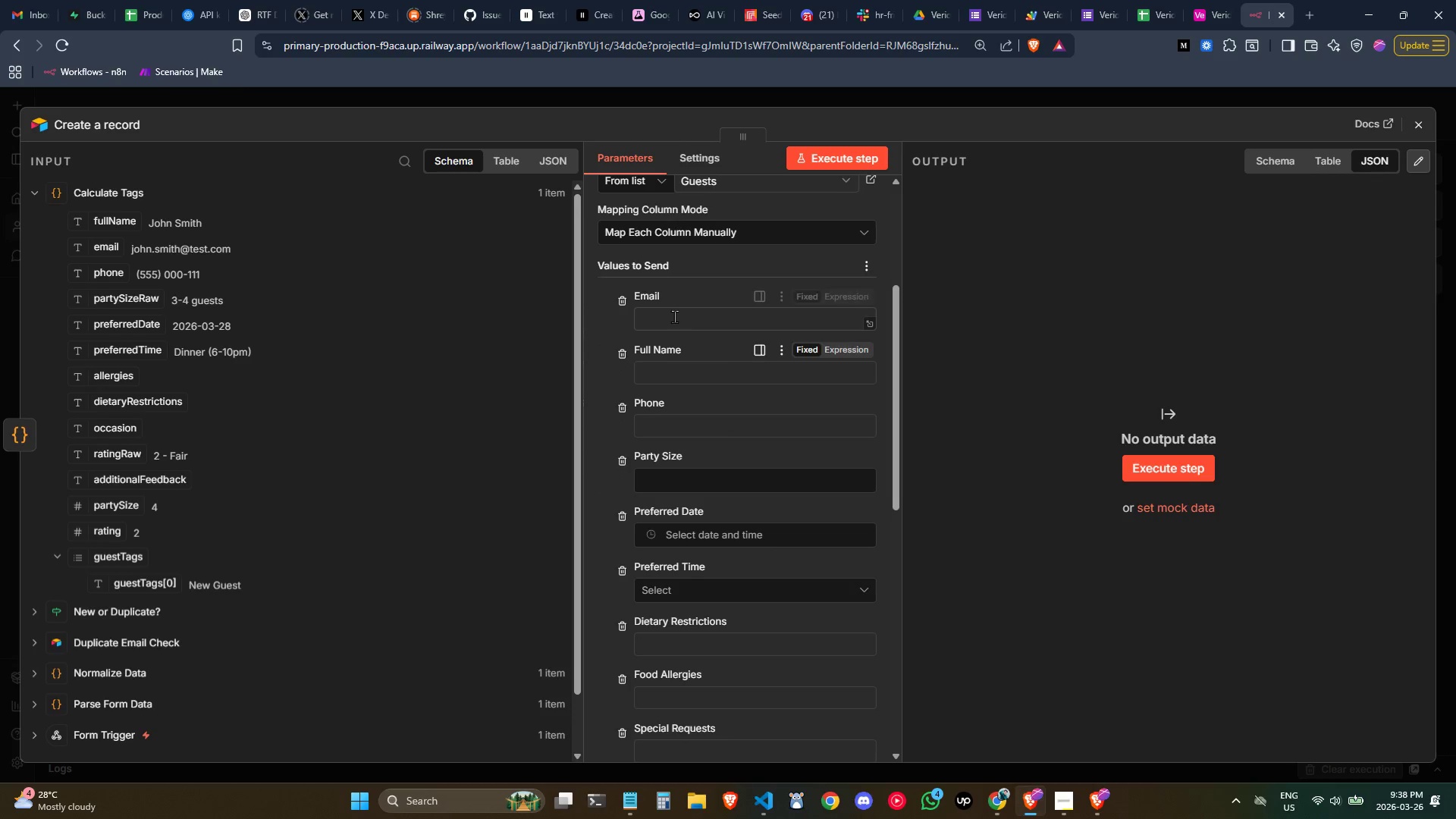 
left_click([674, 310])
 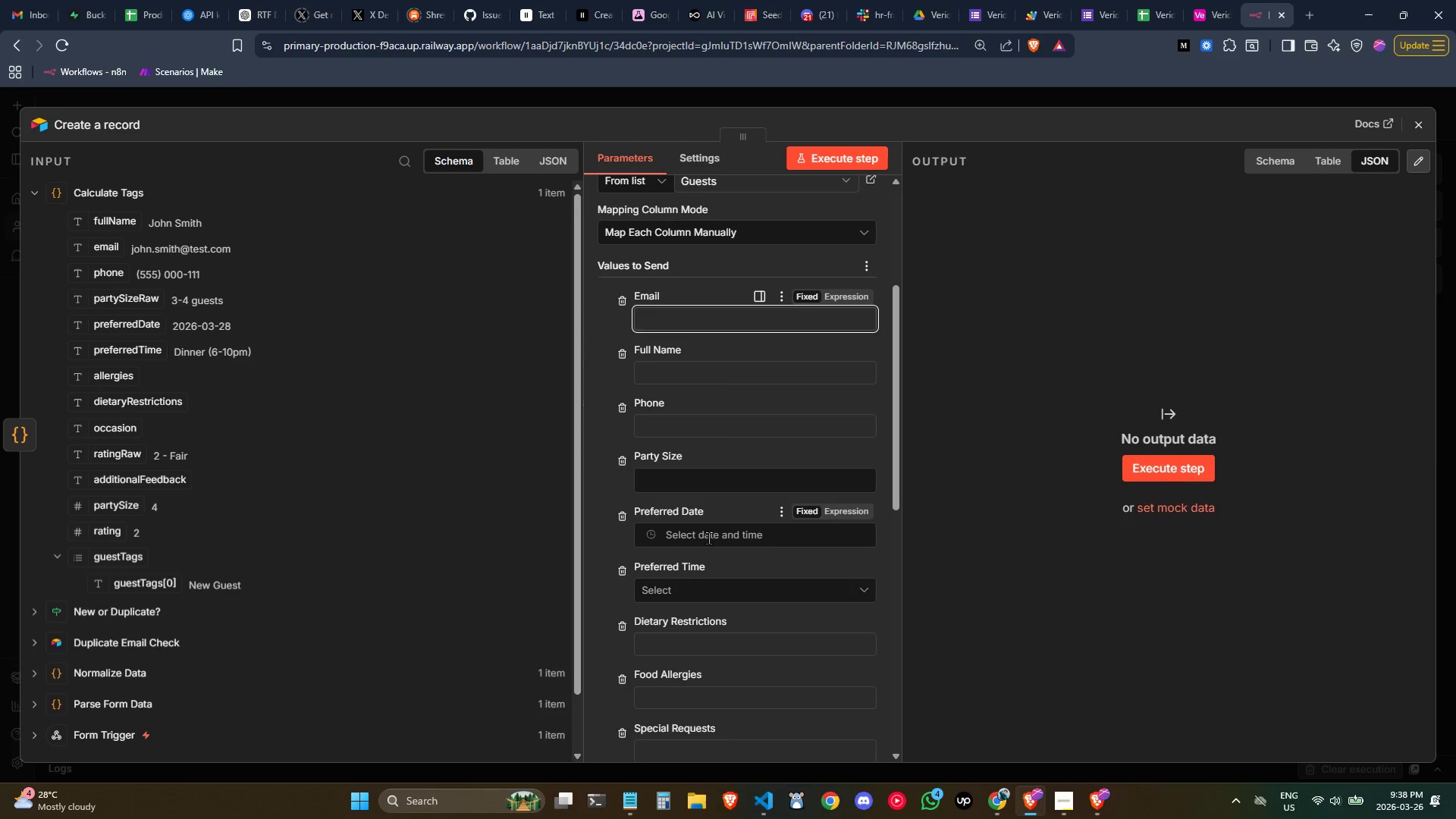 
left_click([708, 538])
 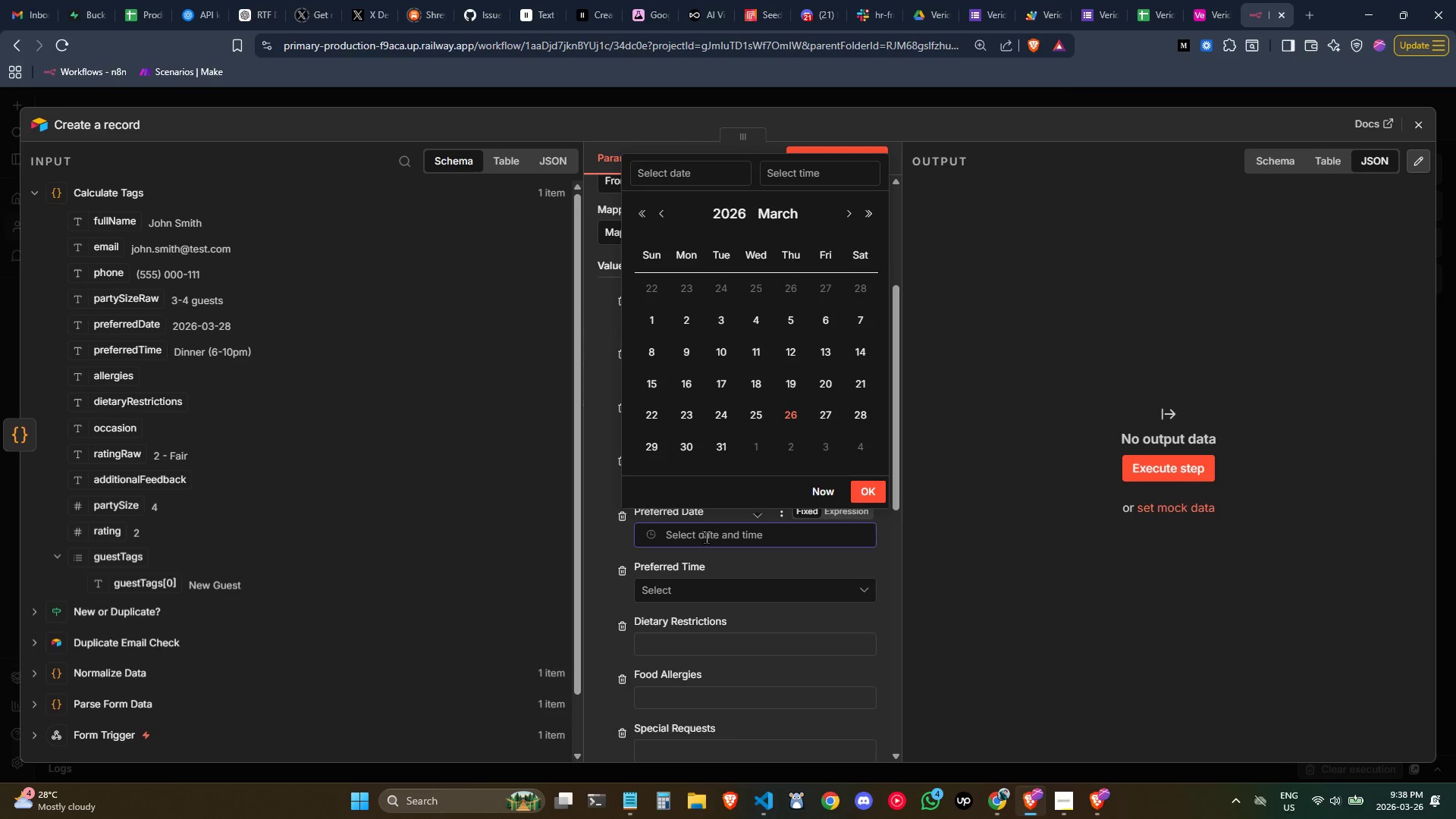 
left_click([706, 537])
 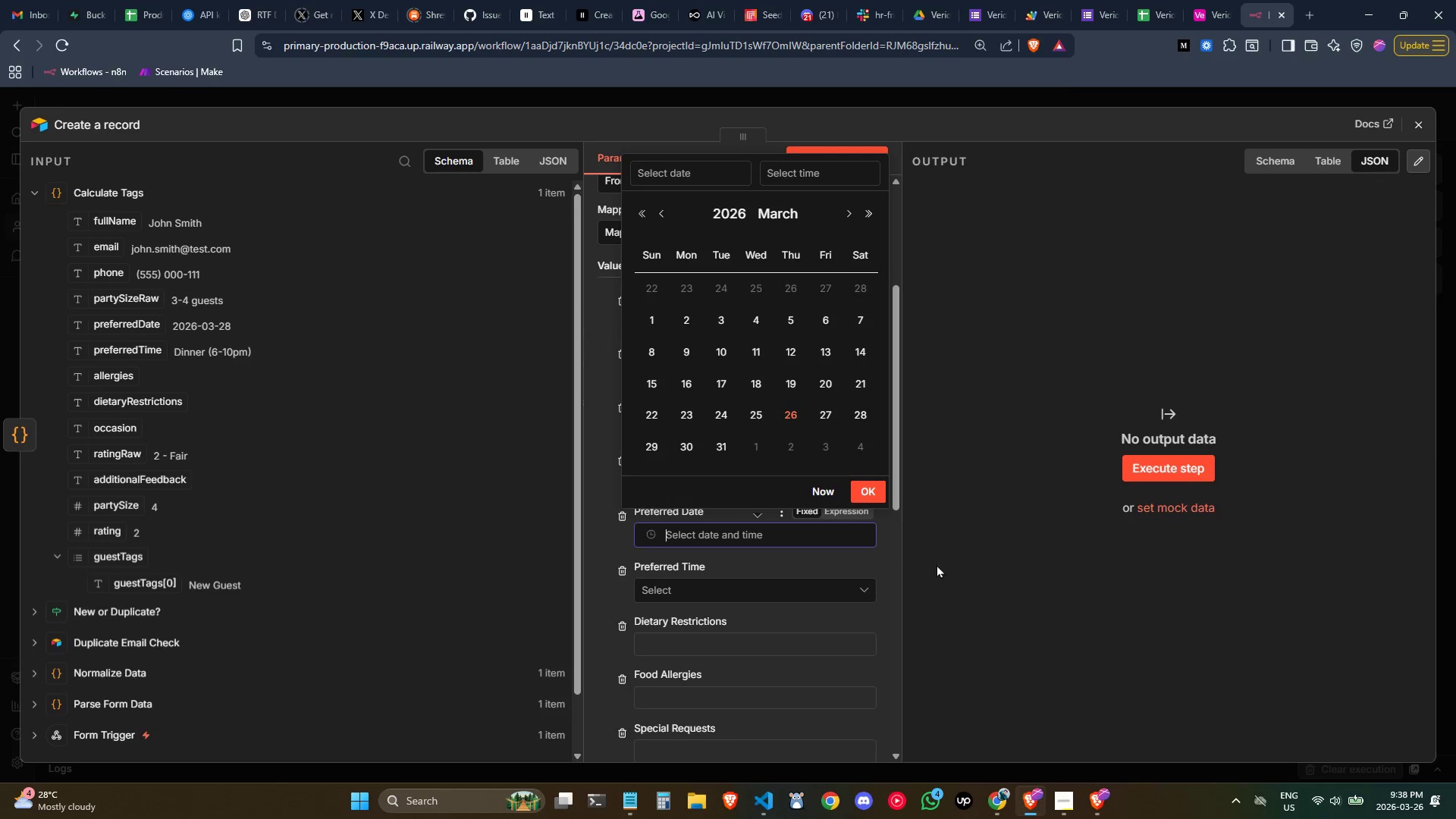 
left_click([958, 558])
 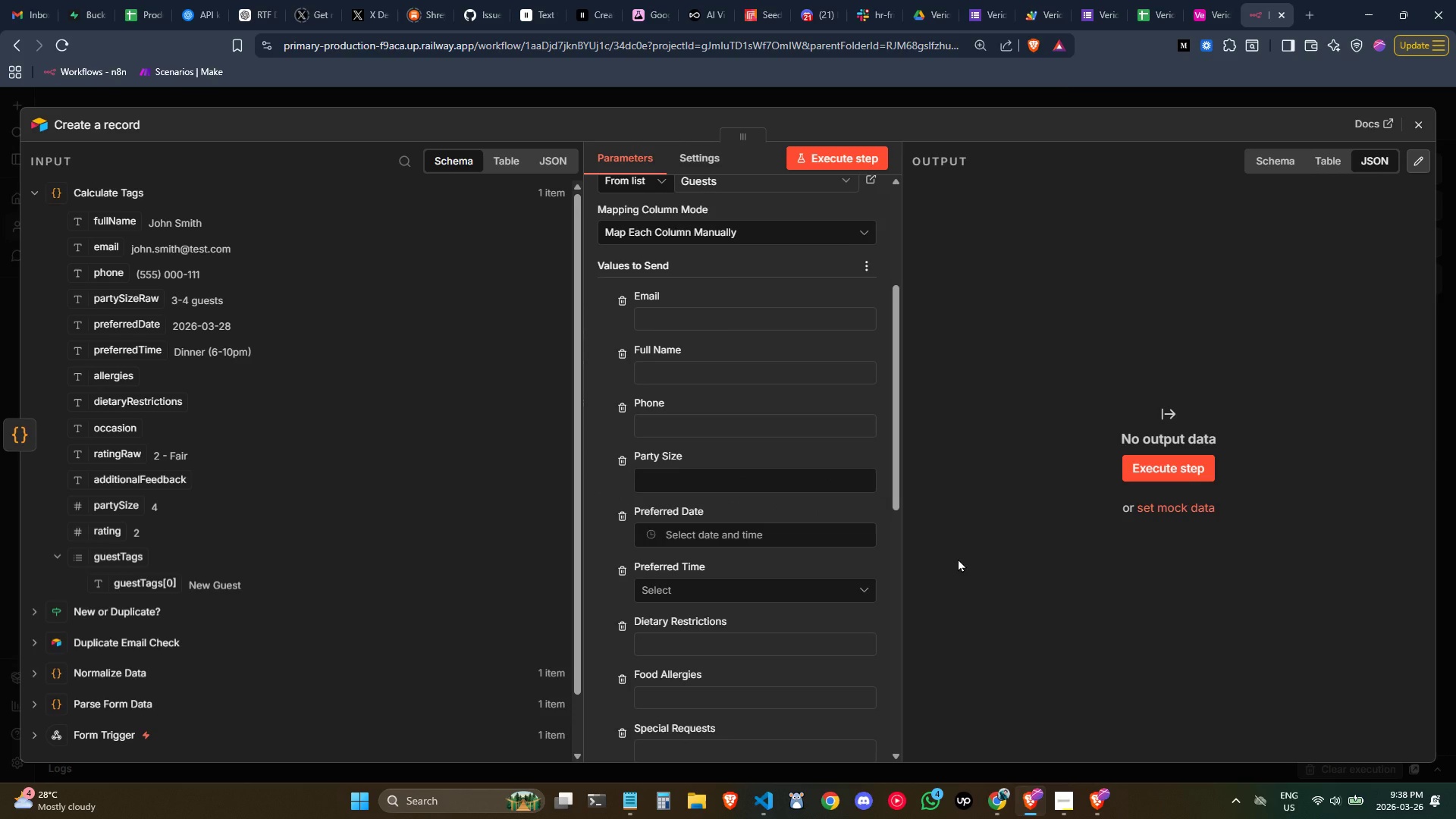 
wait(8.06)
 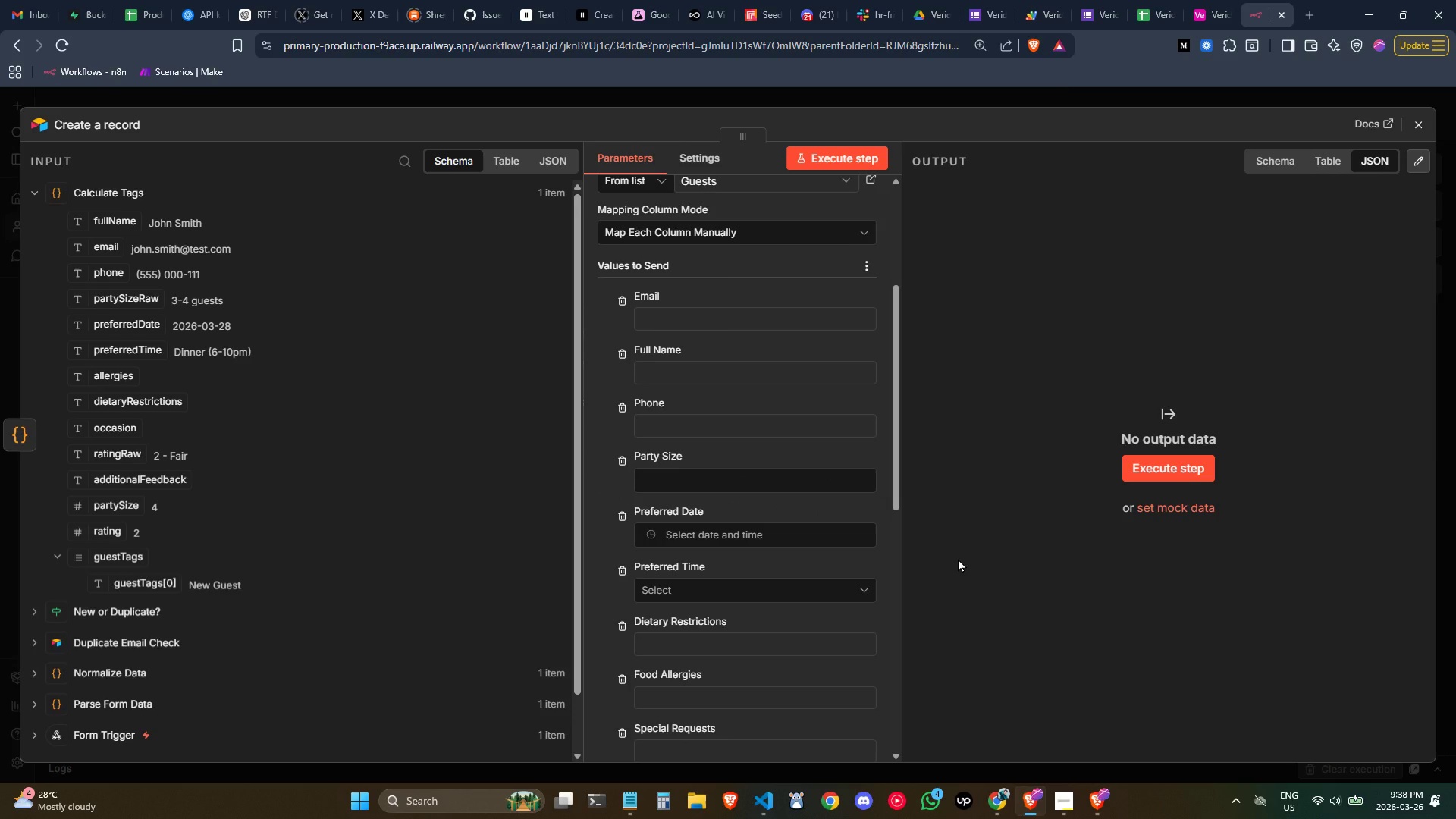 
left_click_drag(start_coordinate=[111, 243], to_coordinate=[743, 318])
 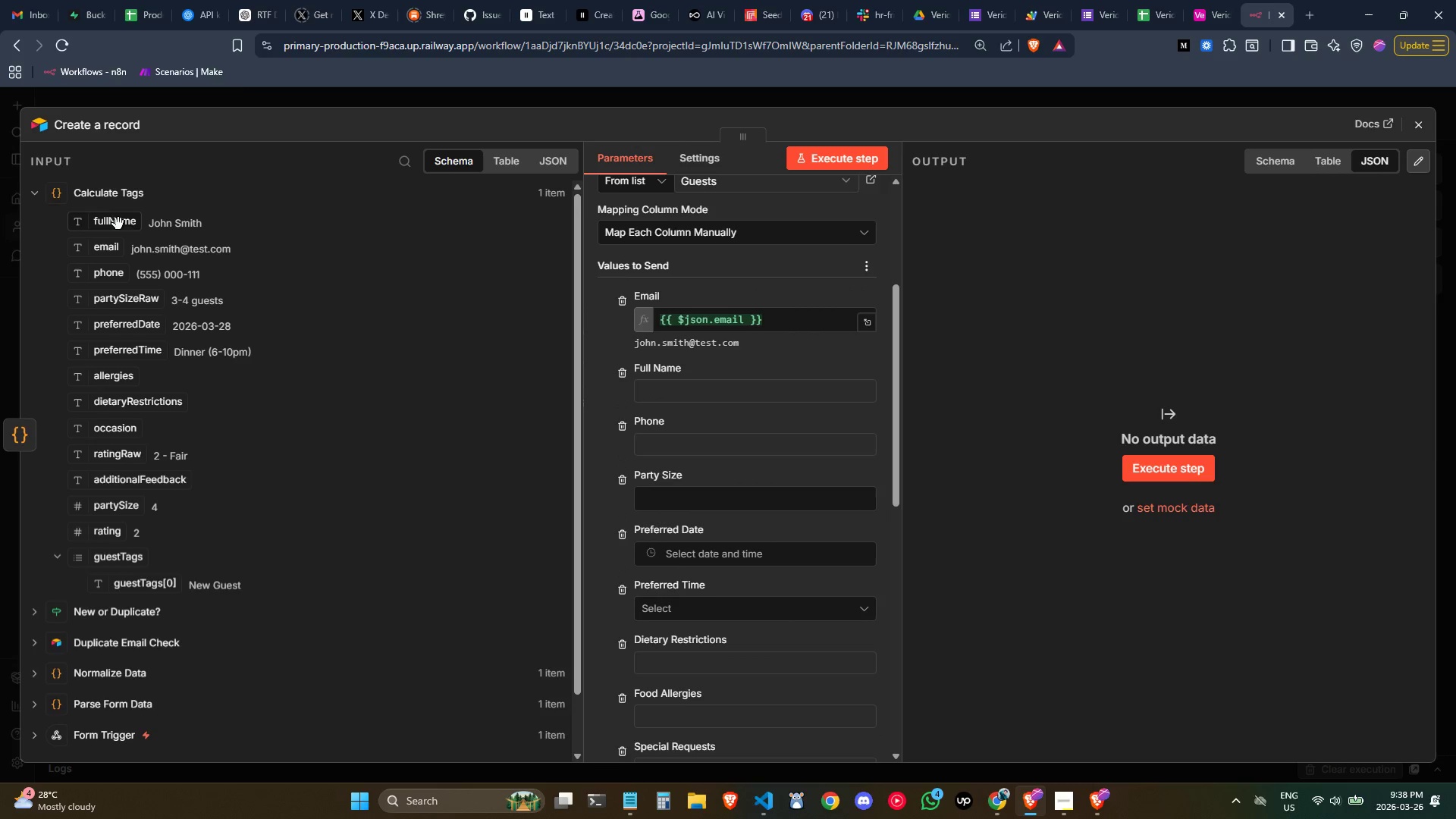 
left_click_drag(start_coordinate=[111, 221], to_coordinate=[672, 395])
 